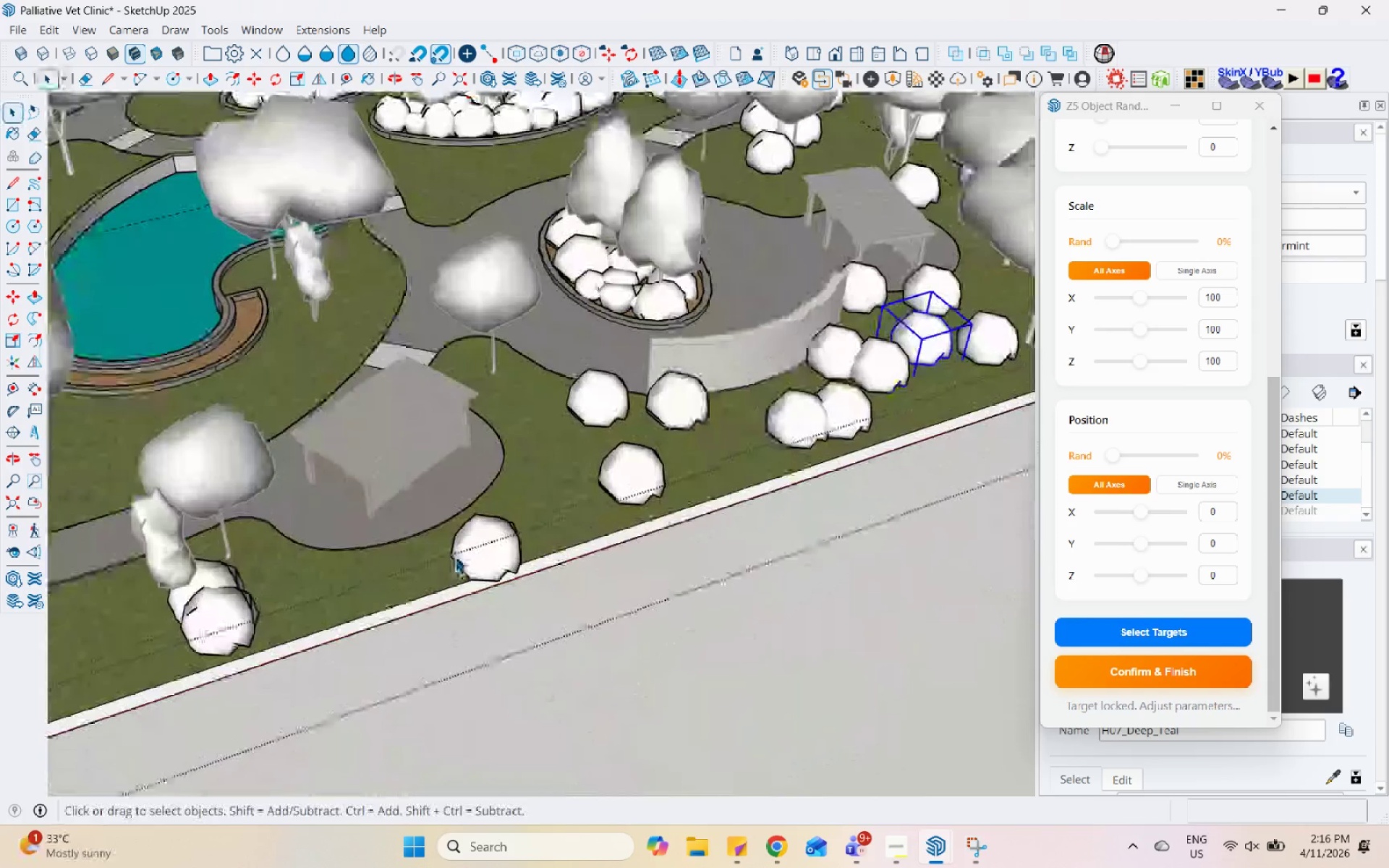 
key(Escape)
 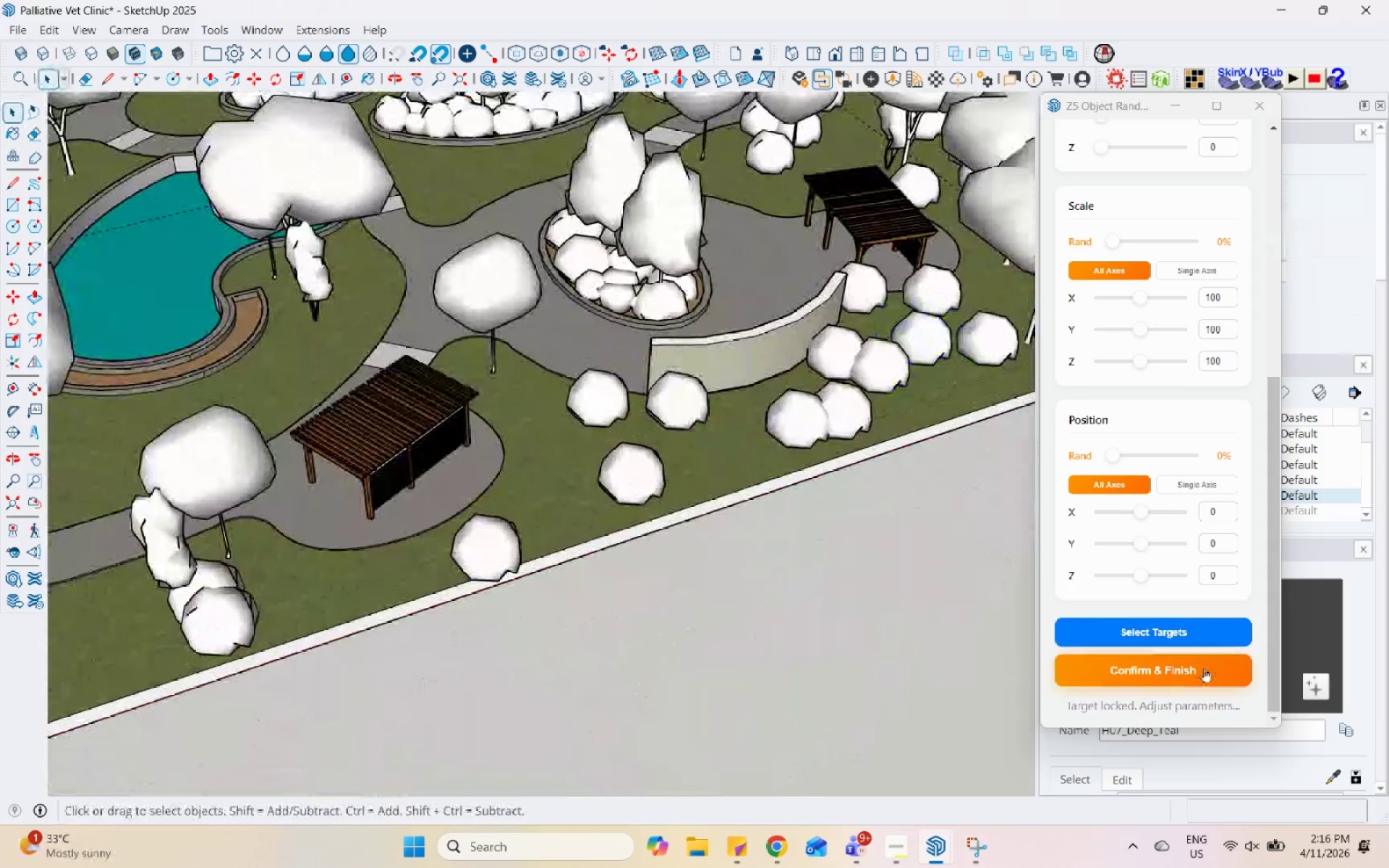 
scroll: coordinate [446, 556], scroll_direction: down, amount: 7.0
 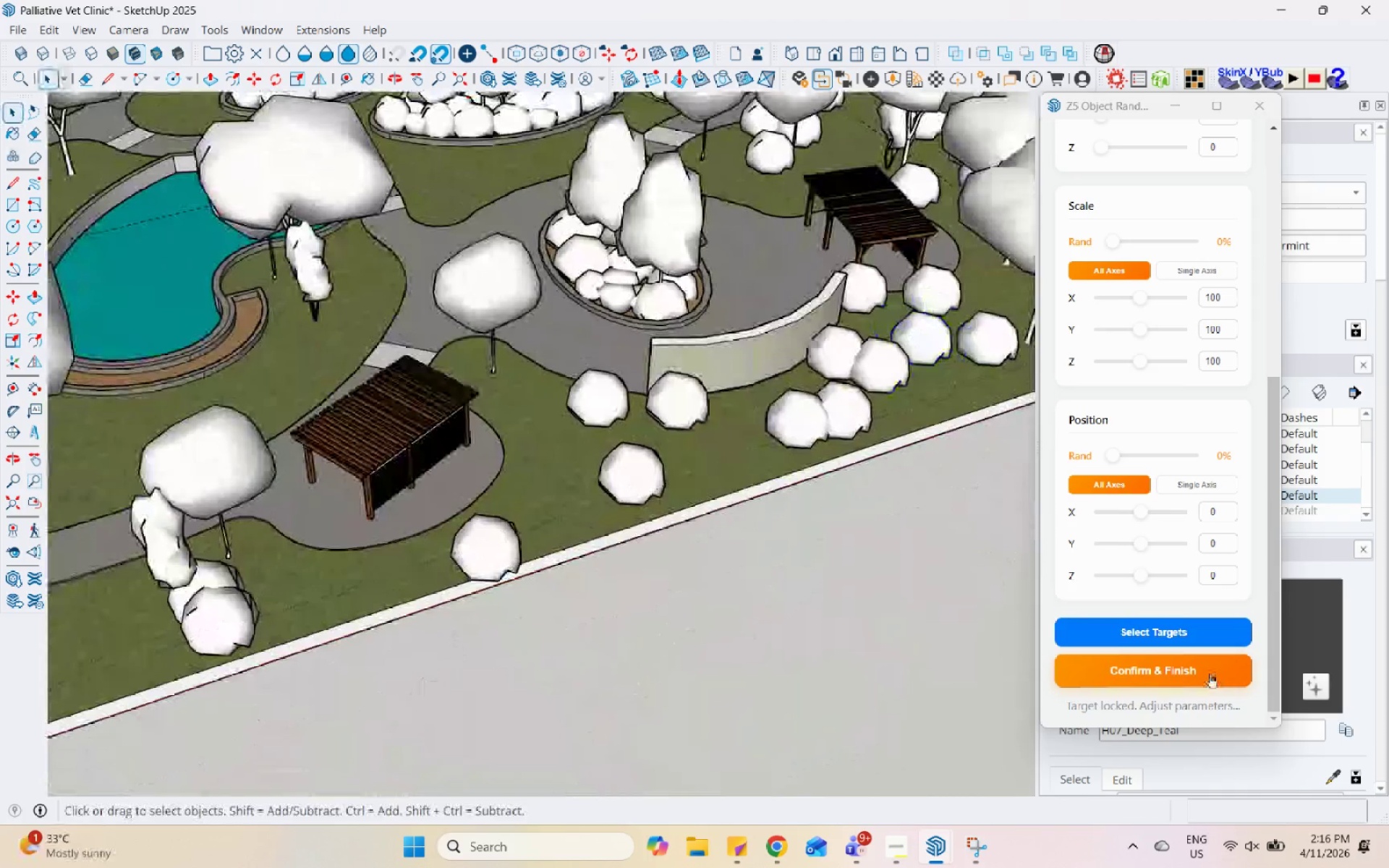 
left_click([1204, 668])
 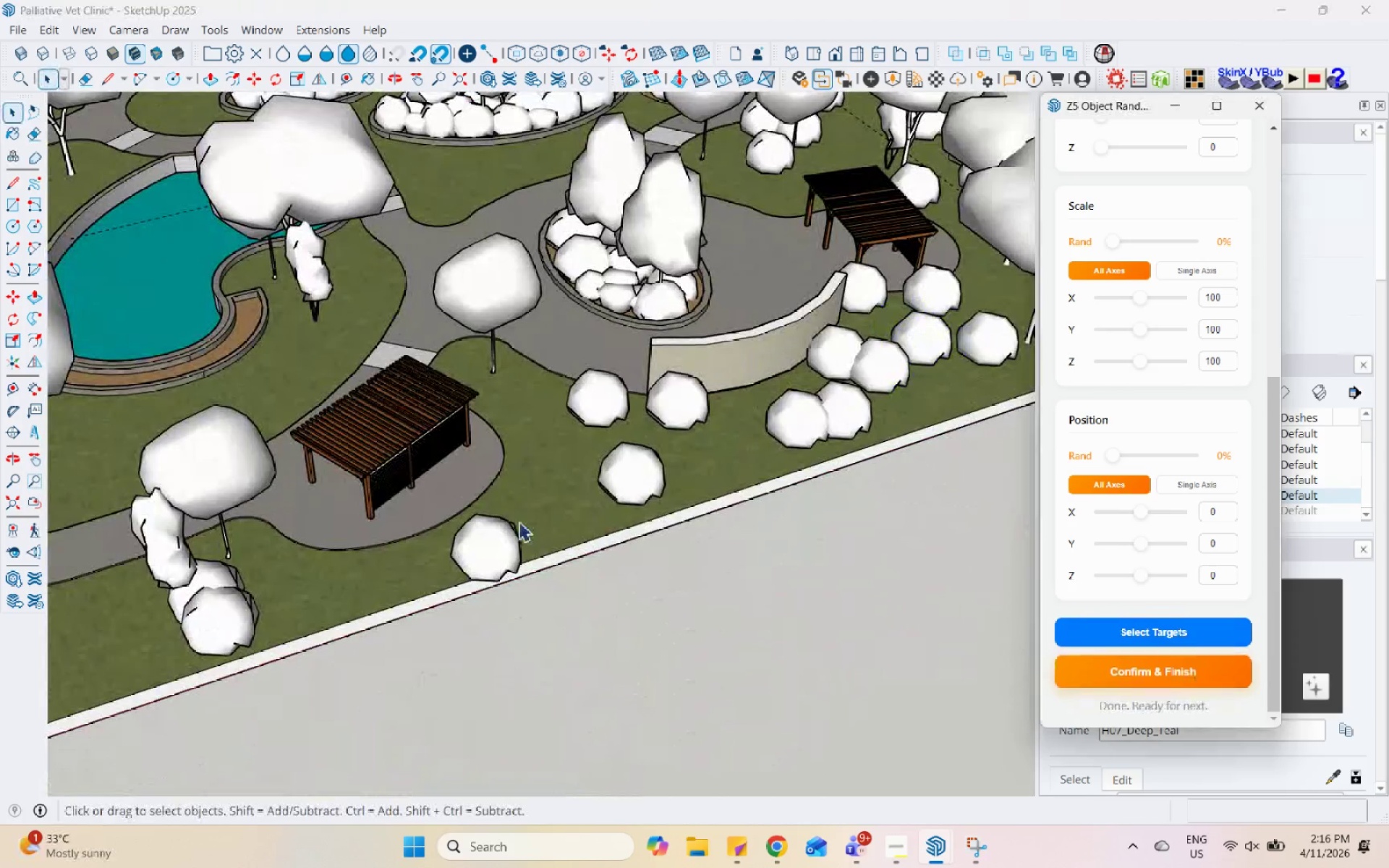 
middle_click([600, 600])
 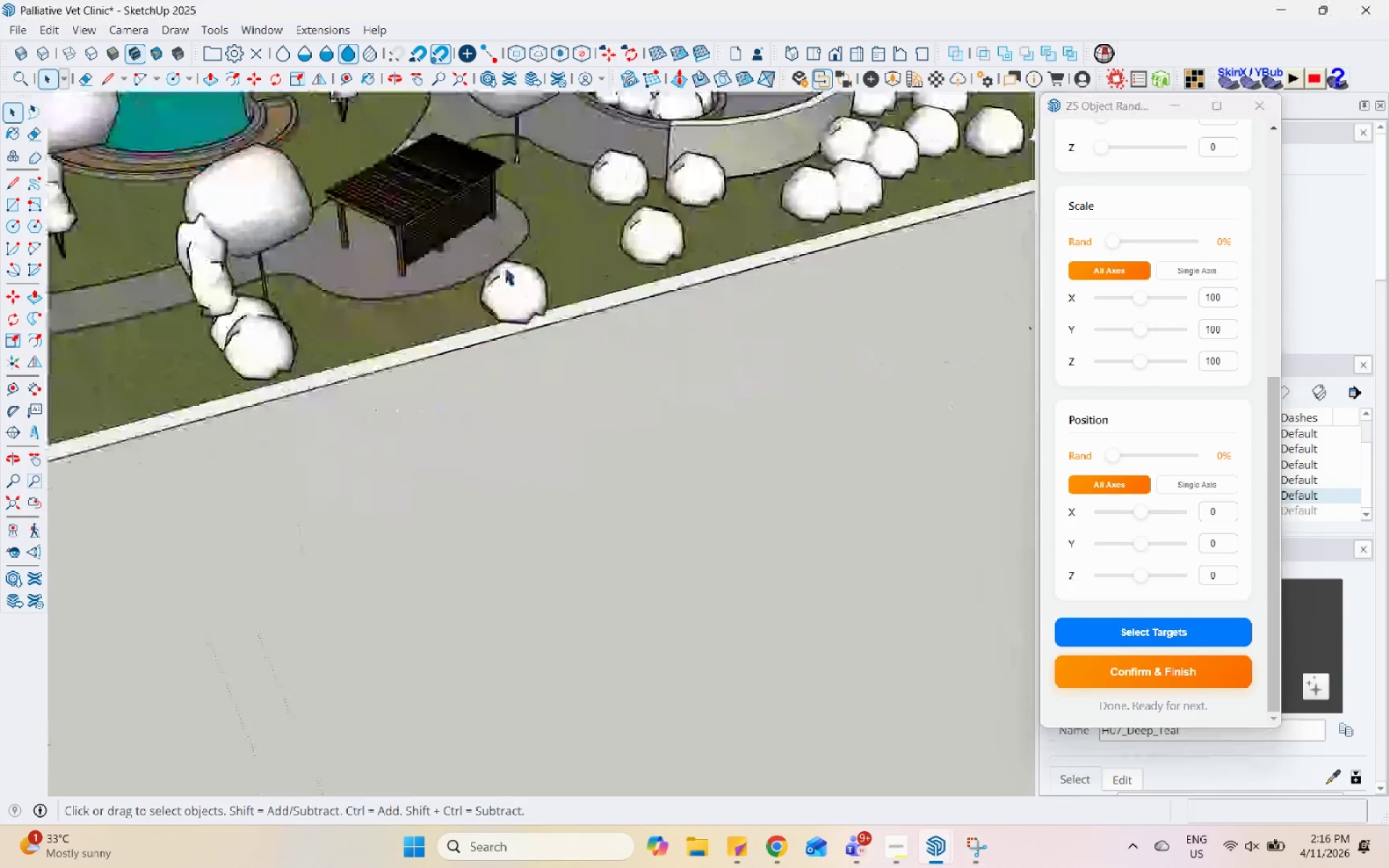 
left_click([506, 265])
 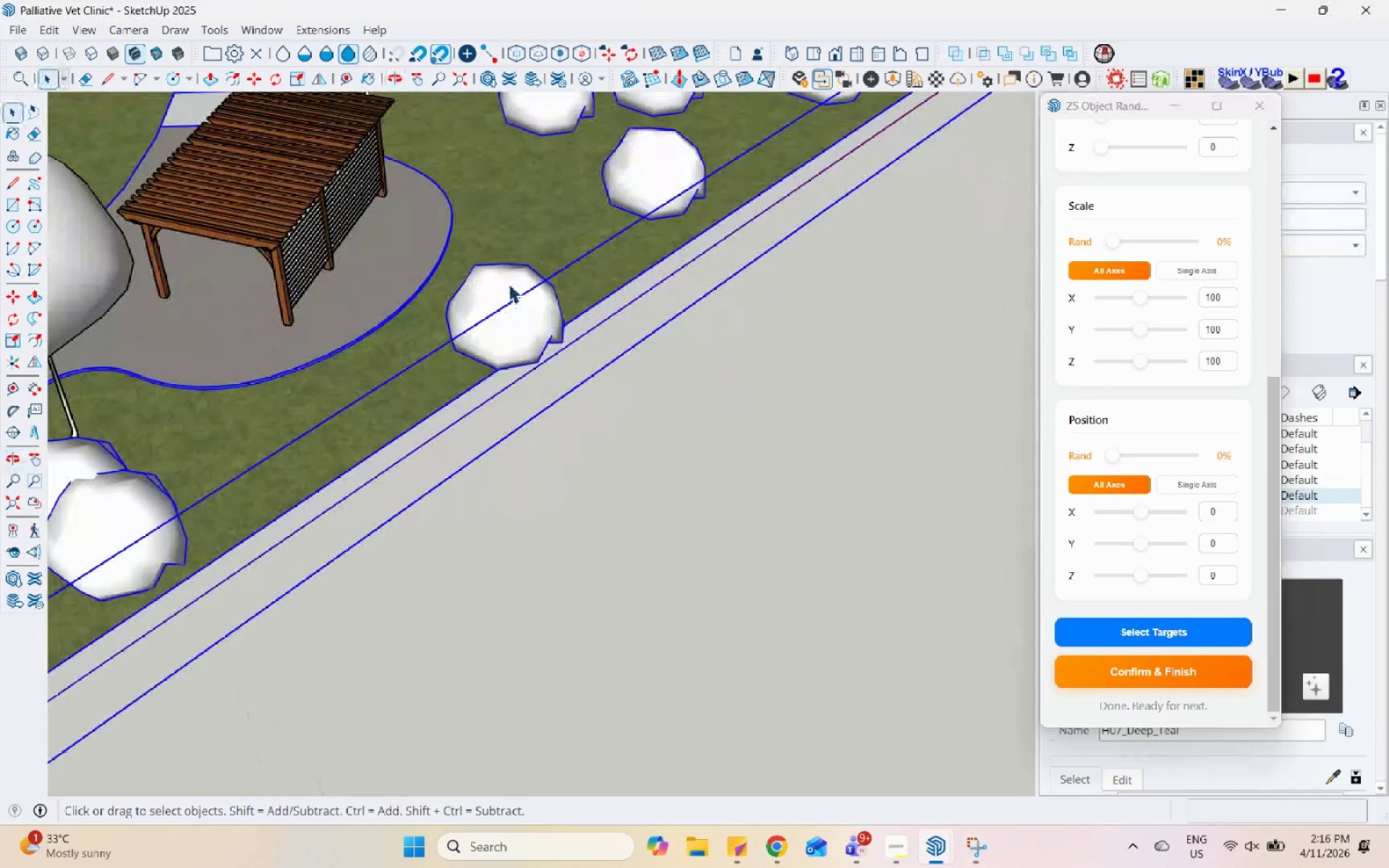 
scroll: coordinate [505, 265], scroll_direction: up, amount: 3.0
 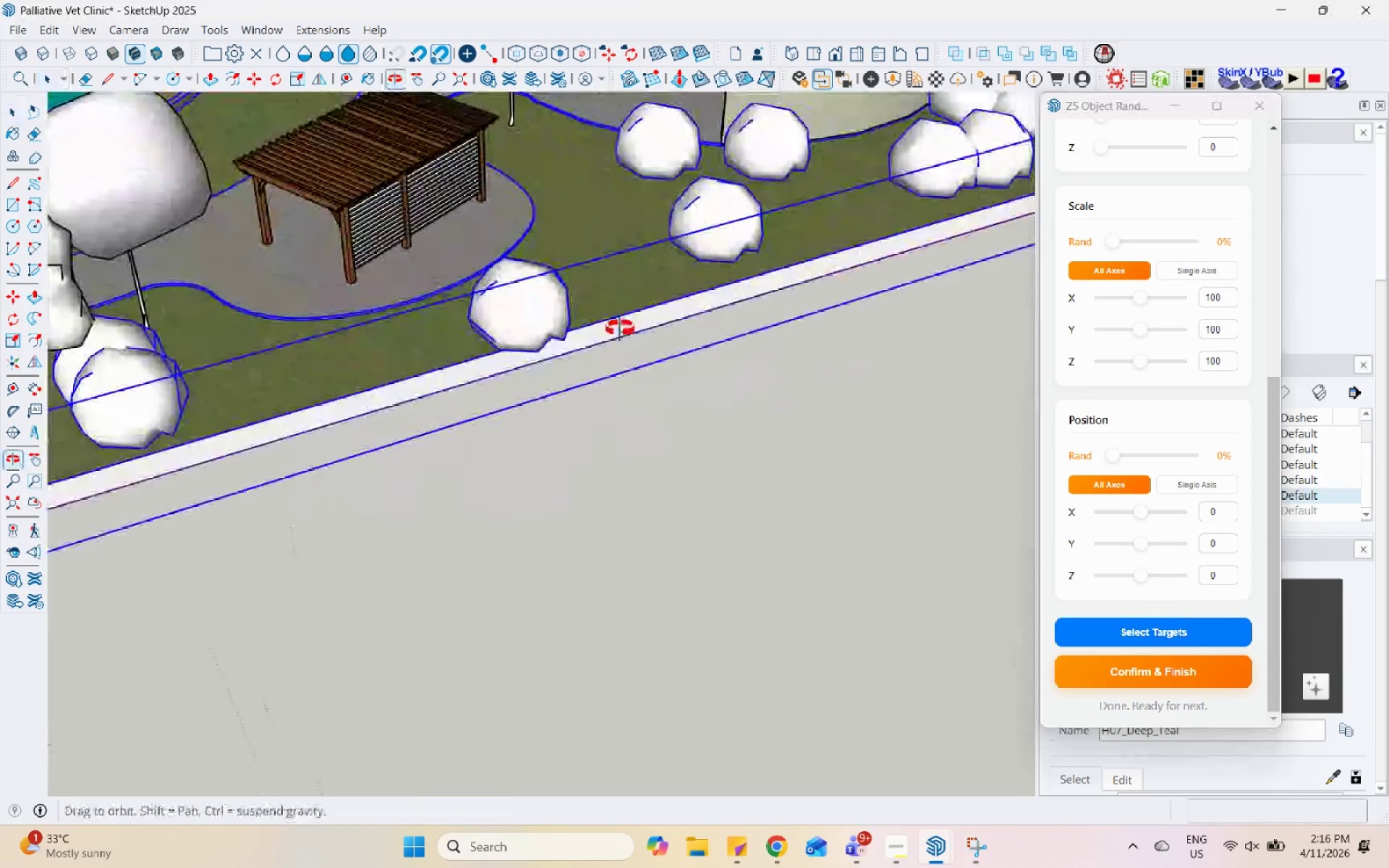 
double_click([507, 284])
 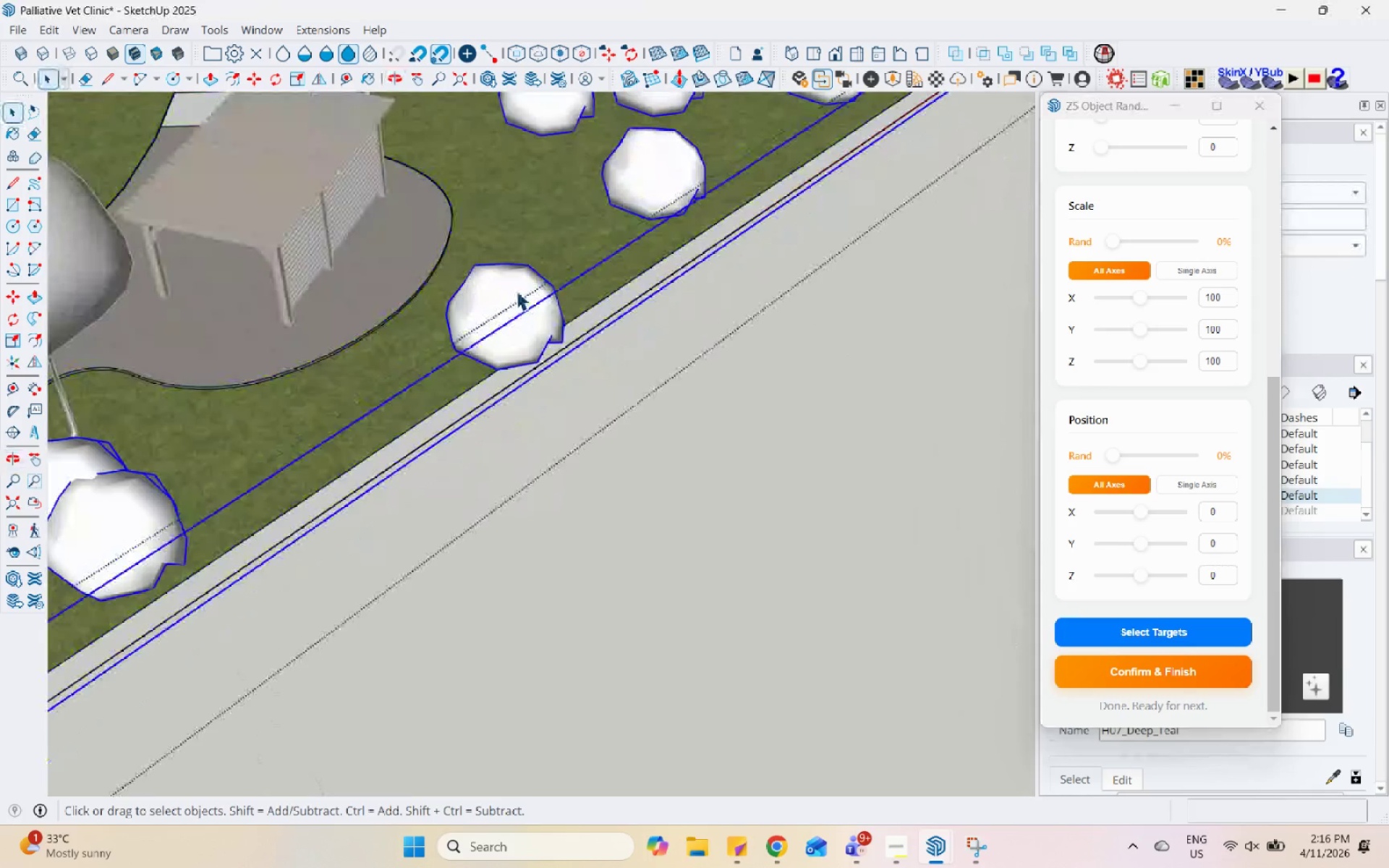 
triple_click([517, 291])
 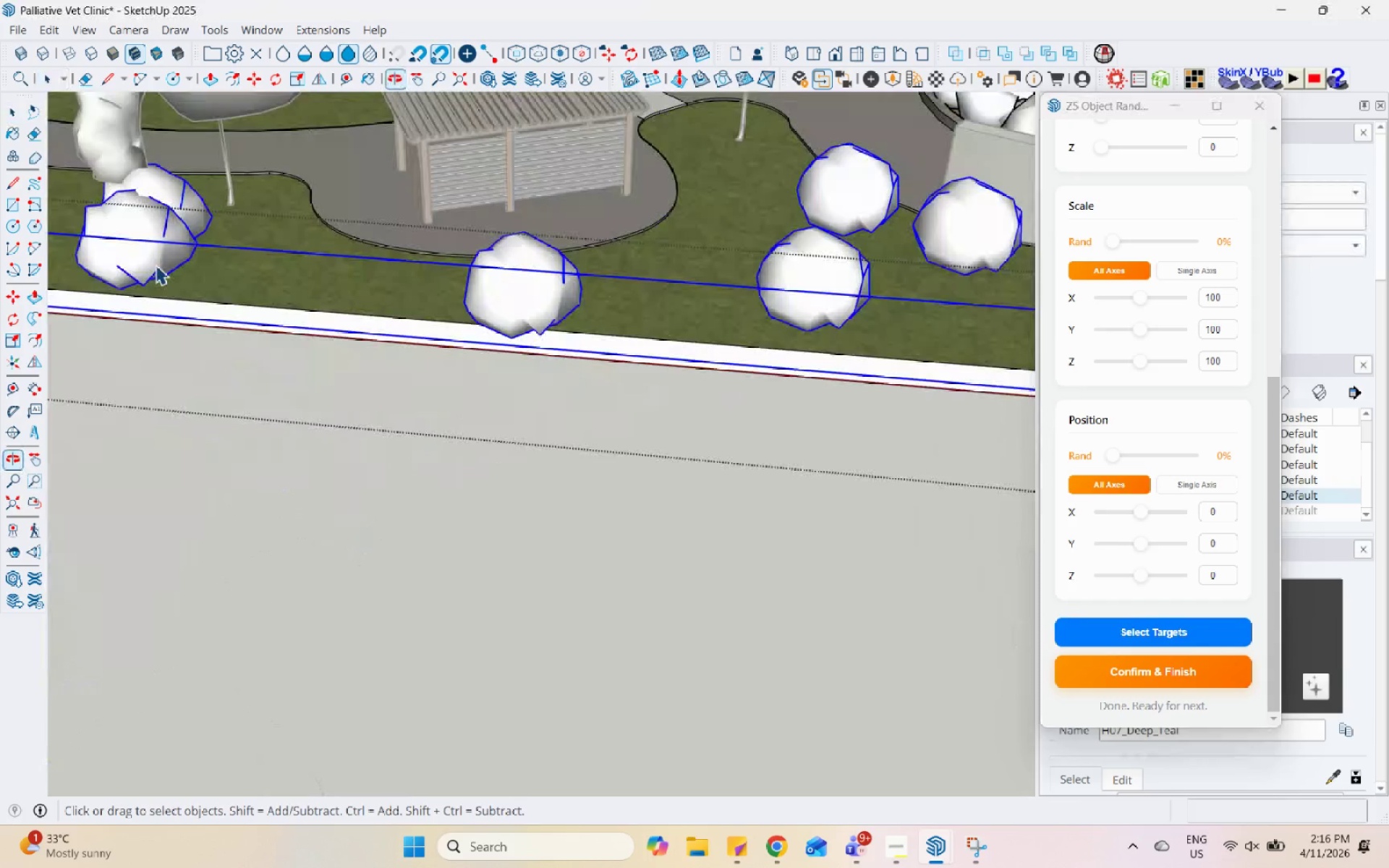 
double_click([485, 291])
 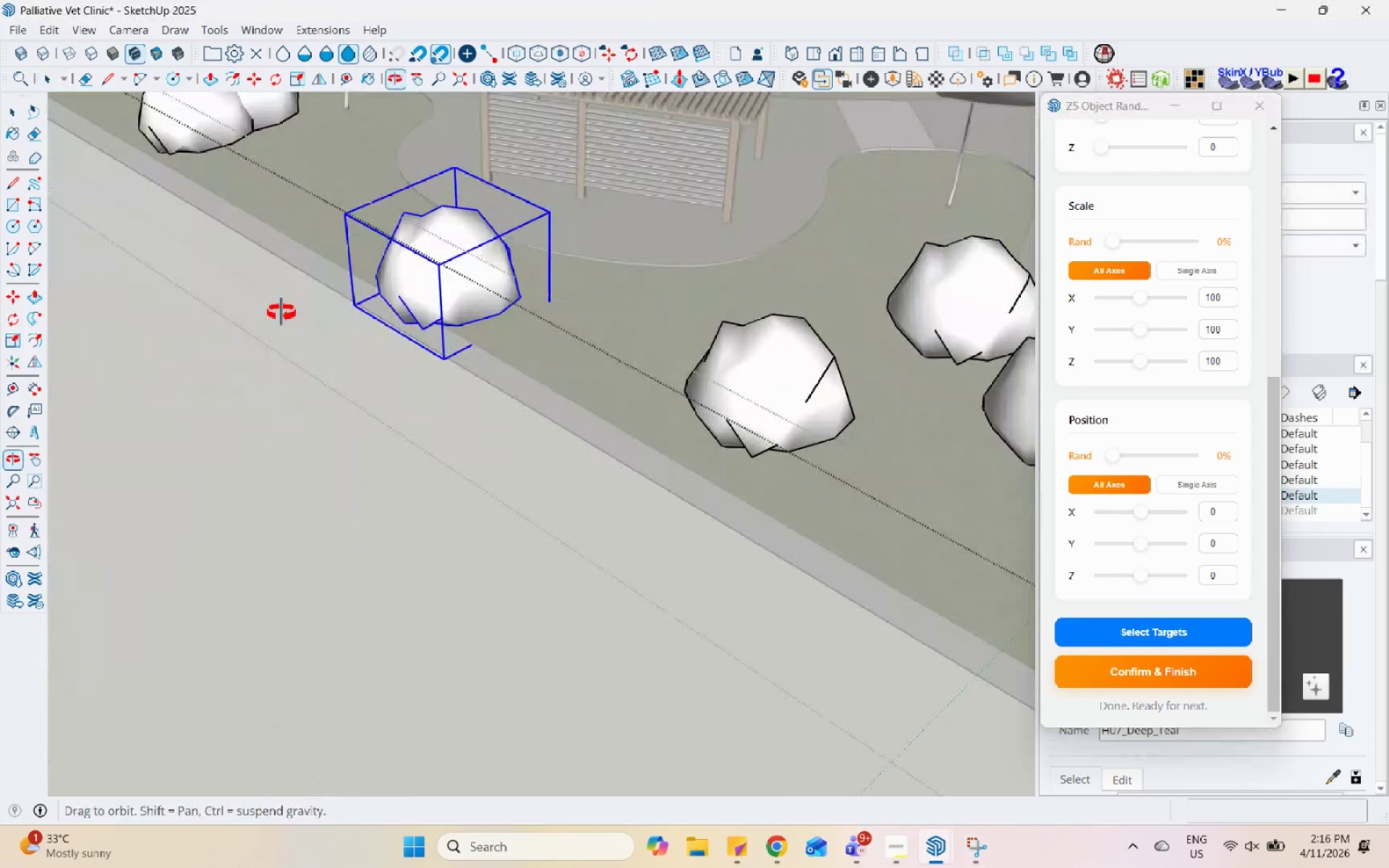 
scroll: coordinate [489, 286], scroll_direction: up, amount: 2.0
 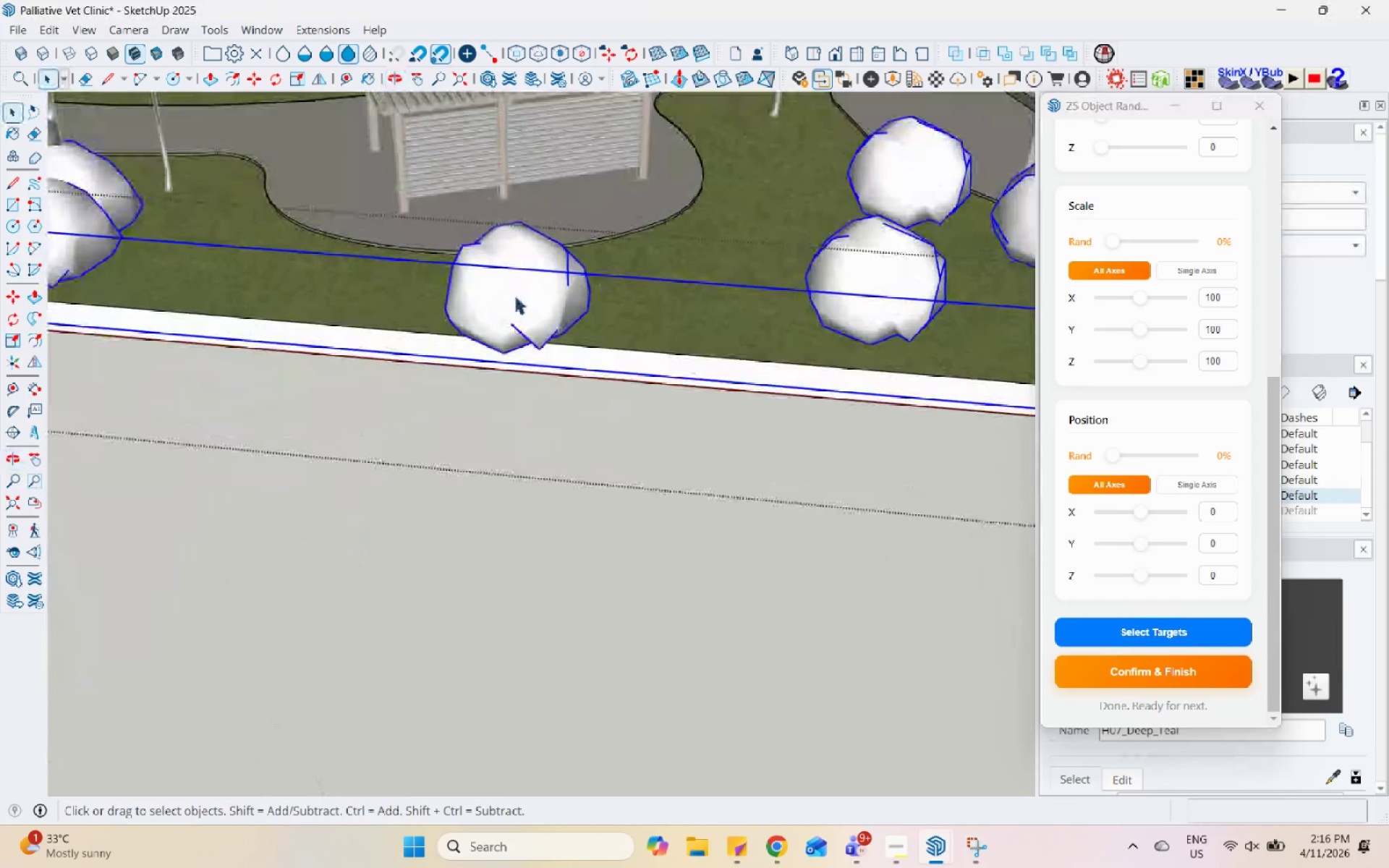 
key(M)
 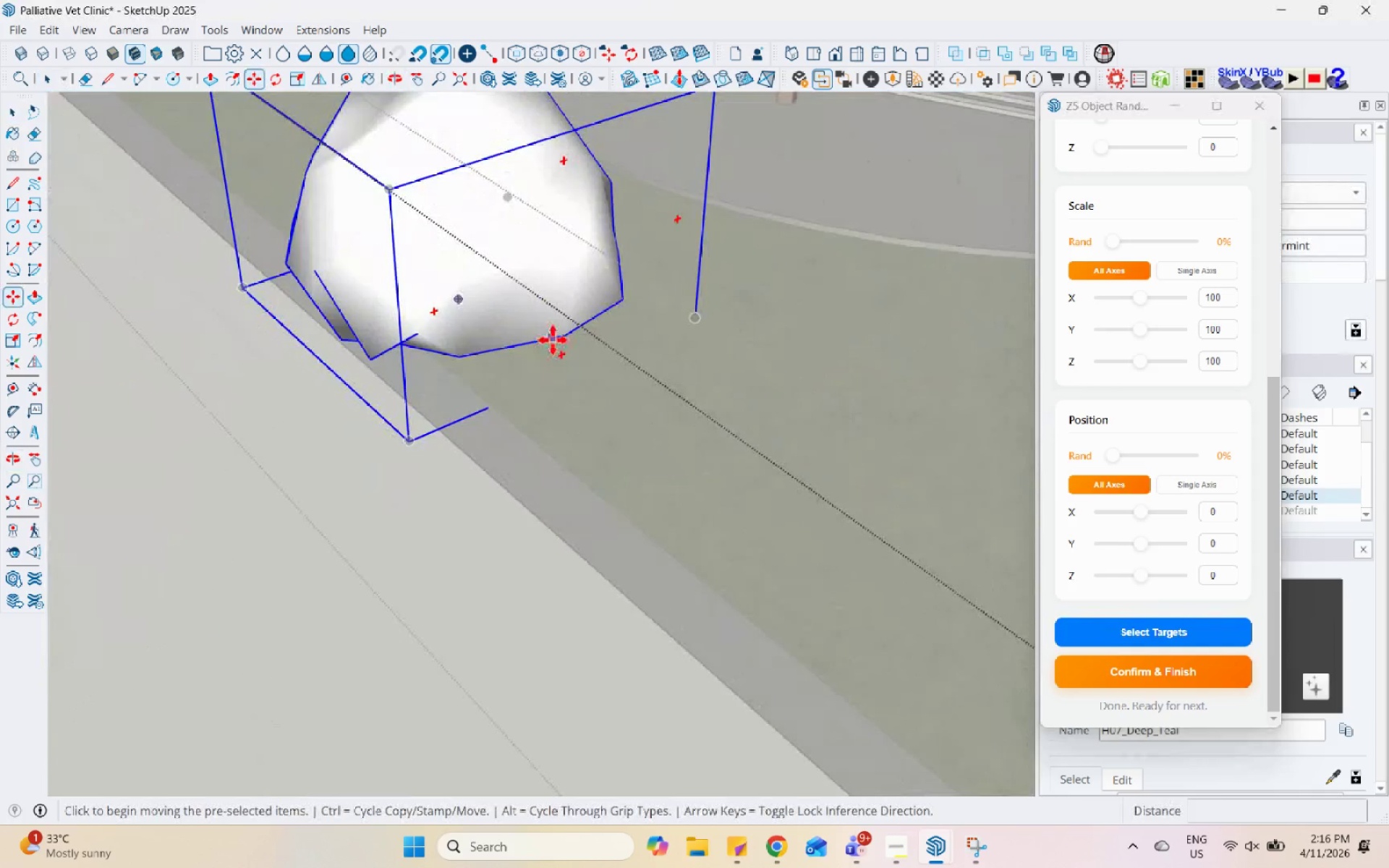 
scroll: coordinate [466, 295], scroll_direction: up, amount: 9.0
 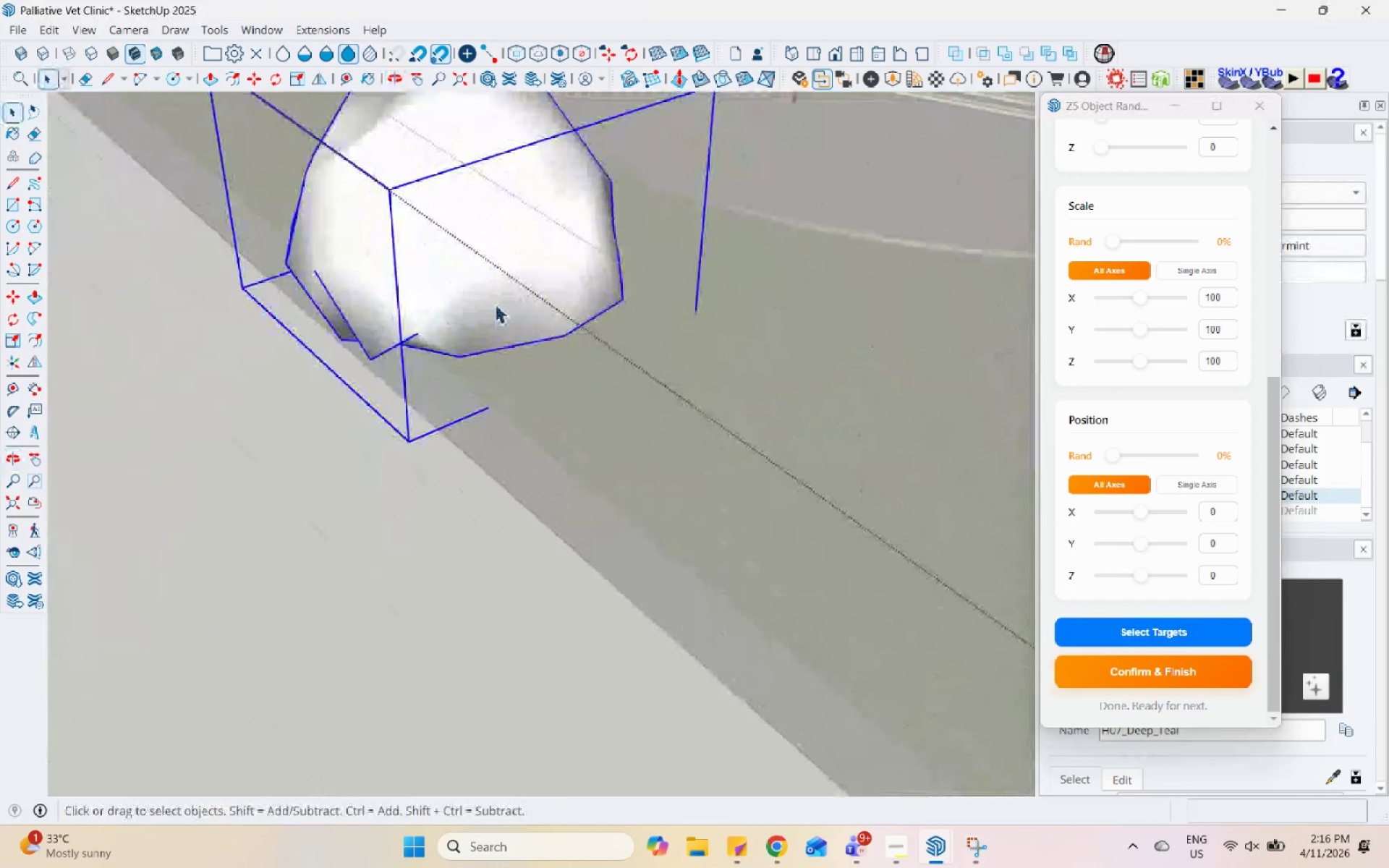 
left_click_drag(start_coordinate=[553, 340], to_coordinate=[557, 340])
 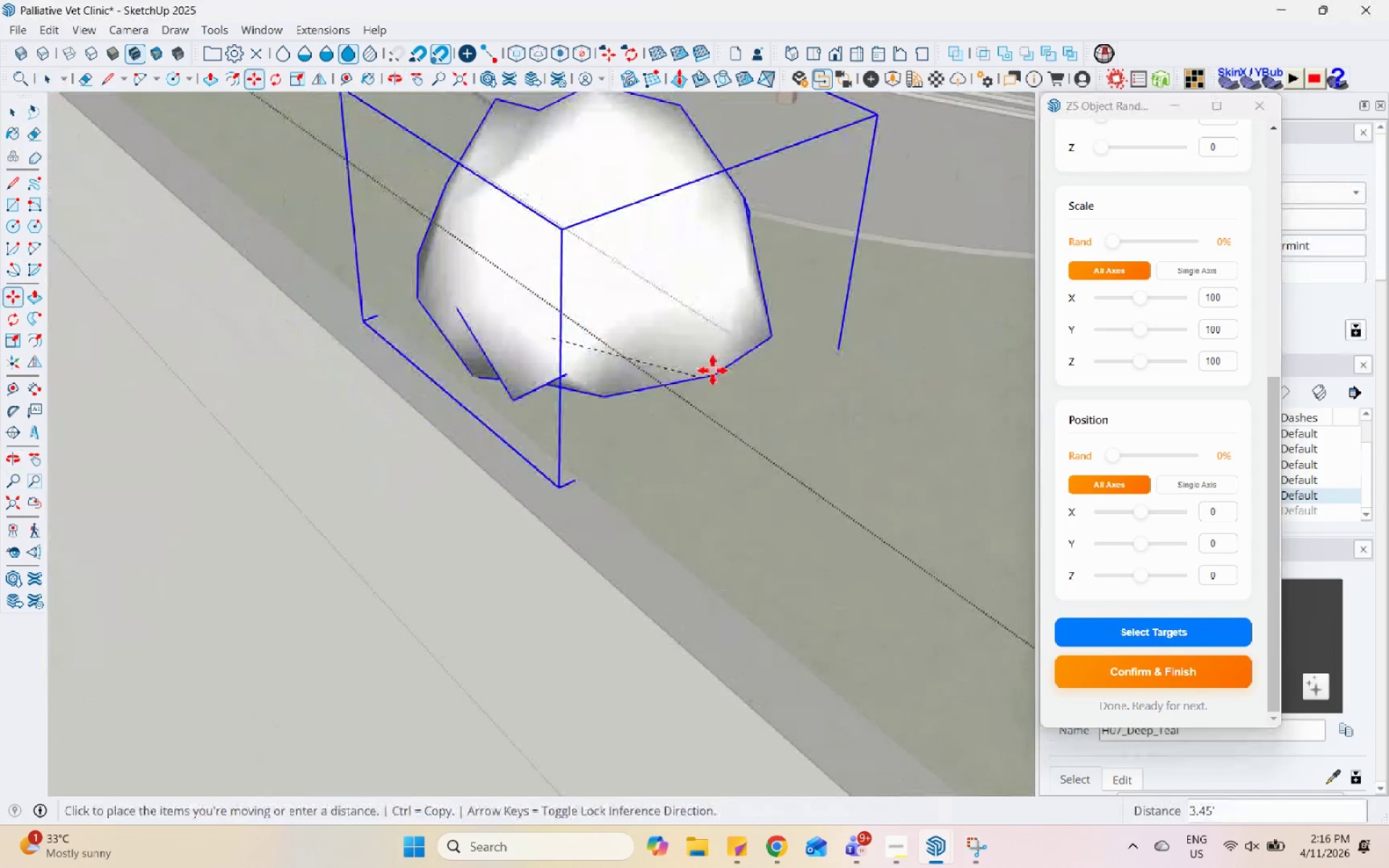 
scroll: coordinate [621, 580], scroll_direction: down, amount: 15.0
 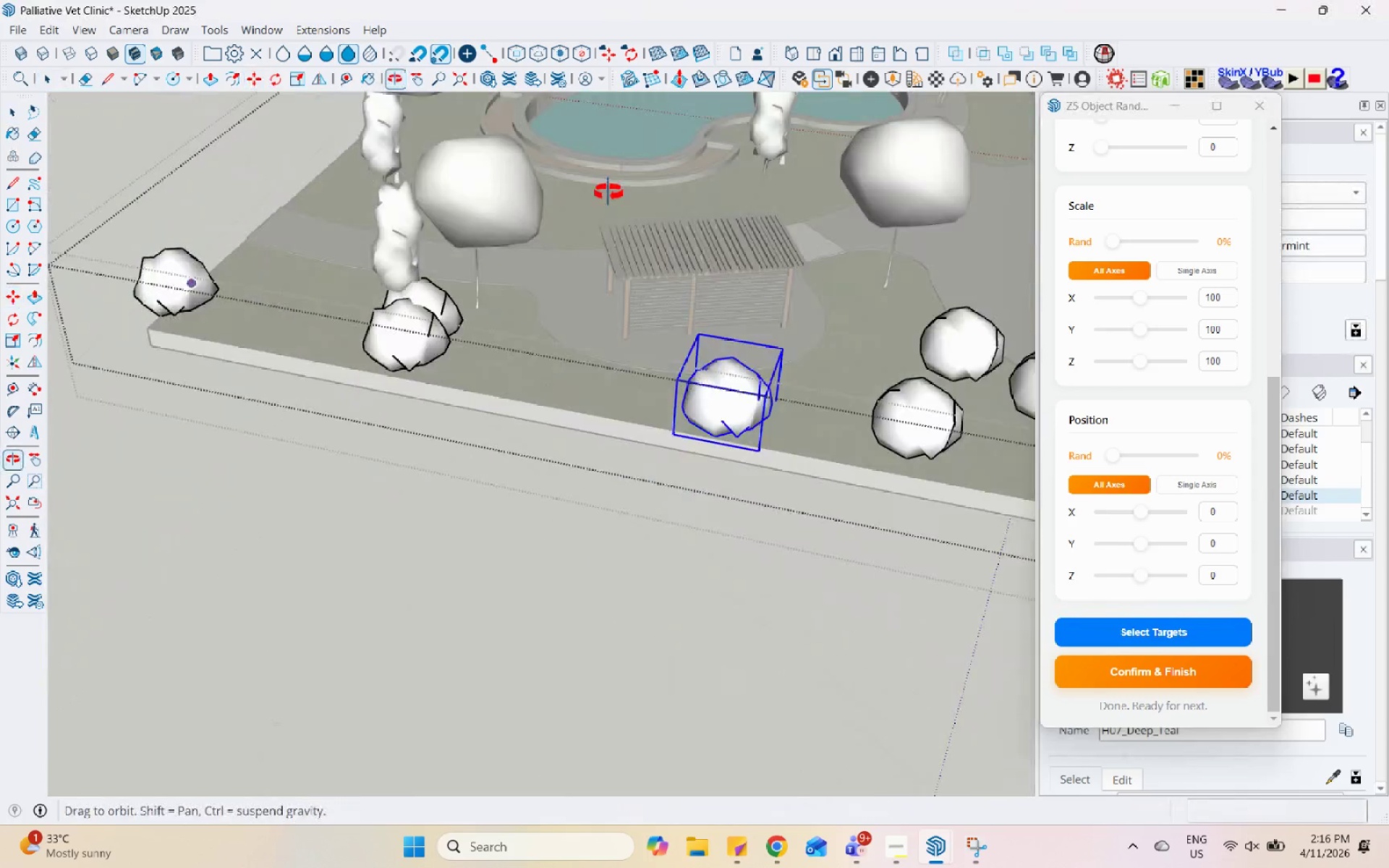 
key(Space)
 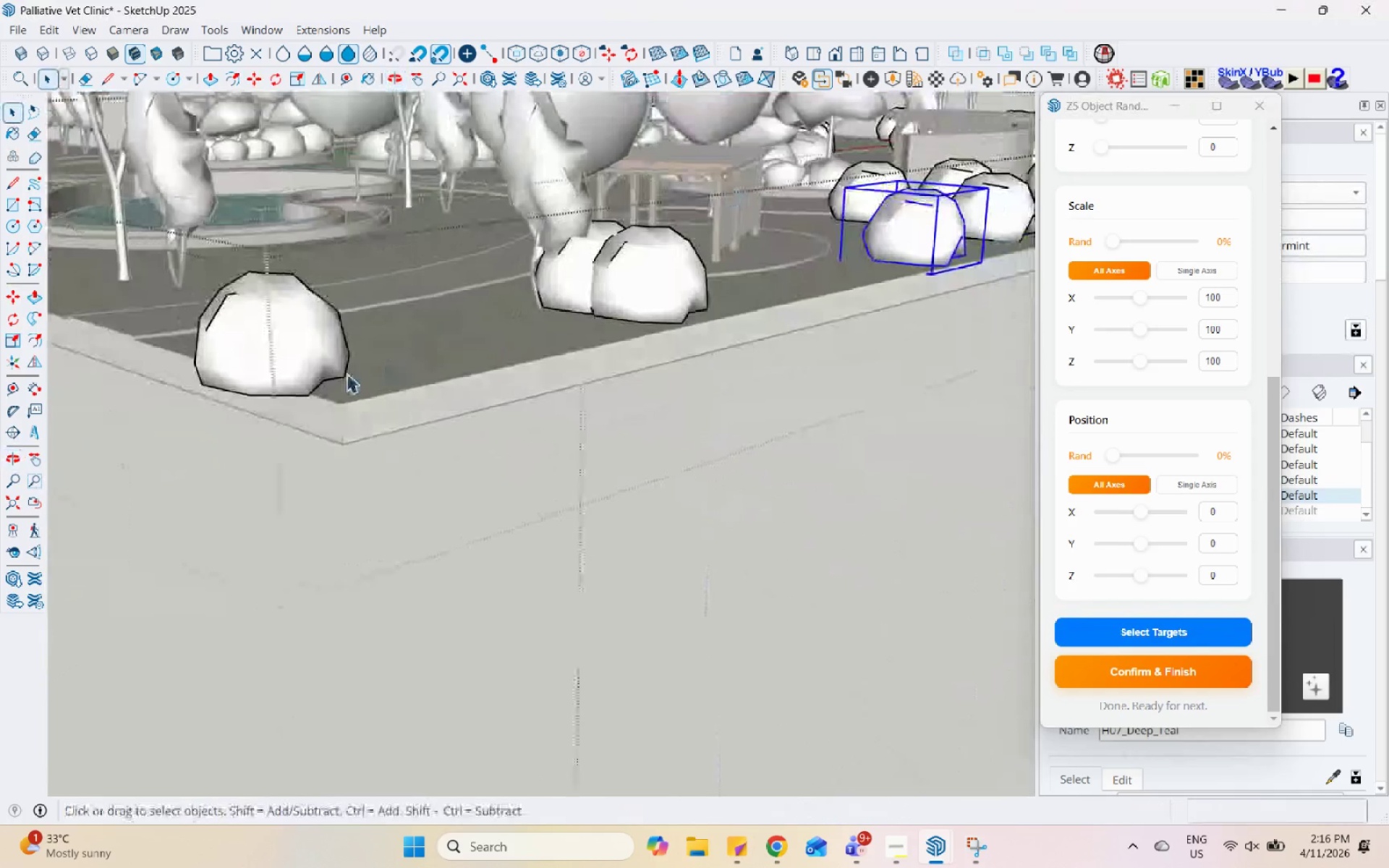 
scroll: coordinate [209, 344], scroll_direction: up, amount: 4.0
 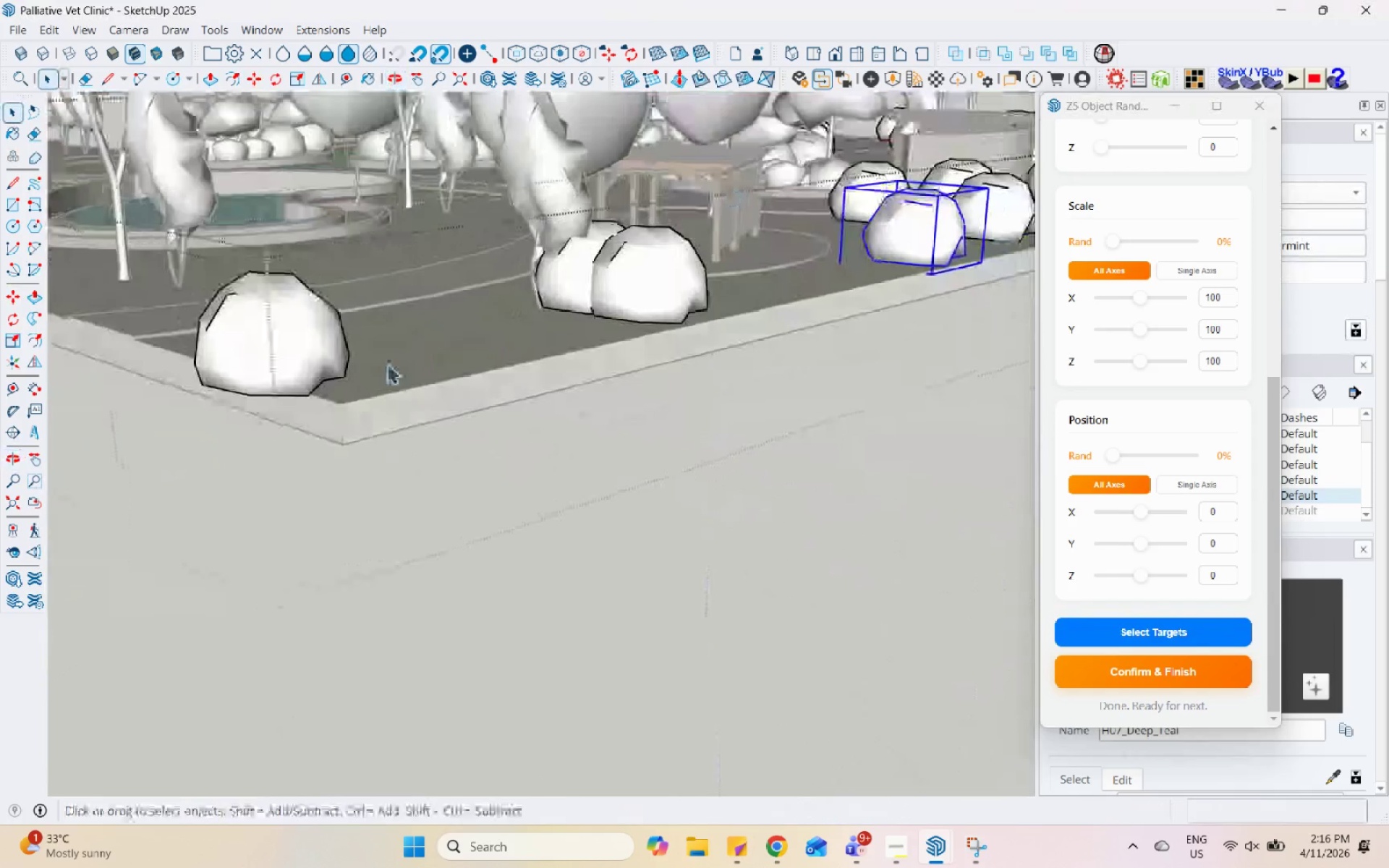 
left_click_drag(start_coordinate=[339, 368], to_coordinate=[336, 367])
 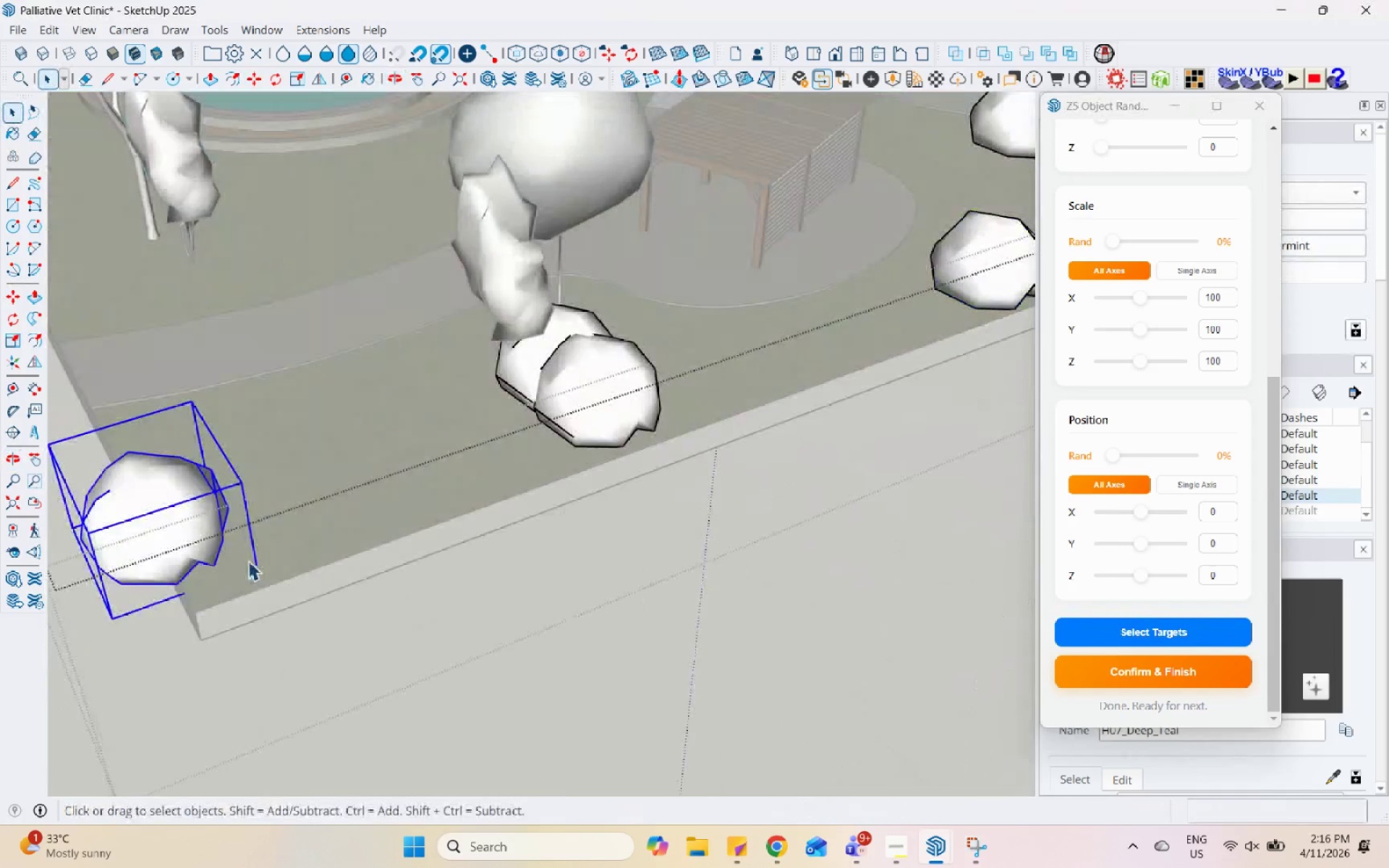 
key(M)
 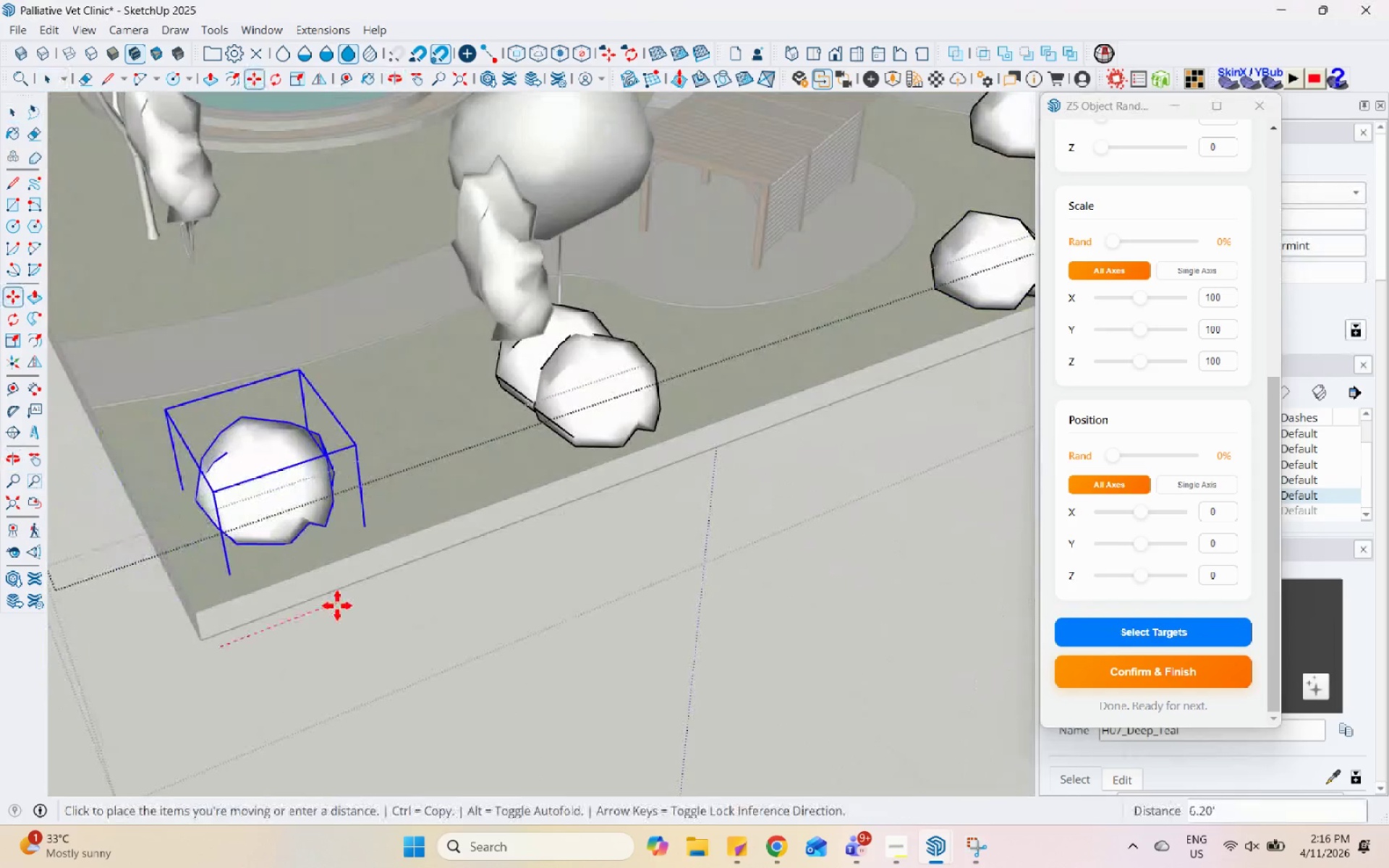 
left_click([334, 592])
 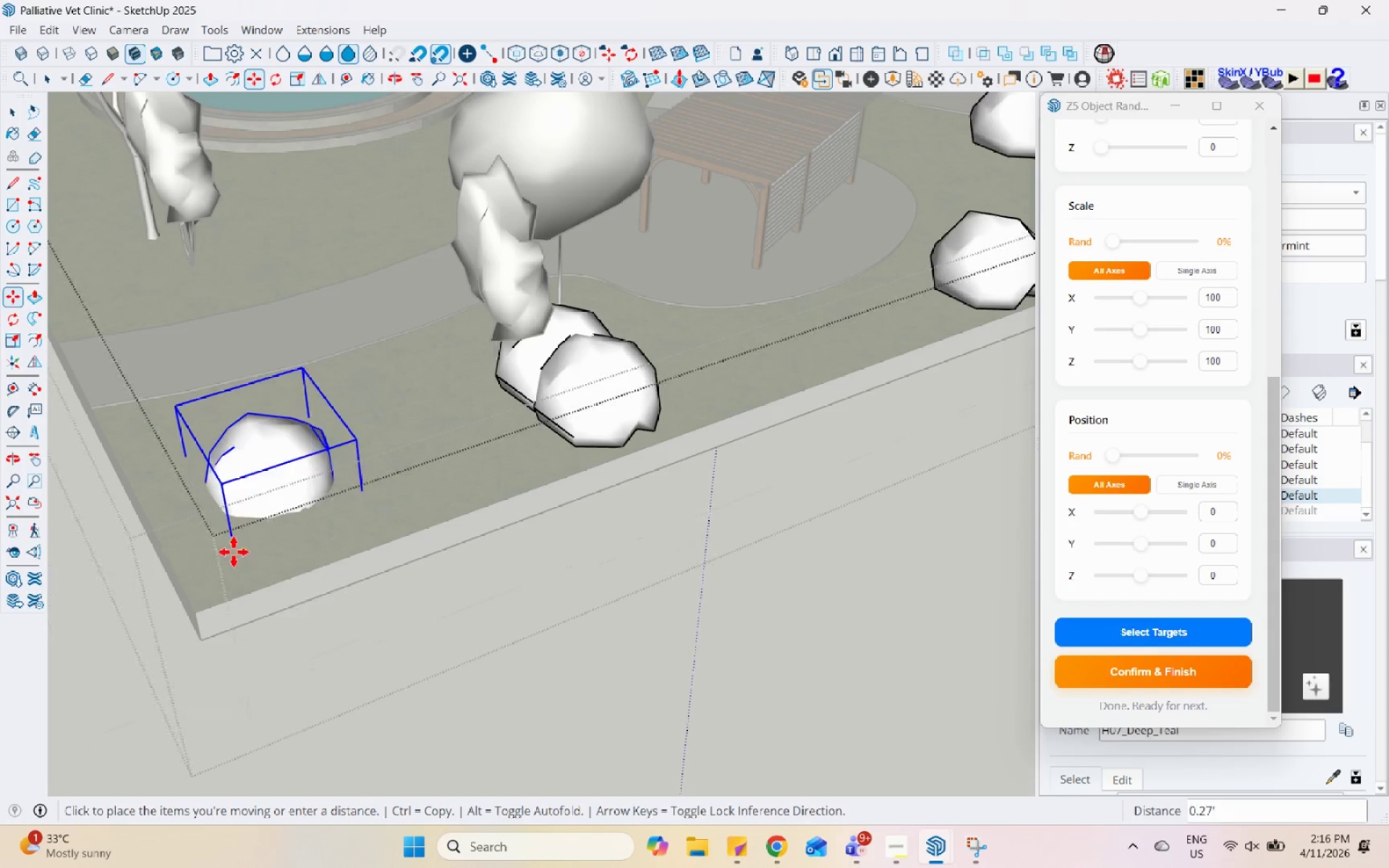 
double_click([230, 545])
 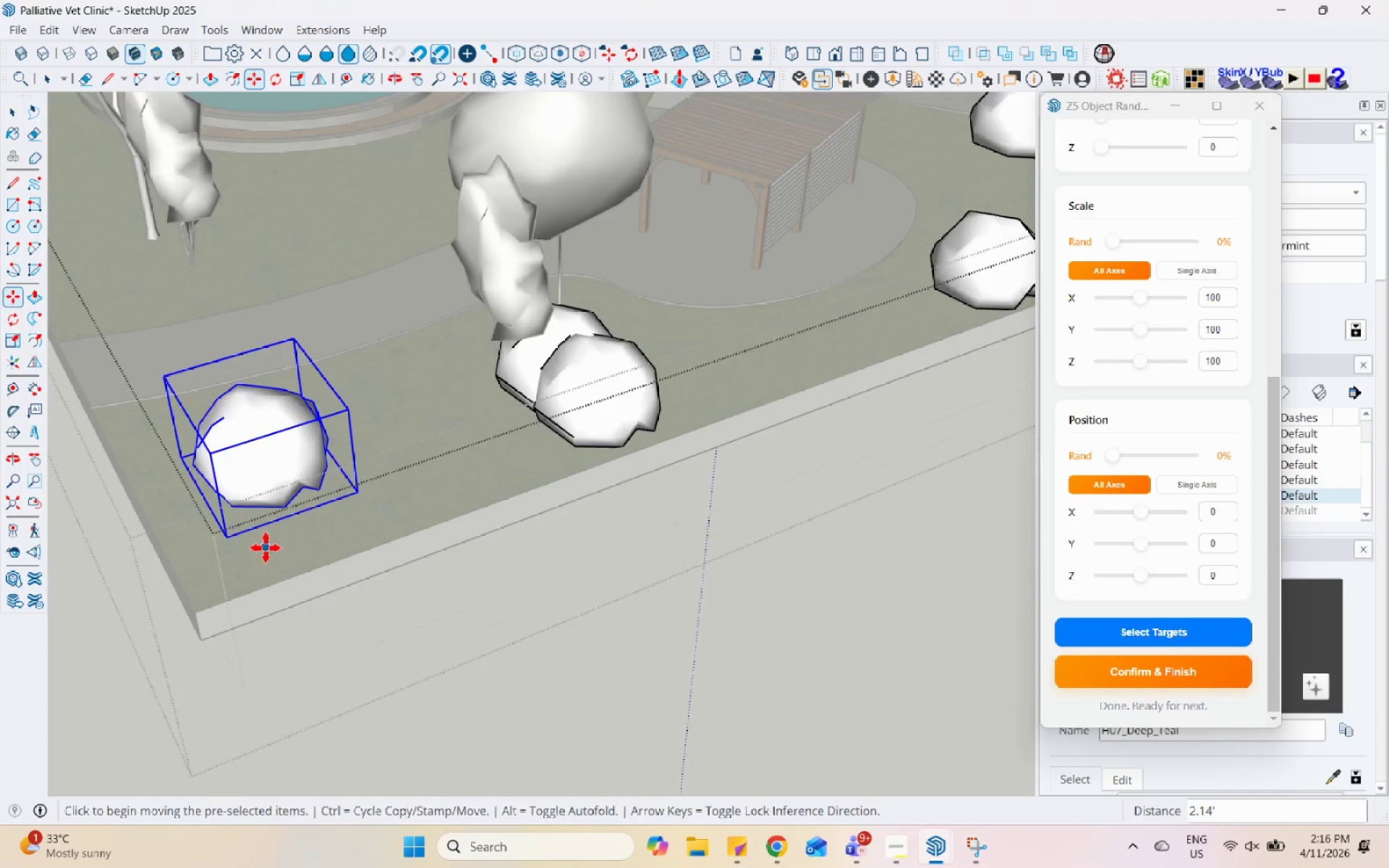 
scroll: coordinate [266, 616], scroll_direction: down, amount: 14.0
 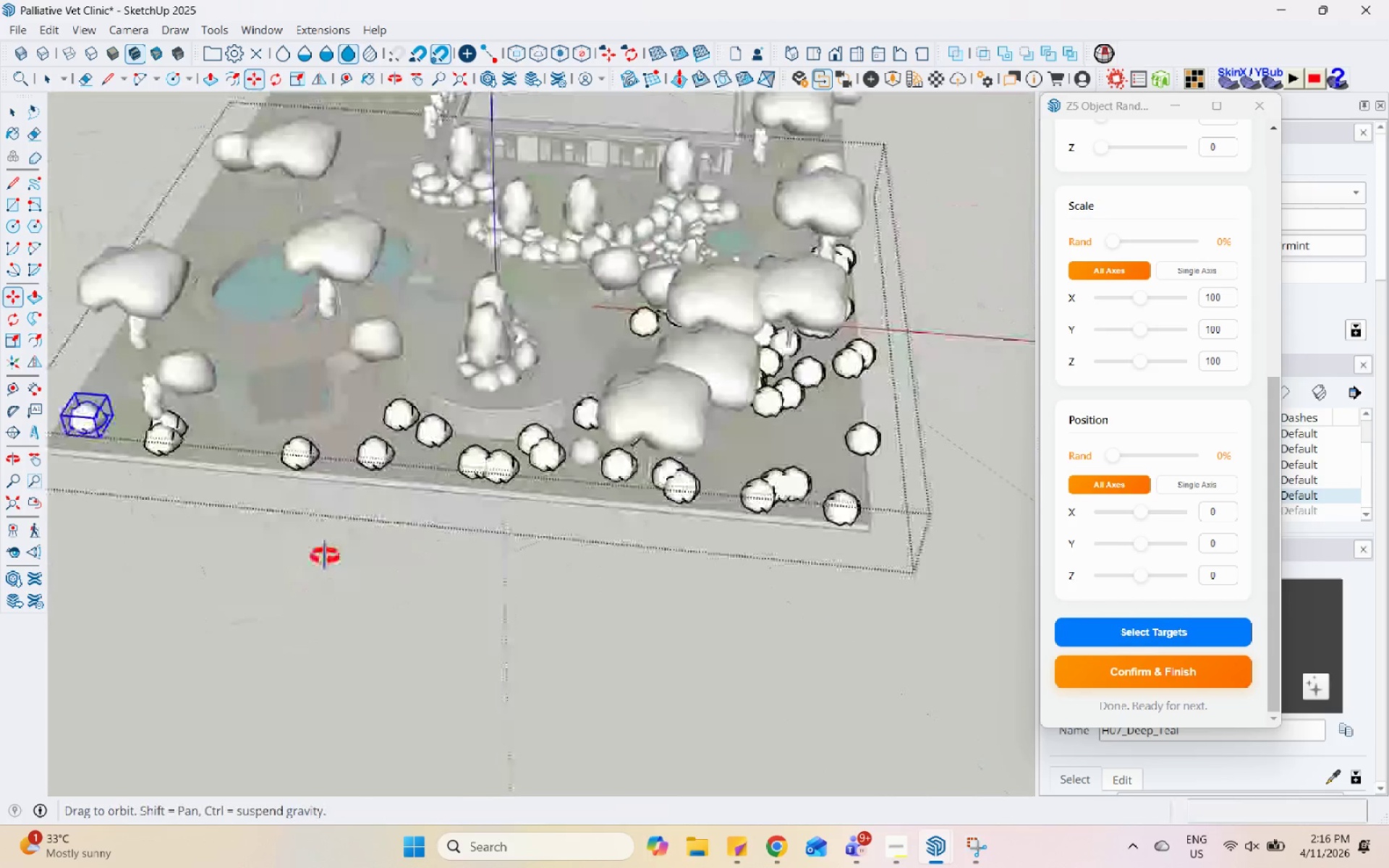 
key(Space)
 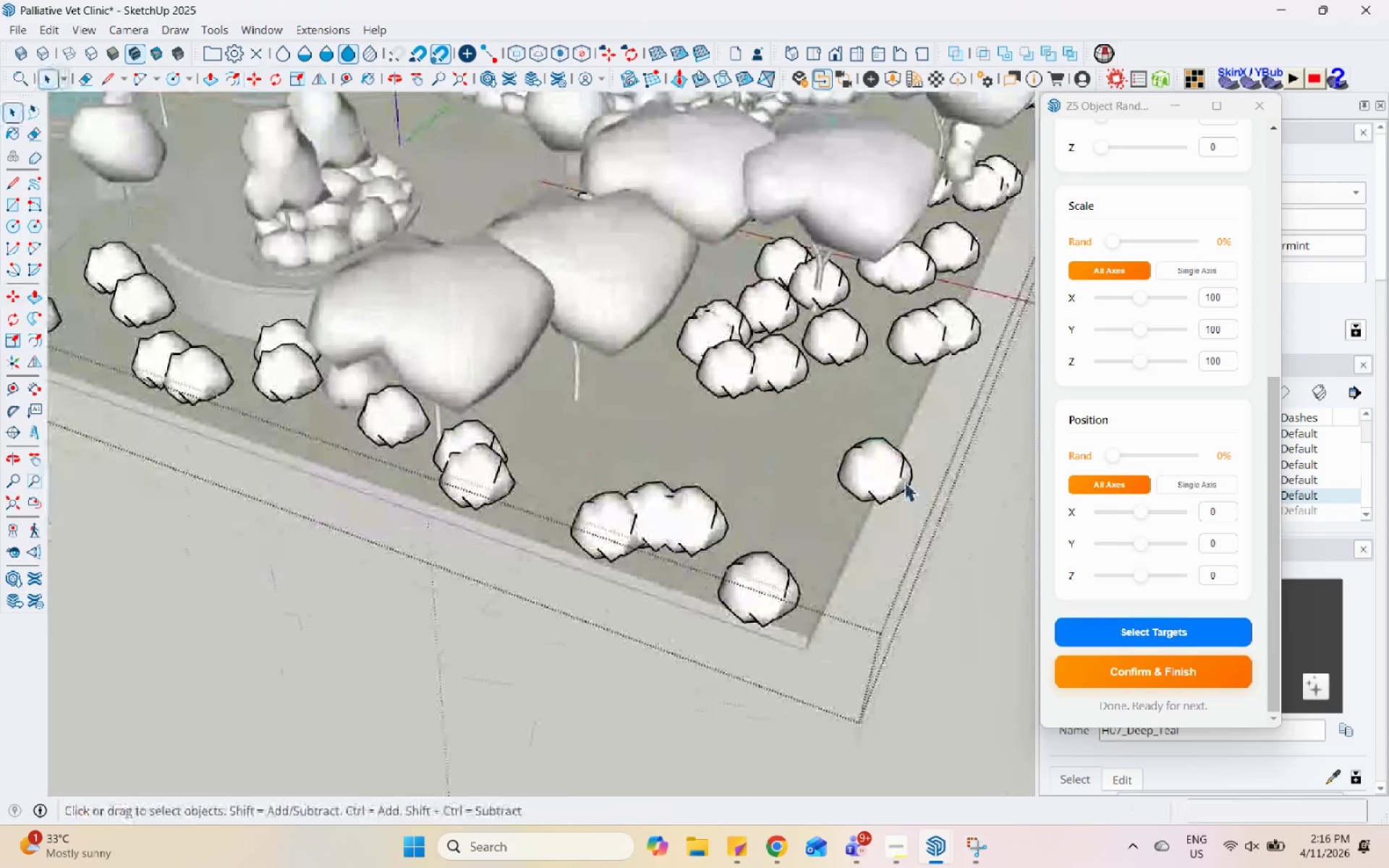 
scroll: coordinate [771, 450], scroll_direction: up, amount: 6.0
 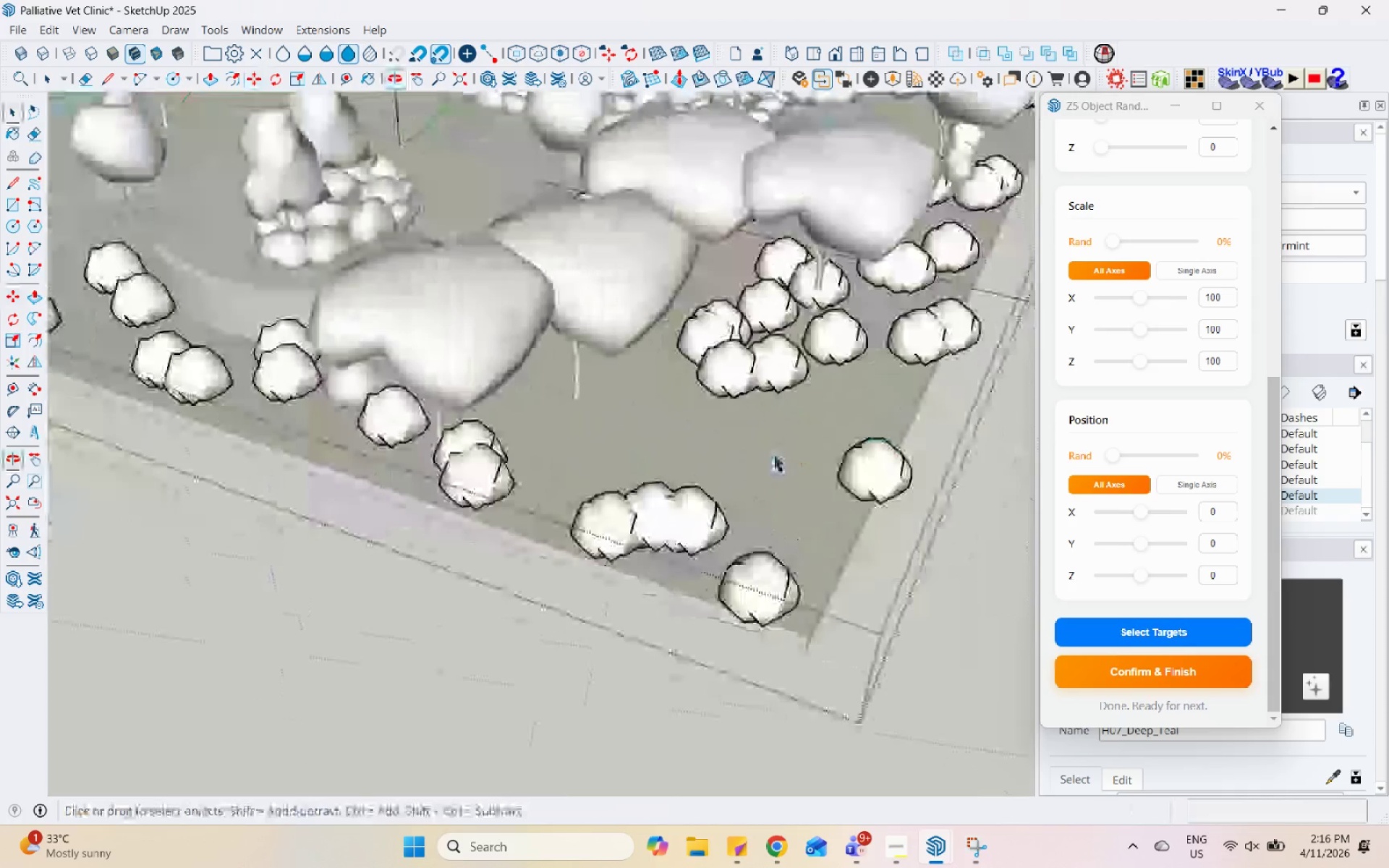 
left_click([901, 480])
 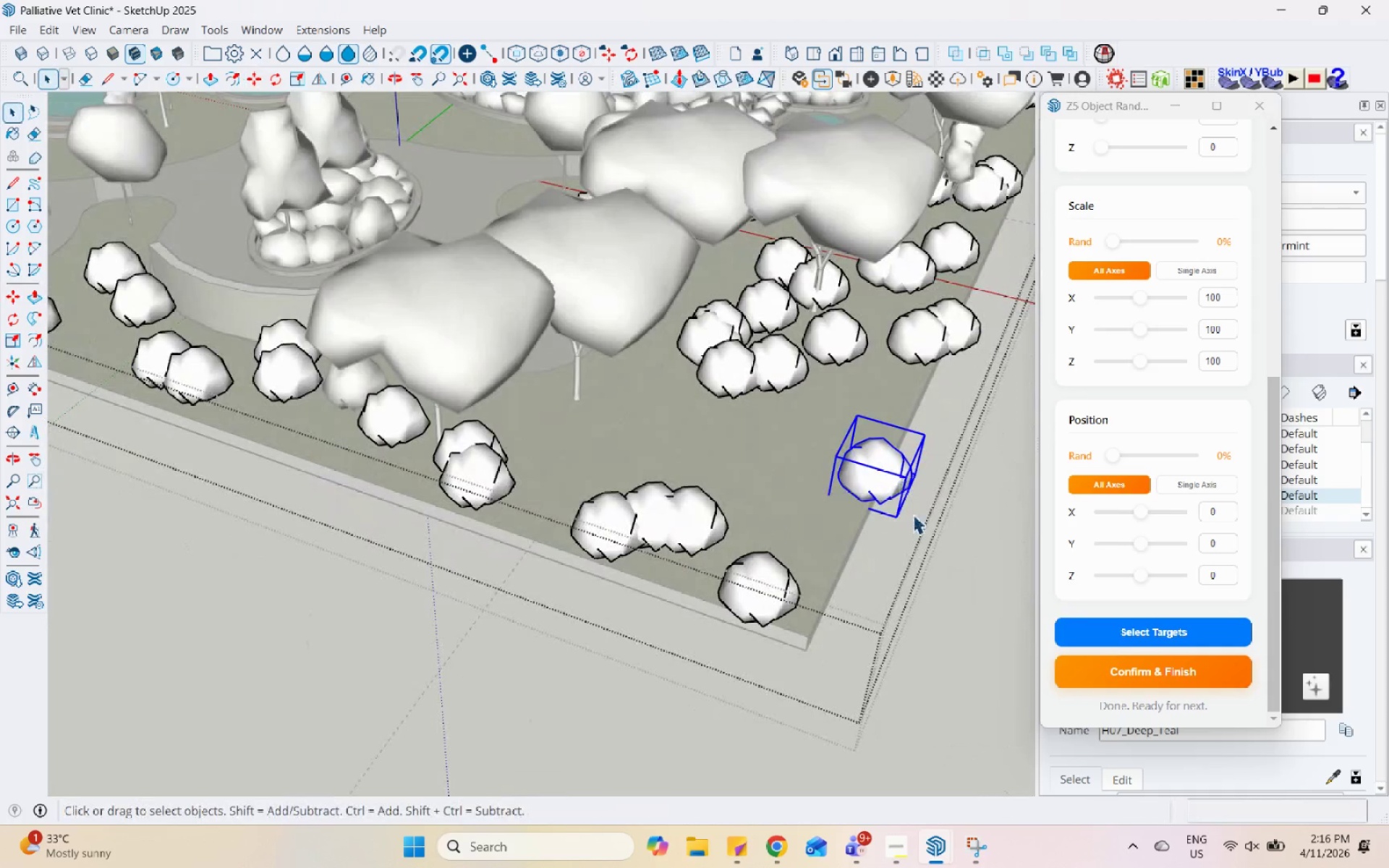 
key(M)
 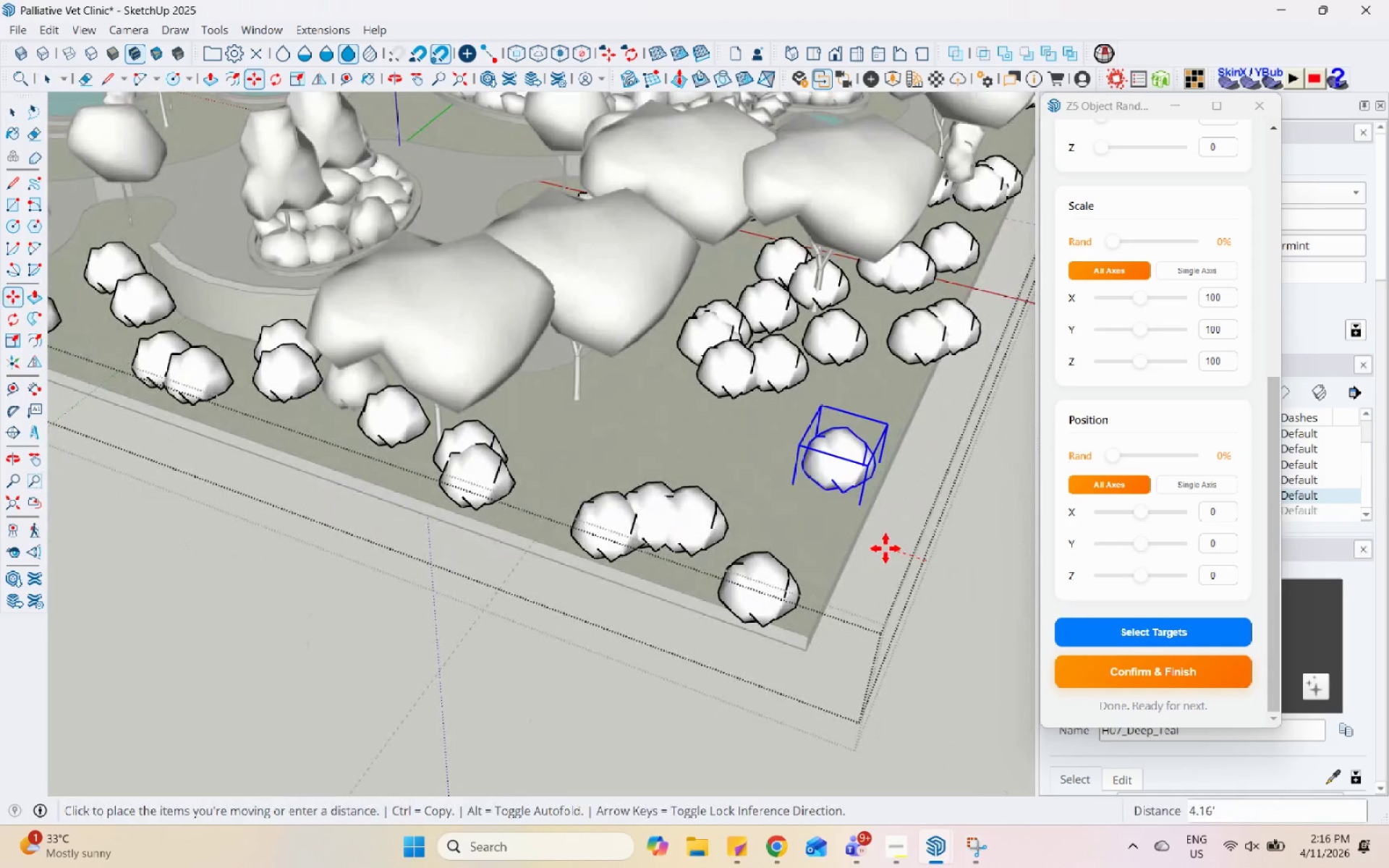 
key(Space)
 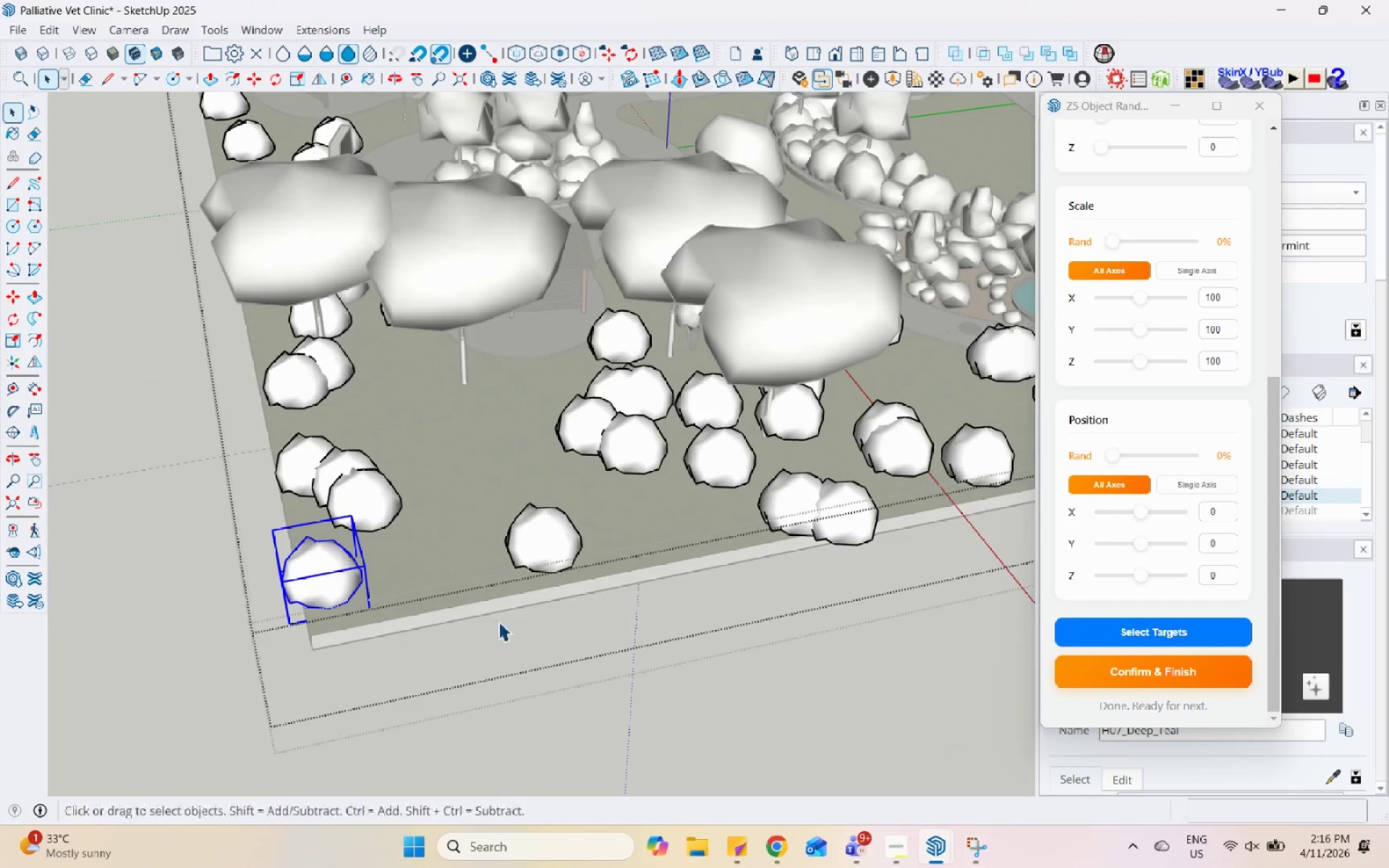 
key(M)
 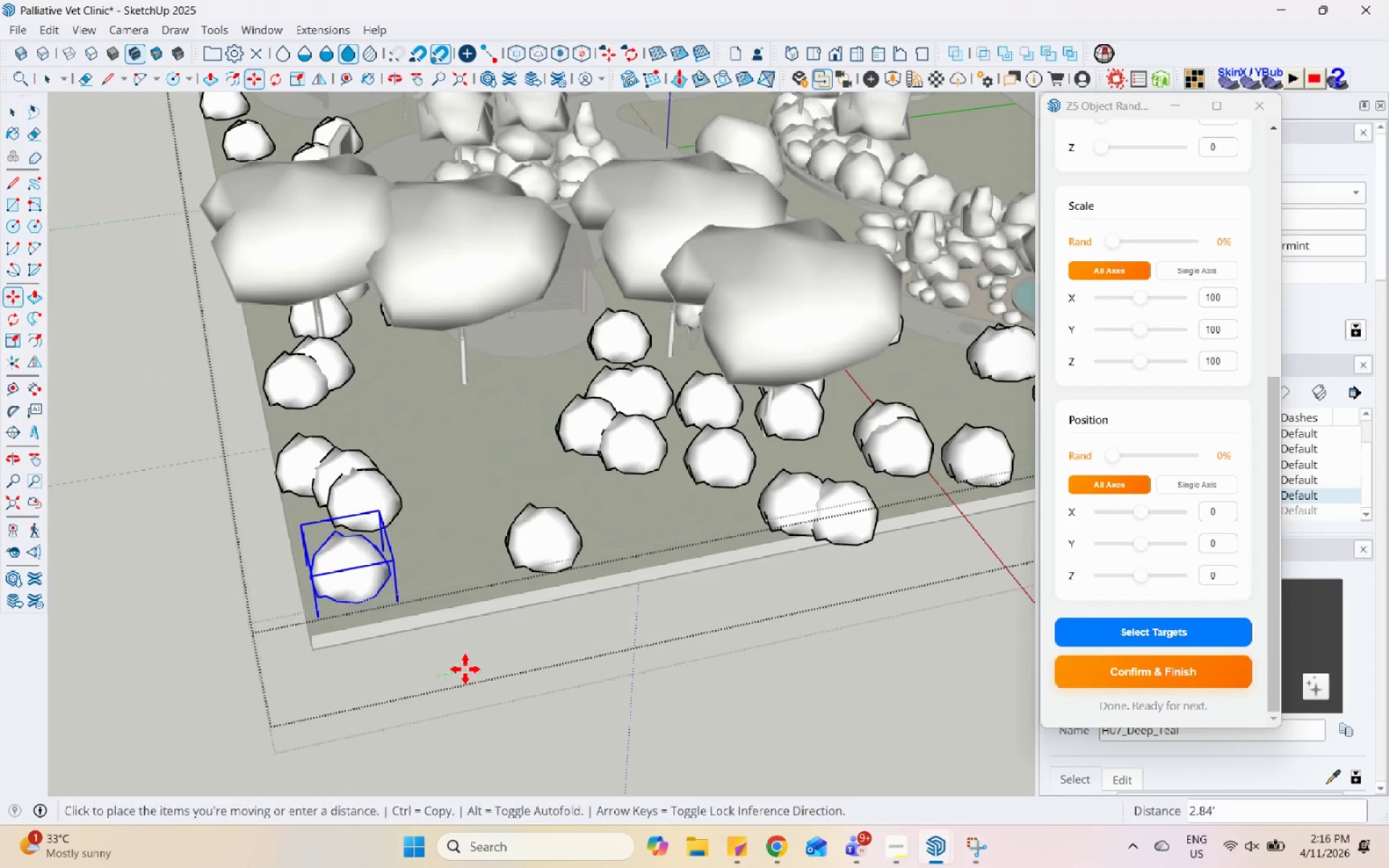 
double_click([469, 668])
 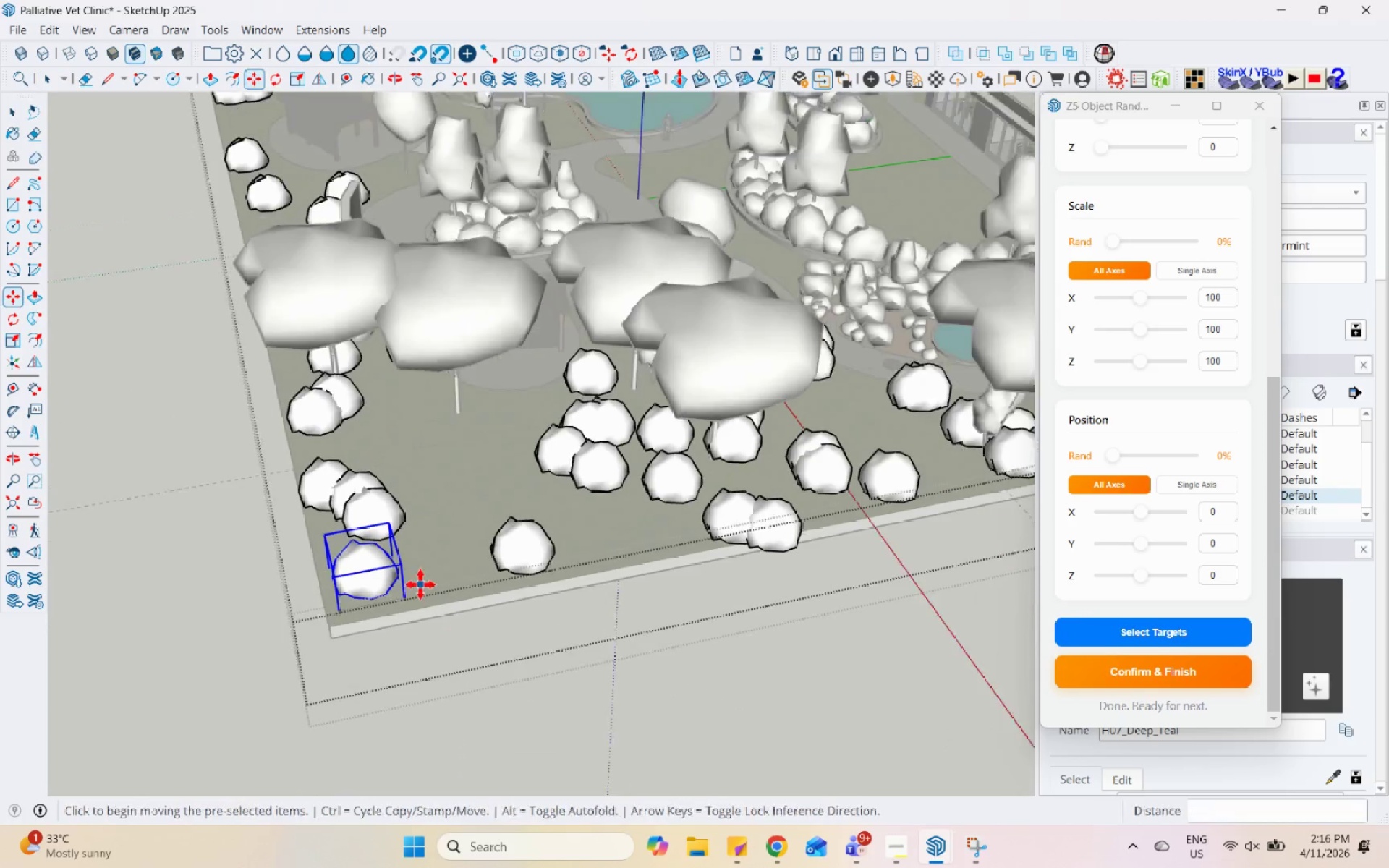 
key(Space)
 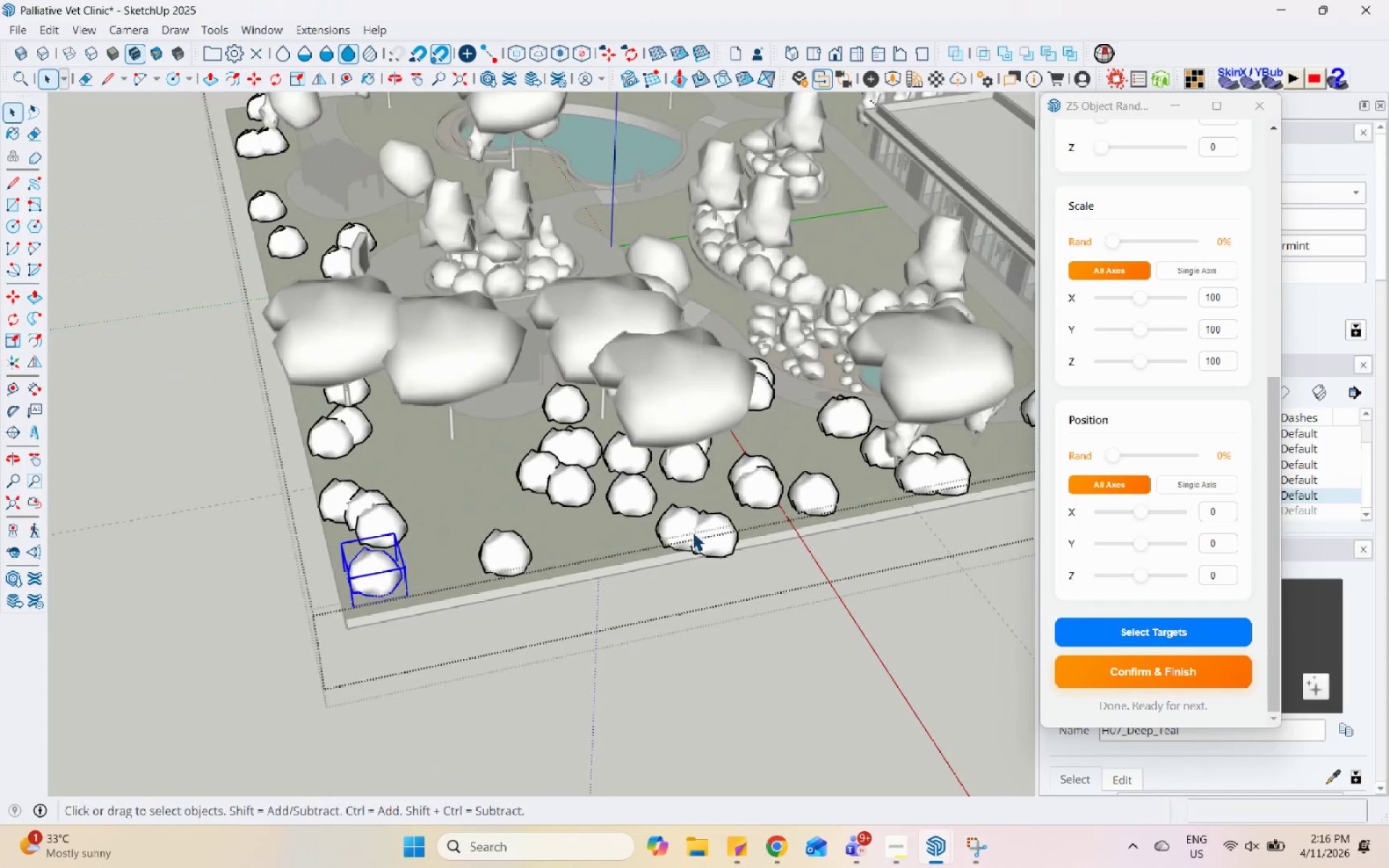 
left_click([692, 532])
 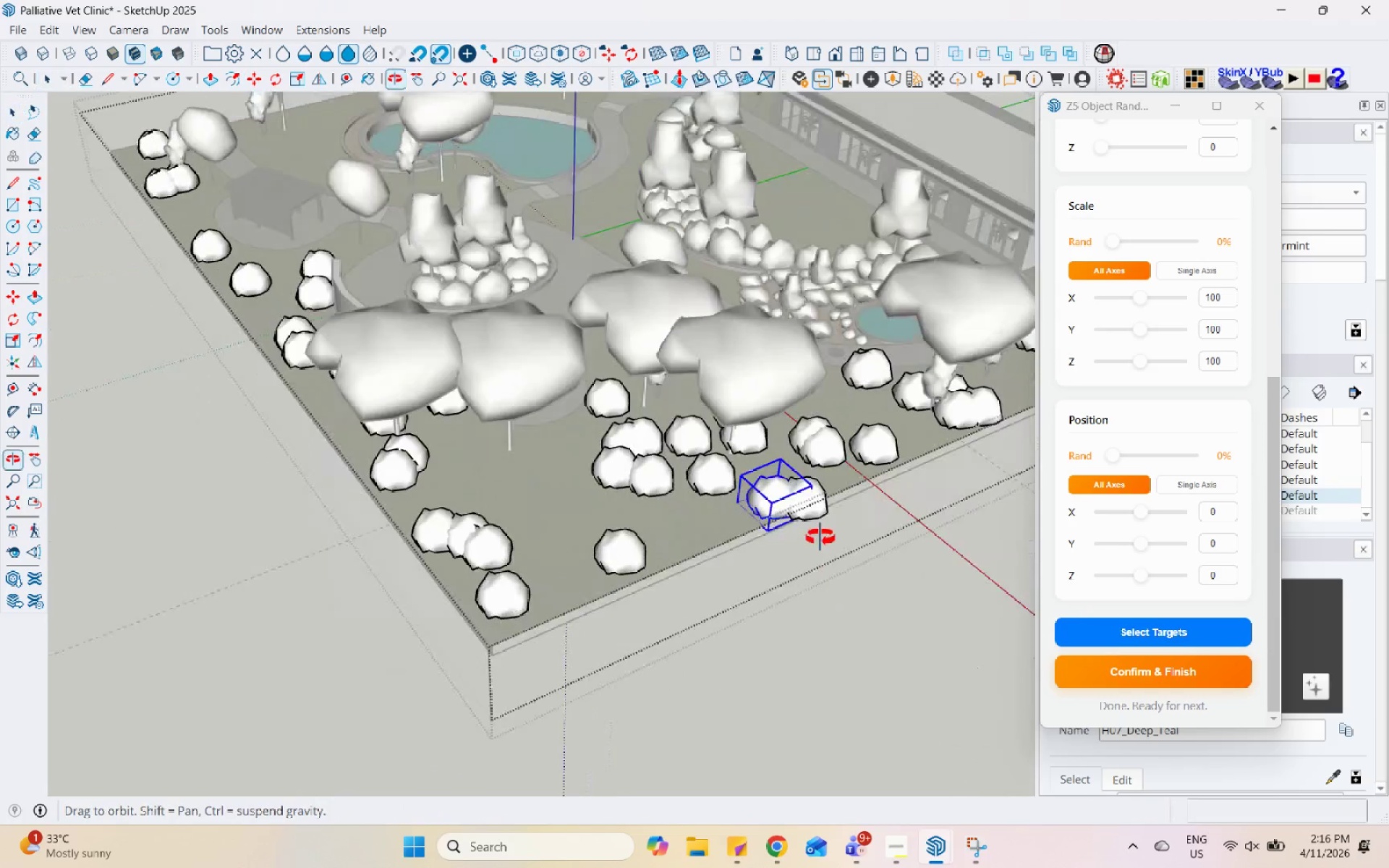 
scroll: coordinate [420, 584], scroll_direction: down, amount: 4.0
 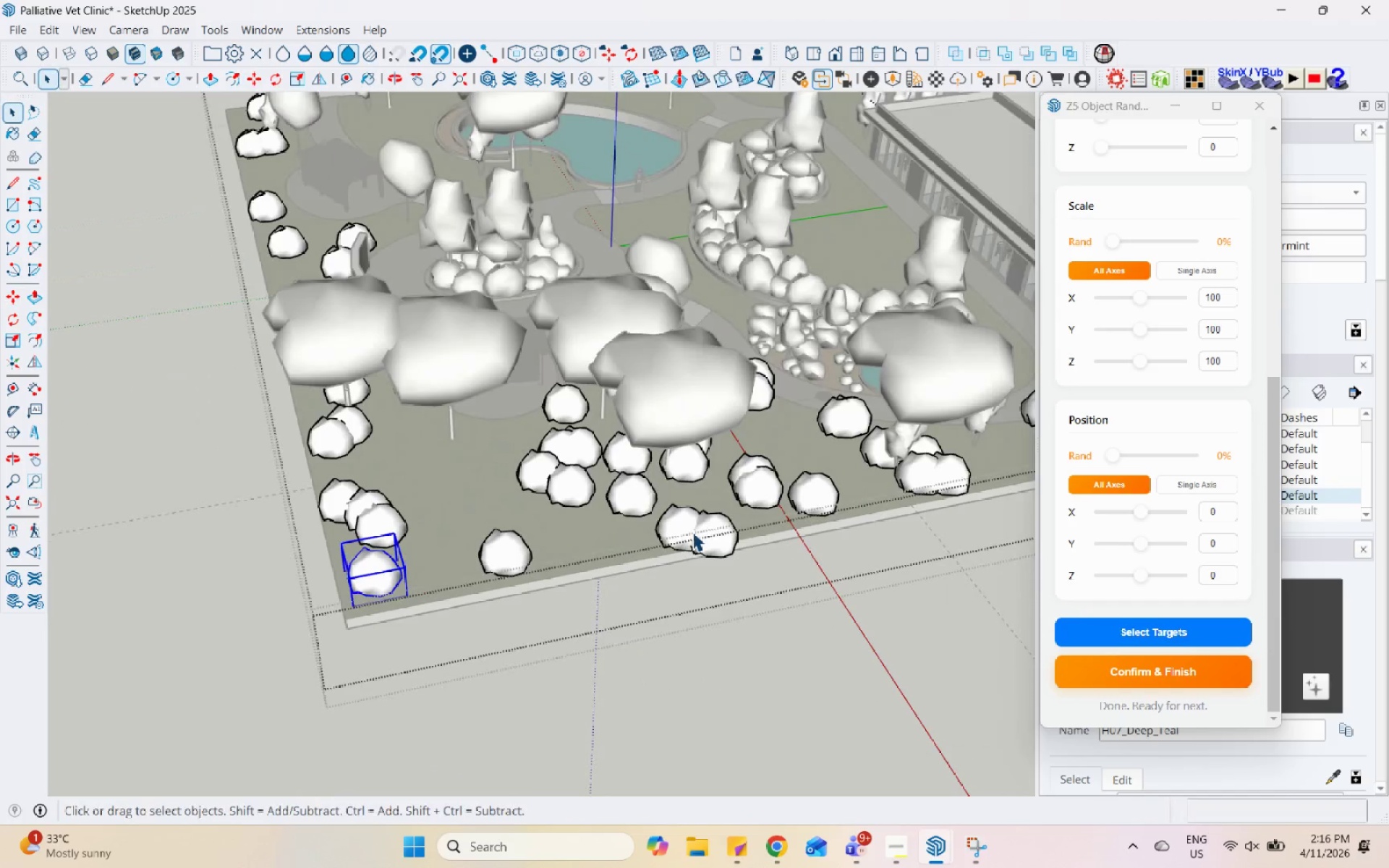 
scroll: coordinate [807, 514], scroll_direction: up, amount: 11.0
 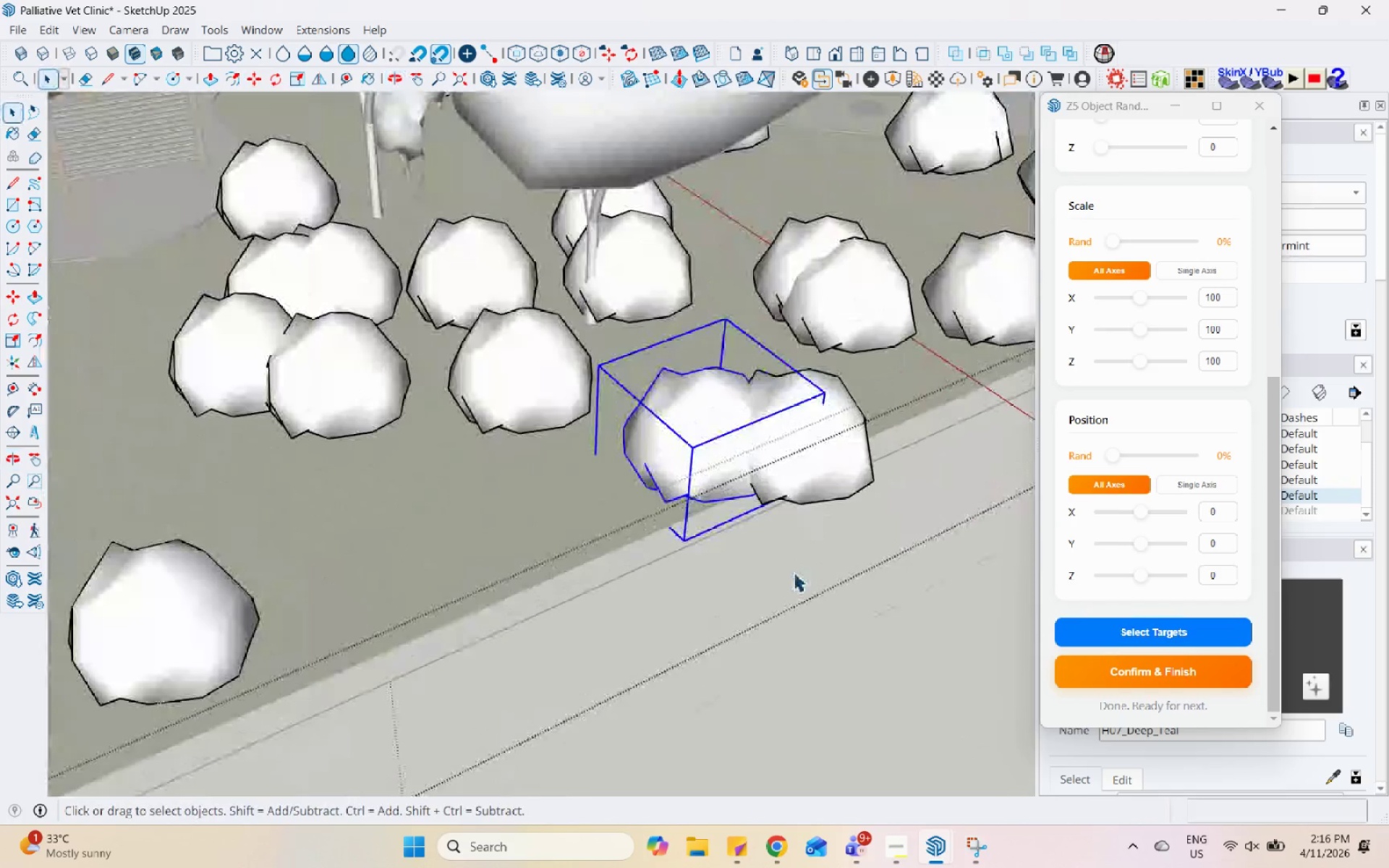 
key(M)
 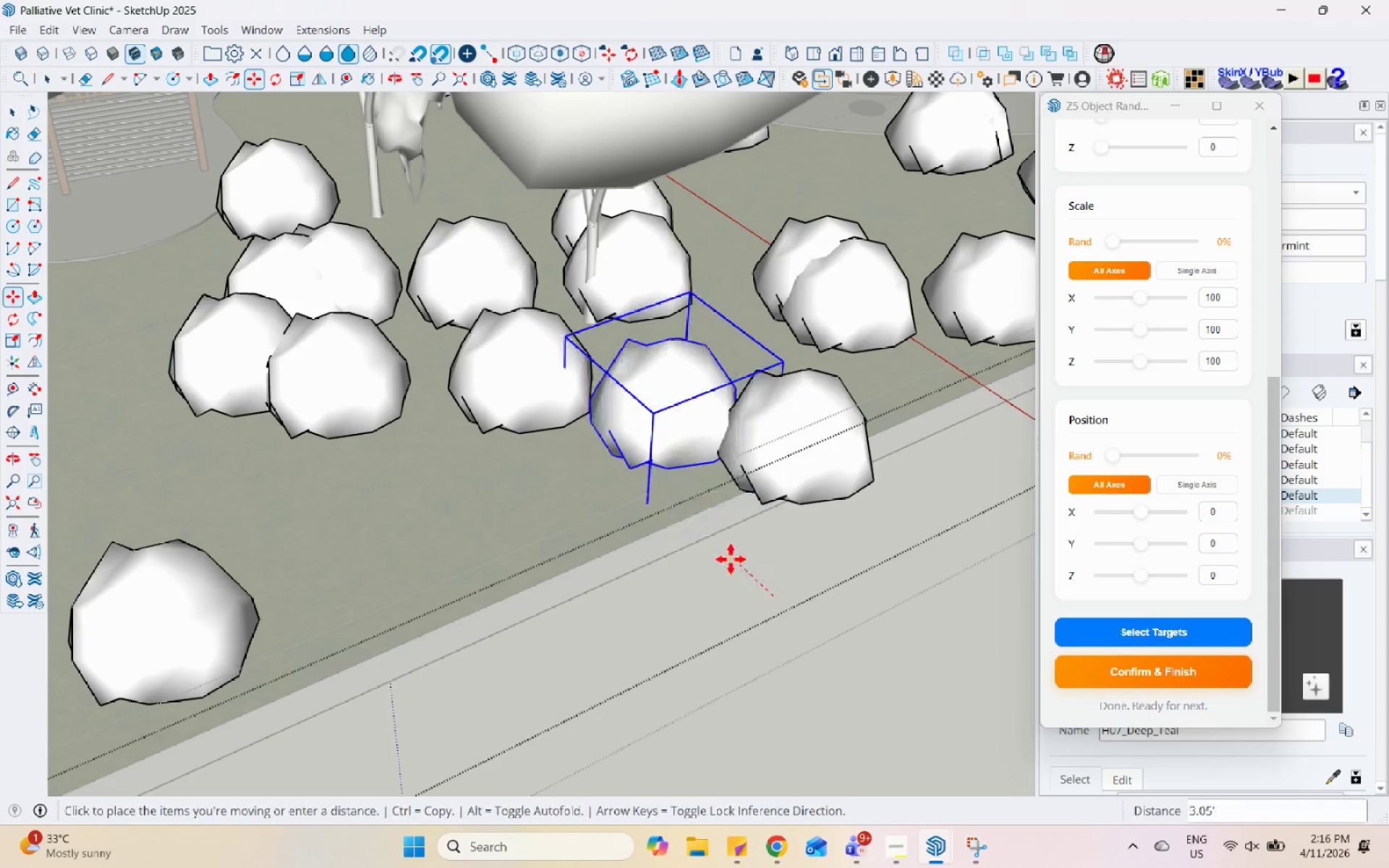 
double_click([731, 559])
 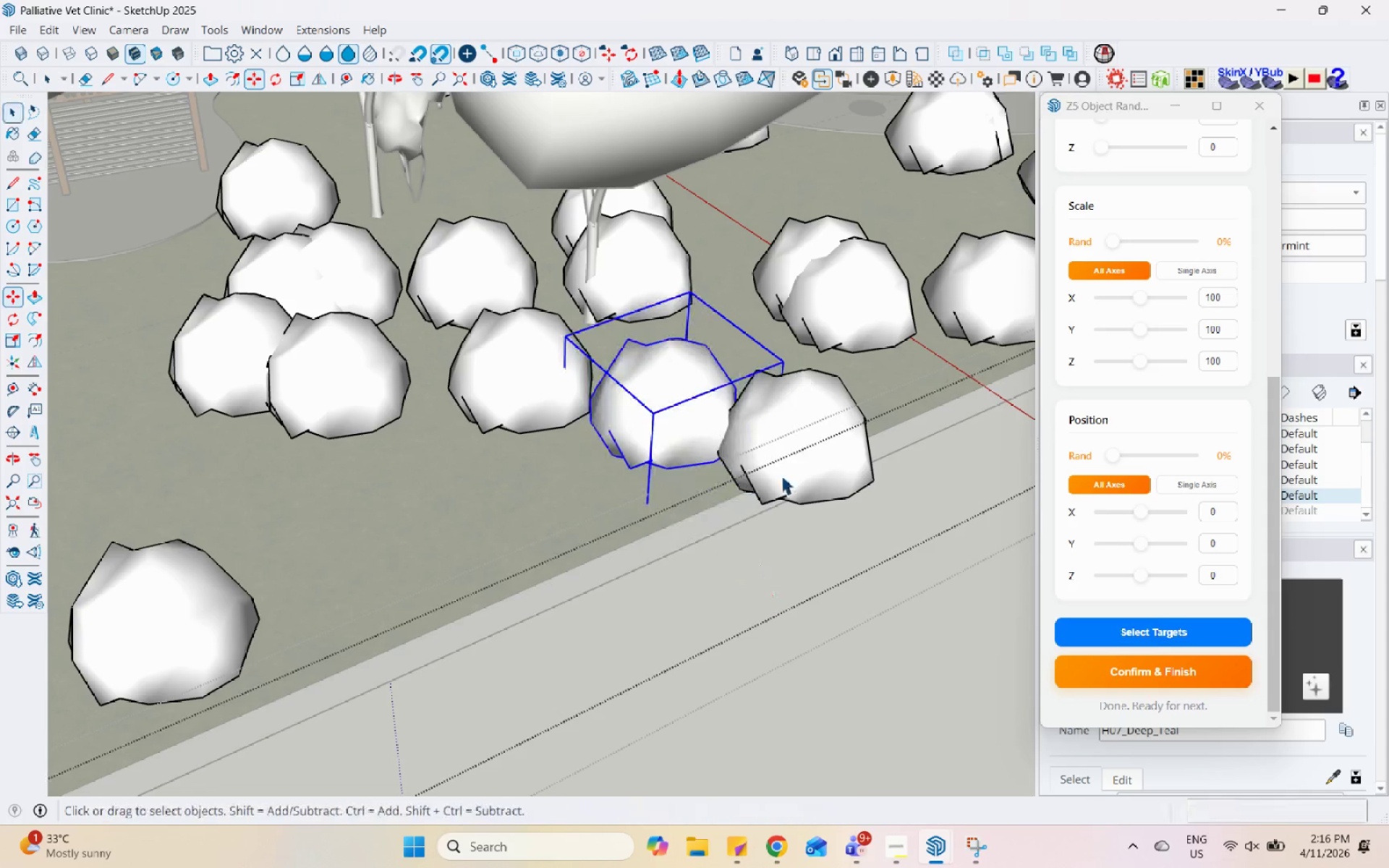 
key(Space)
 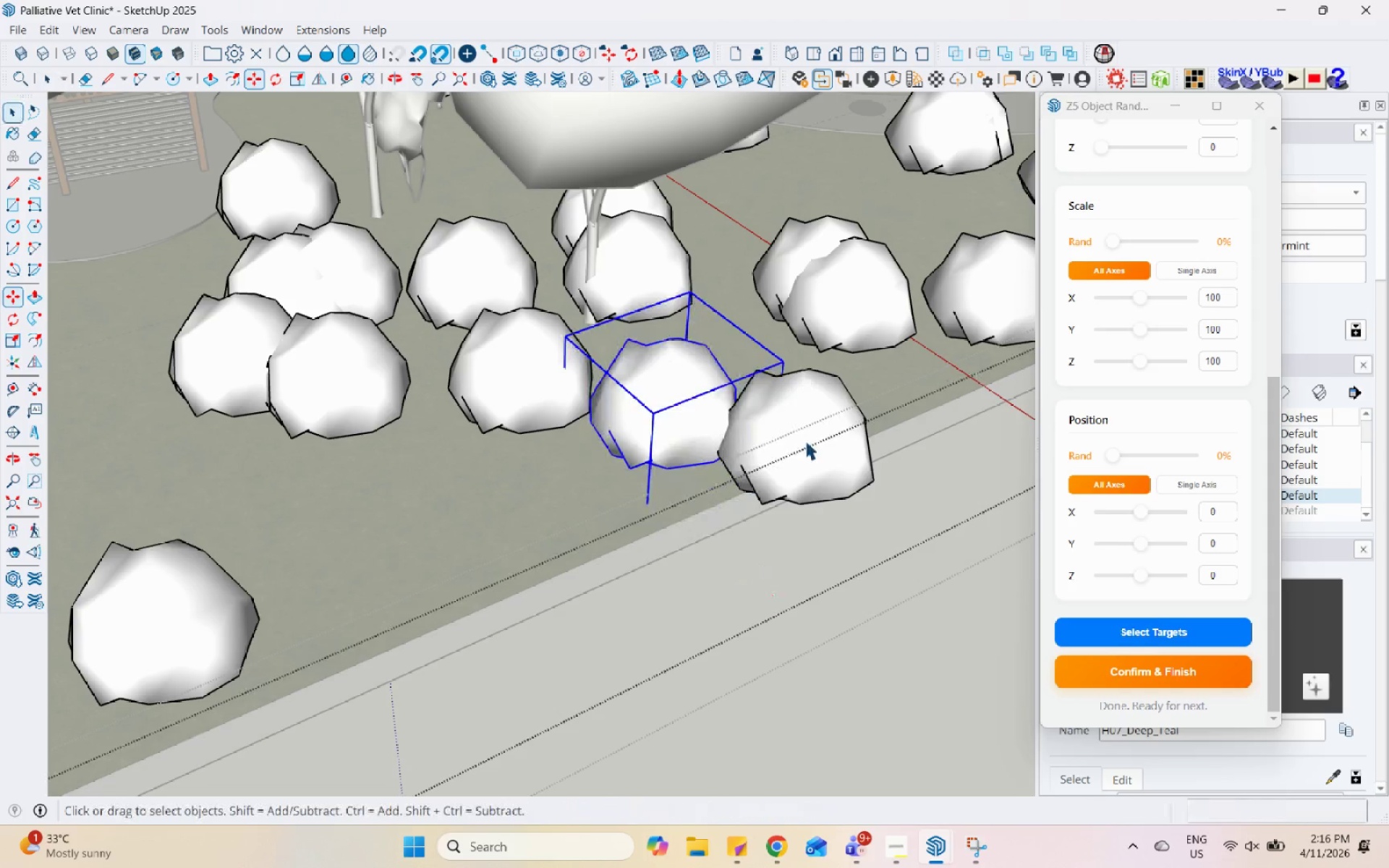 
triple_click([805, 441])
 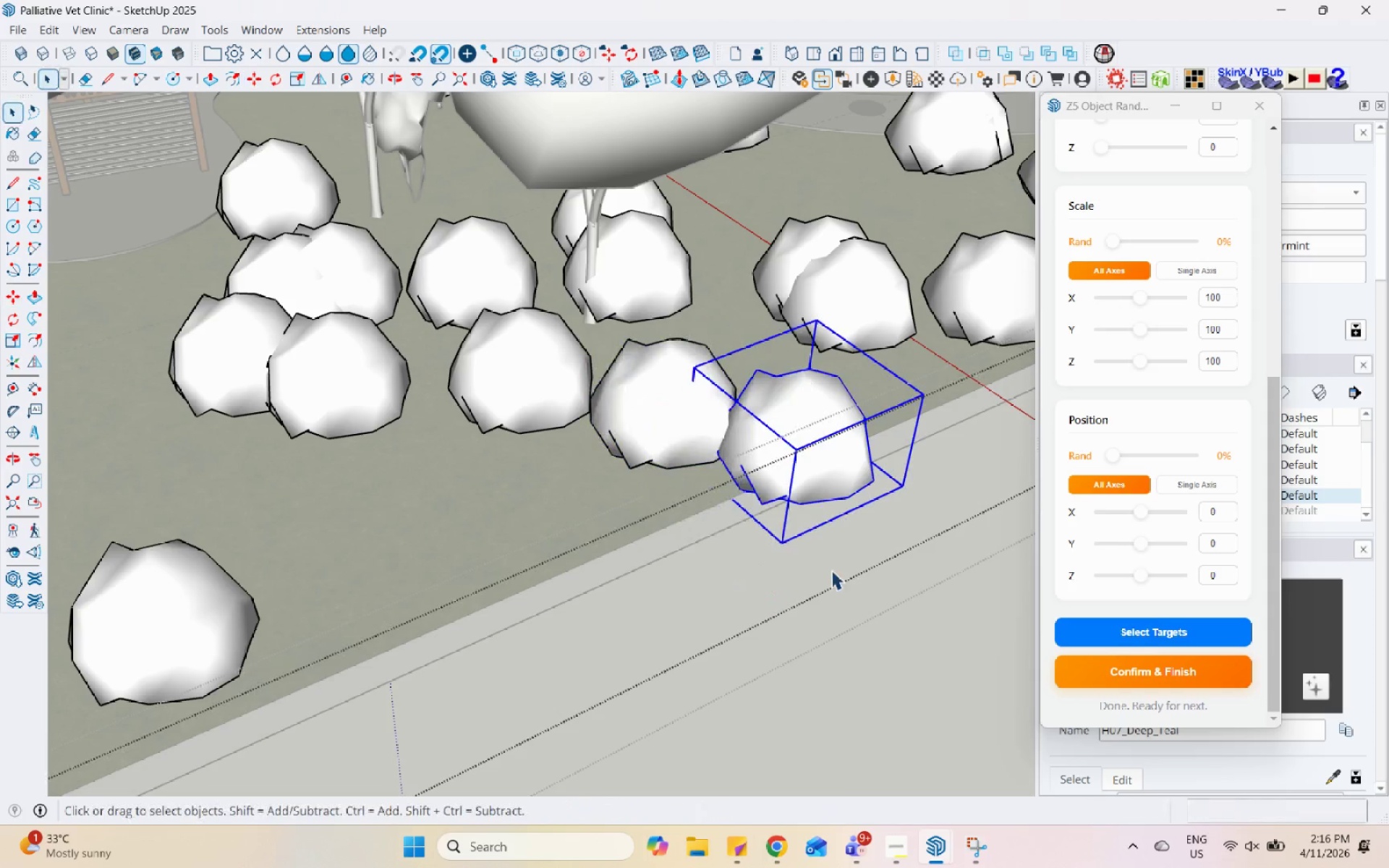 
key(M)
 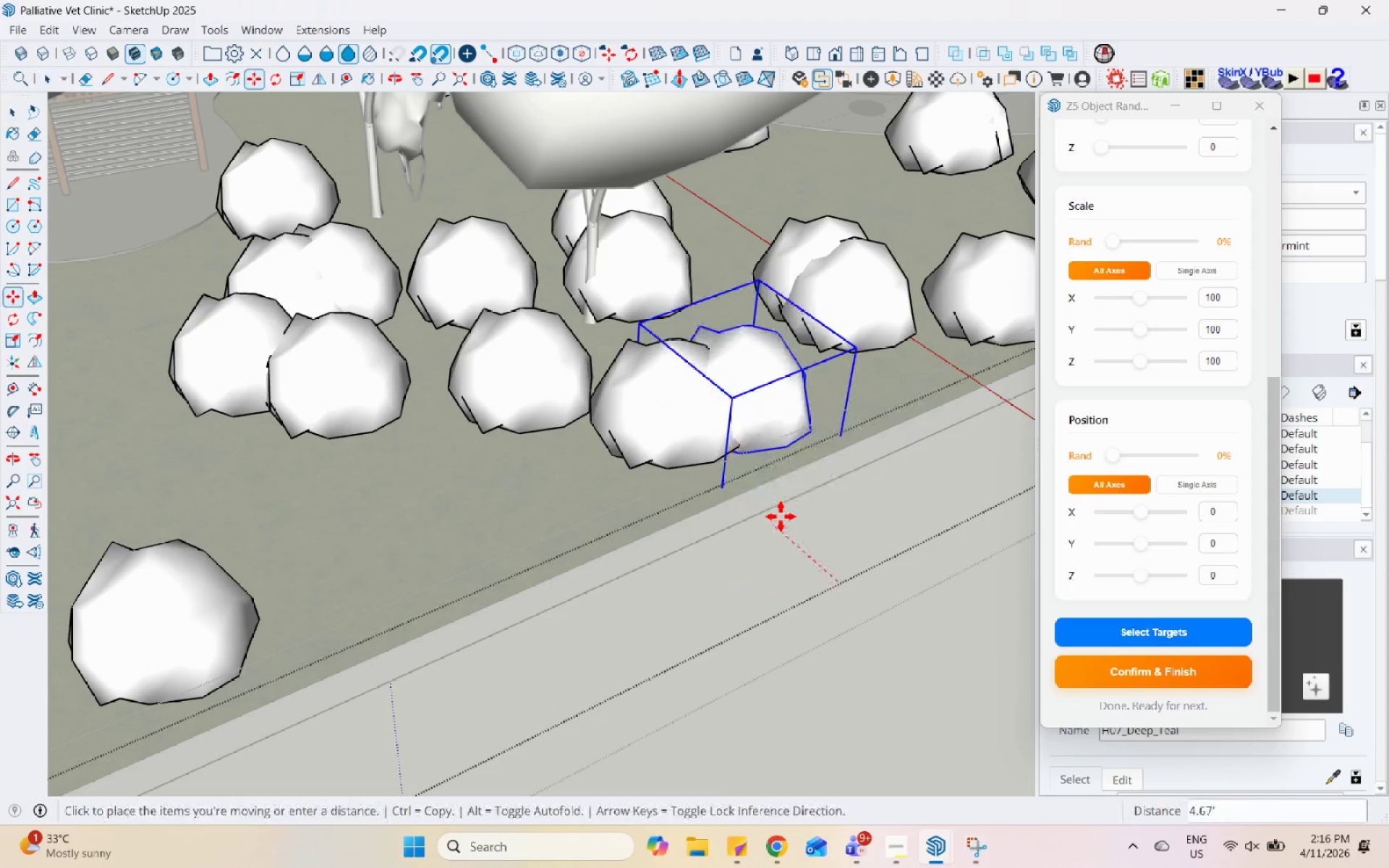 
left_click([781, 516])
 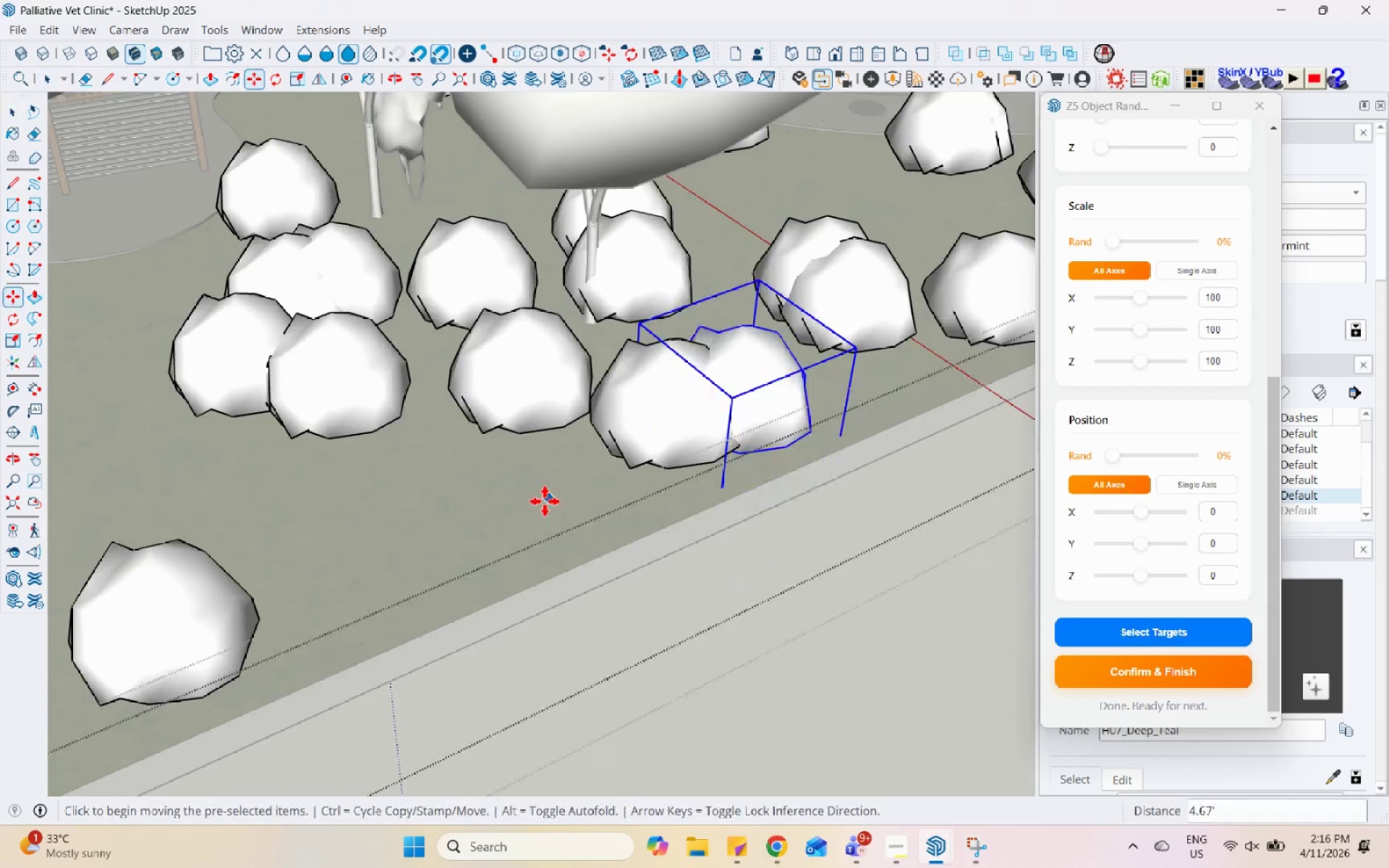 
key(Space)
 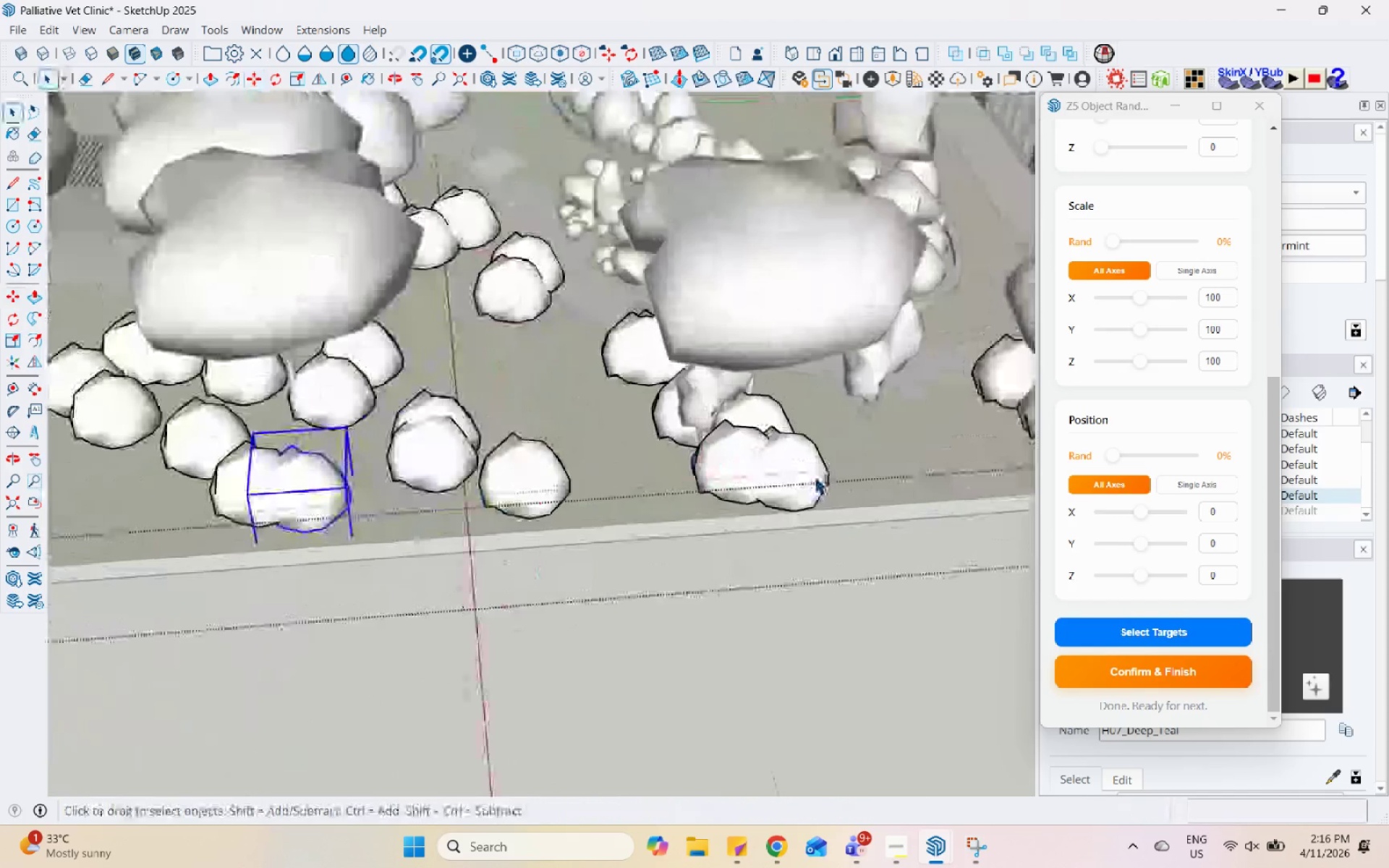 
left_click([815, 476])
 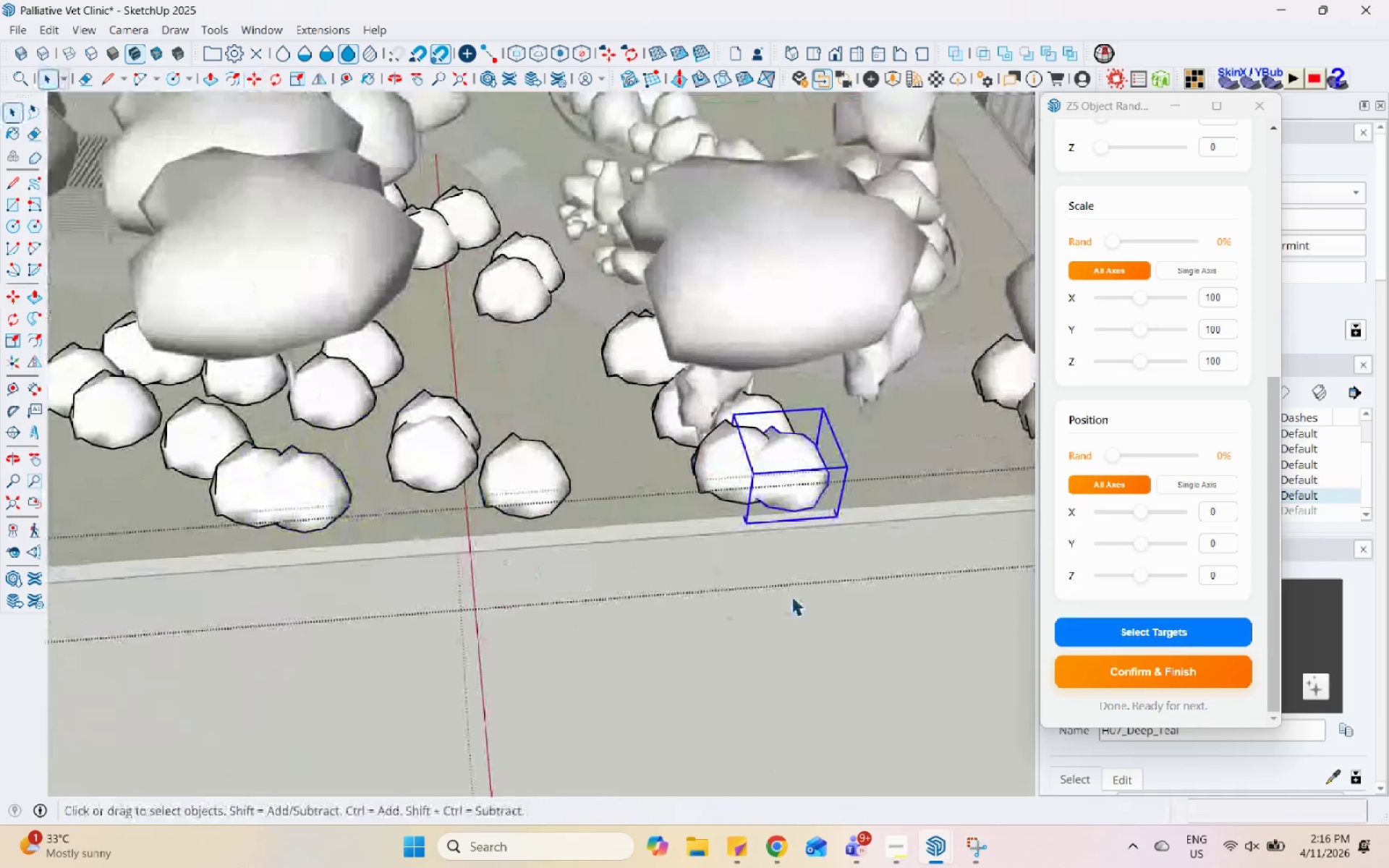 
scroll: coordinate [715, 457], scroll_direction: down, amount: 7.0
 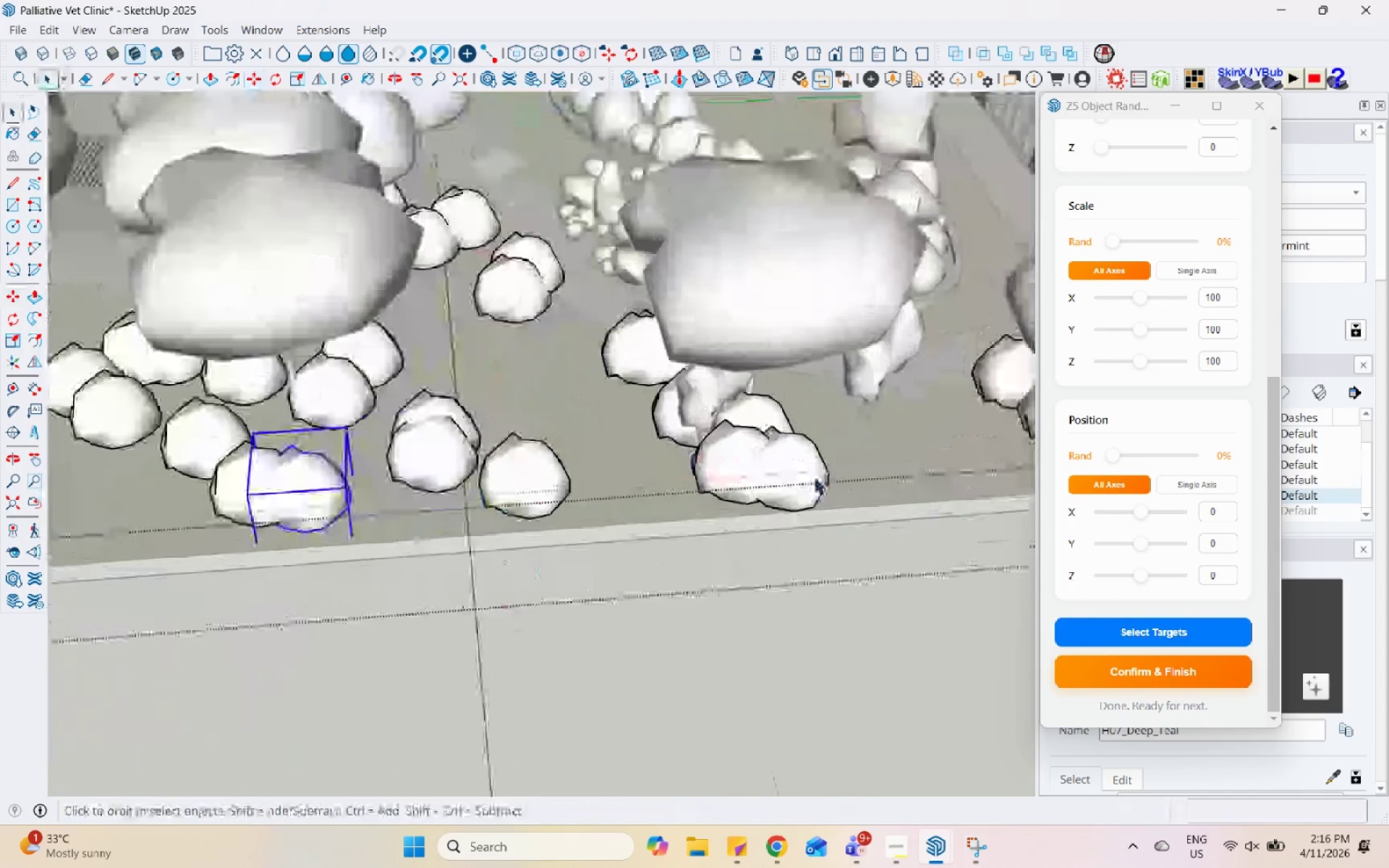 
key(M)
 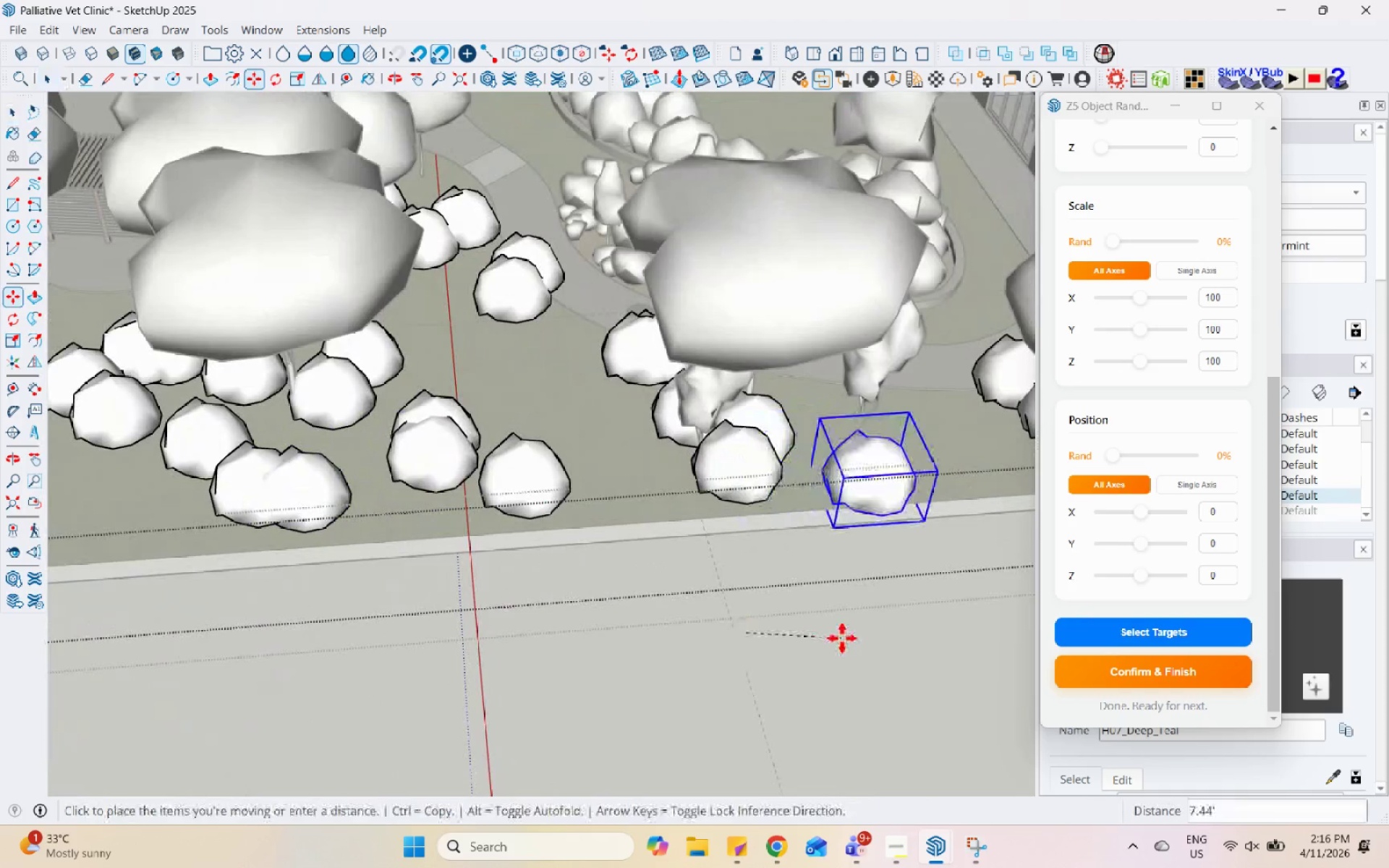 
double_click([842, 638])
 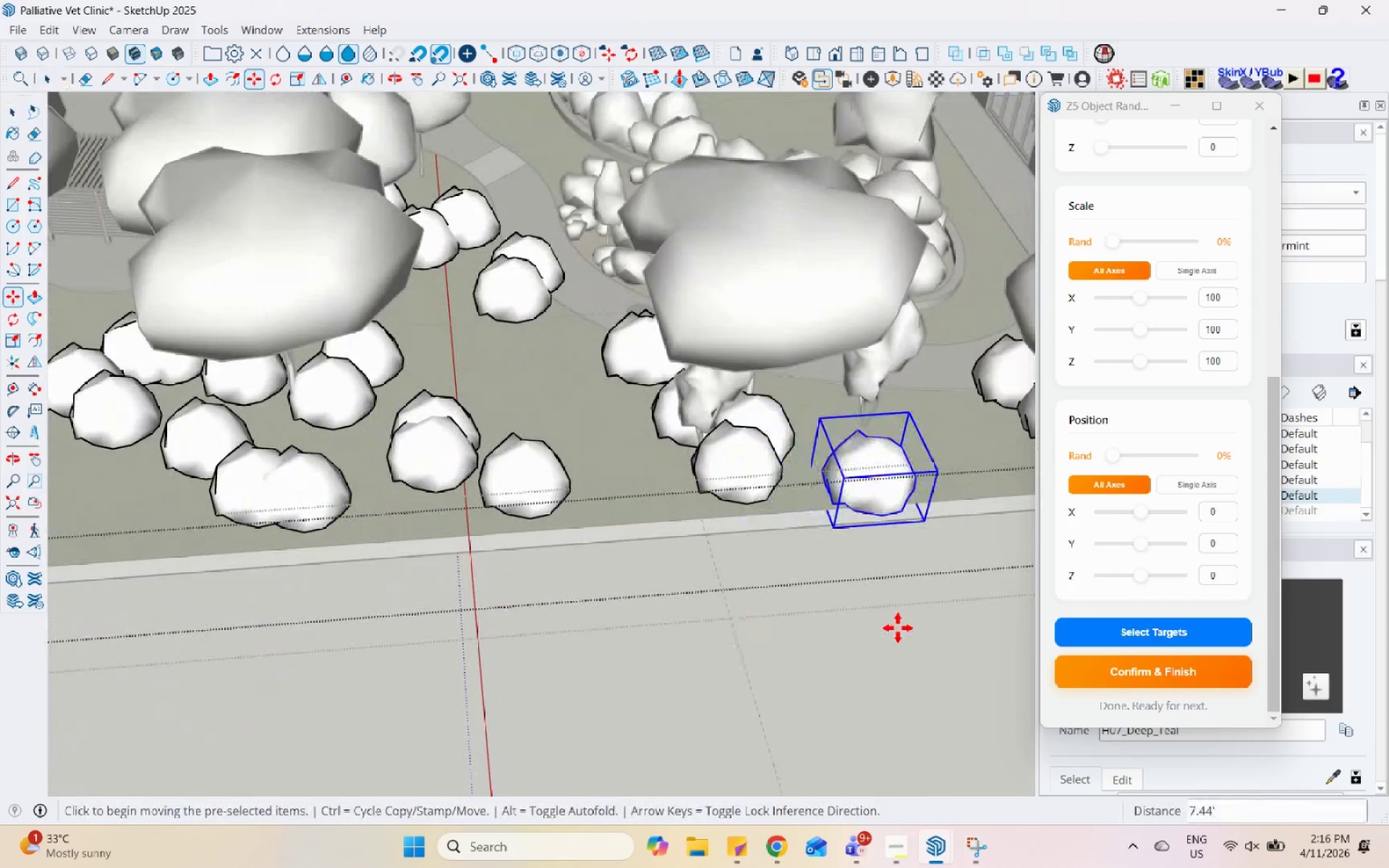 
left_click_drag(start_coordinate=[898, 628], to_coordinate=[898, 624])
 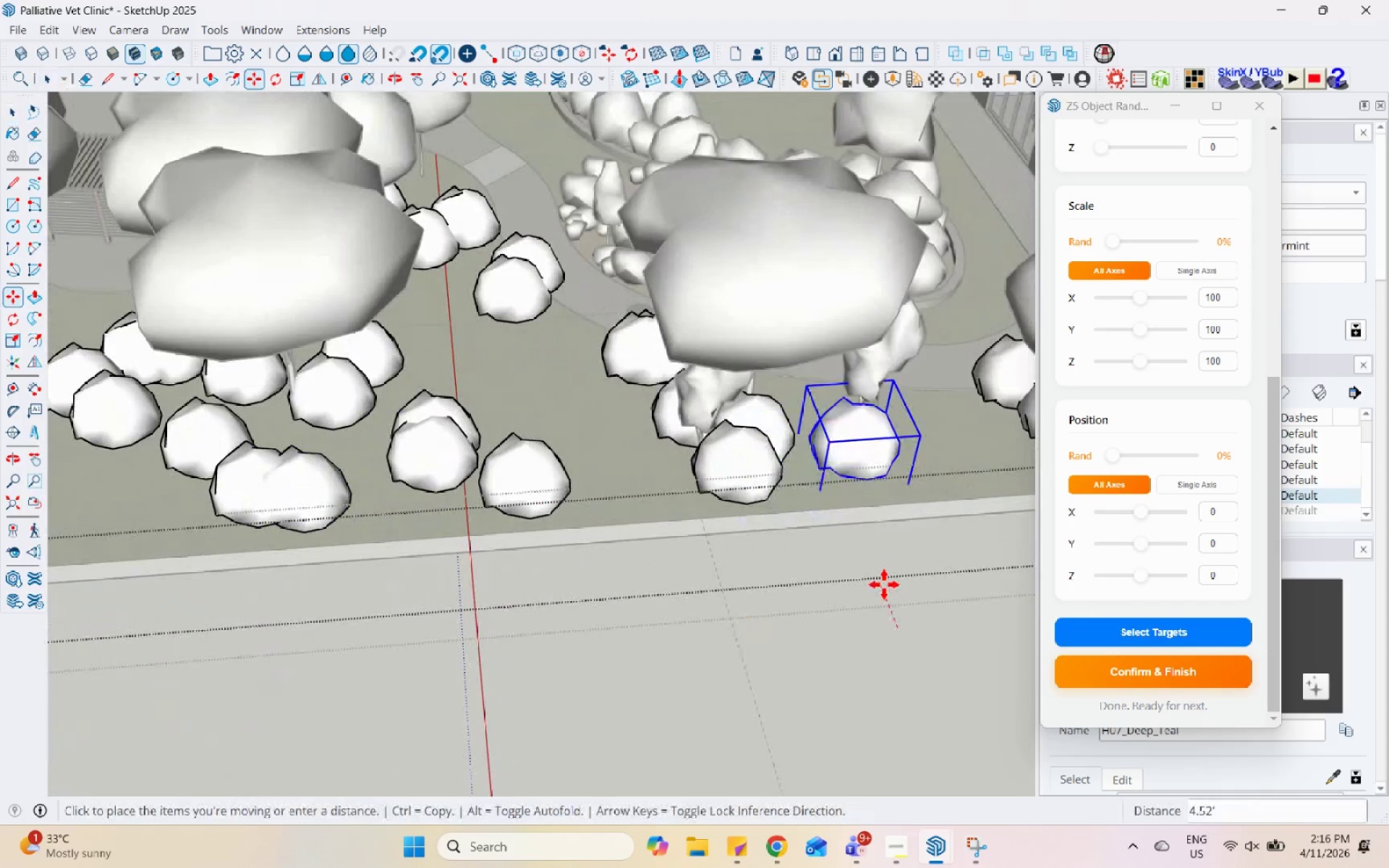 
triple_click([884, 584])
 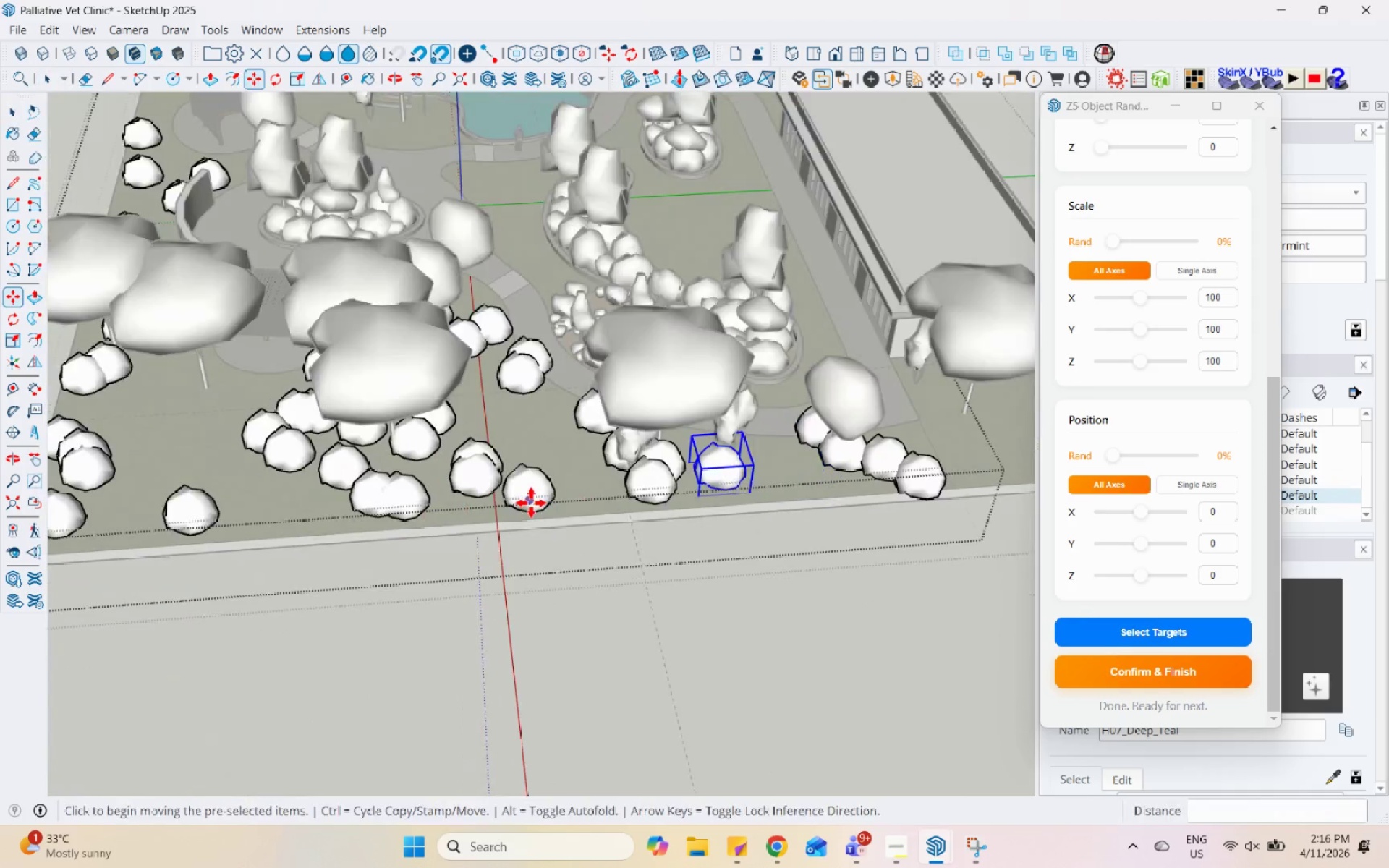 
key(Space)
 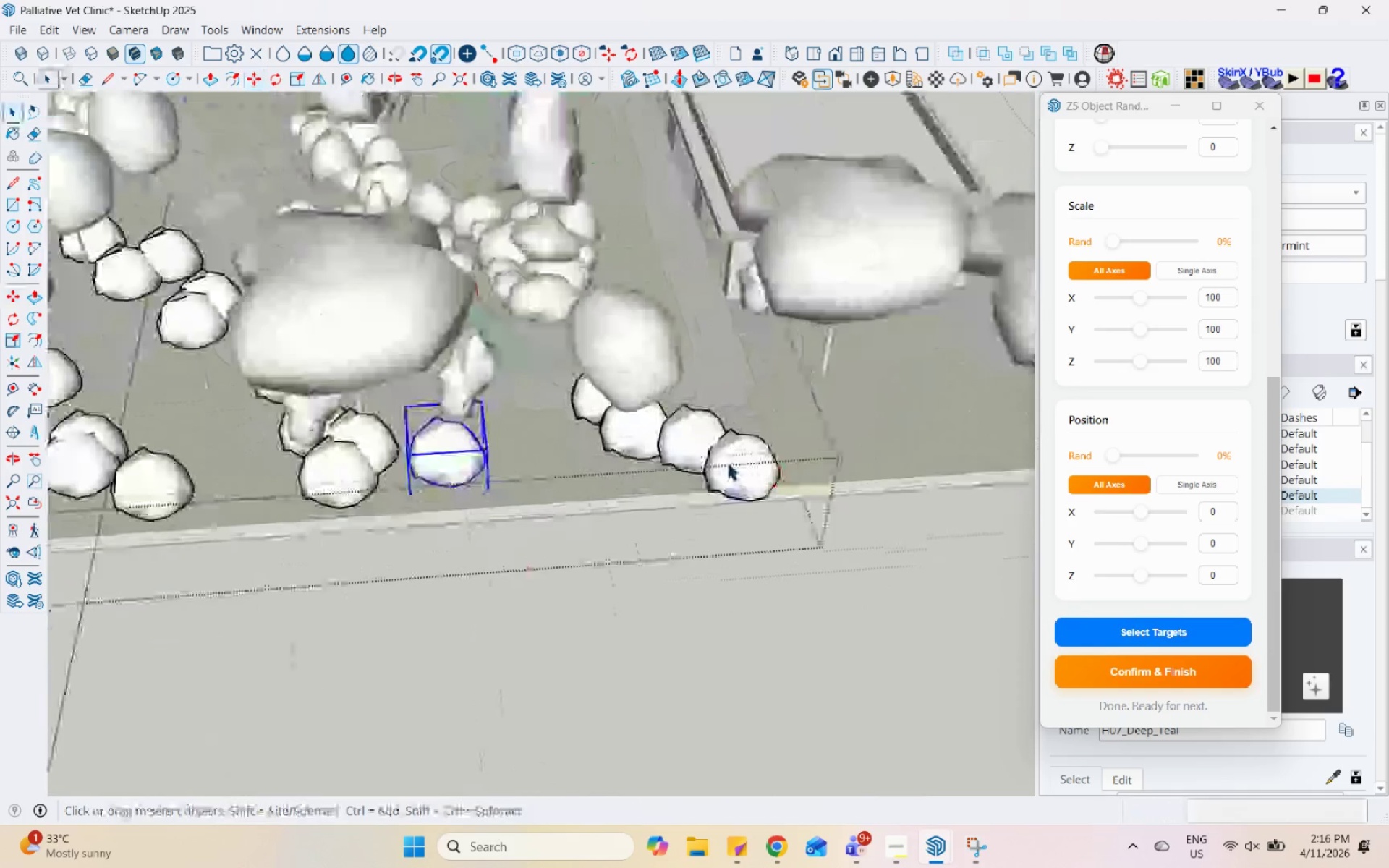 
left_click([729, 462])
 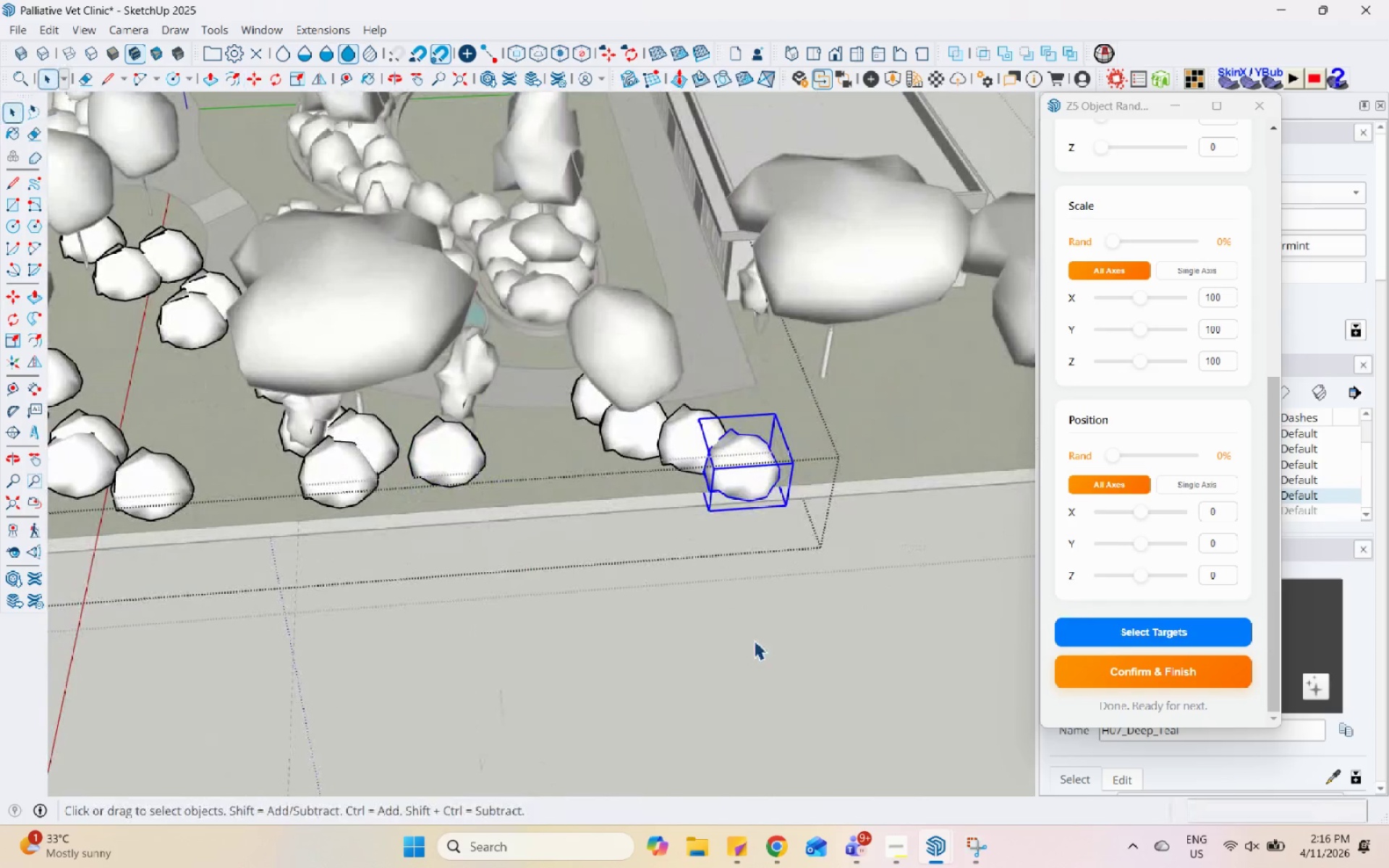 
scroll: coordinate [723, 465], scroll_direction: down, amount: 2.0
 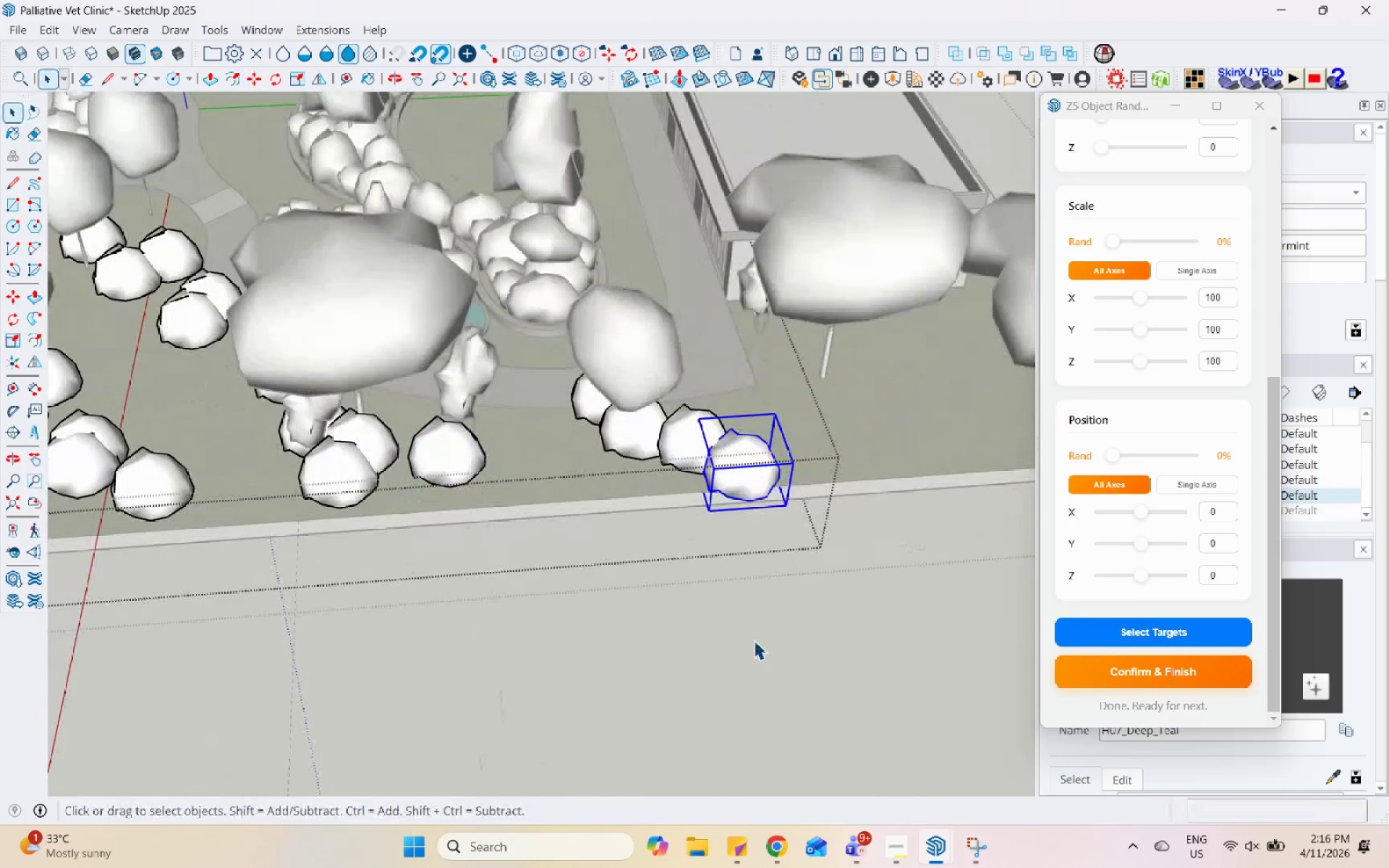 
key(M)
 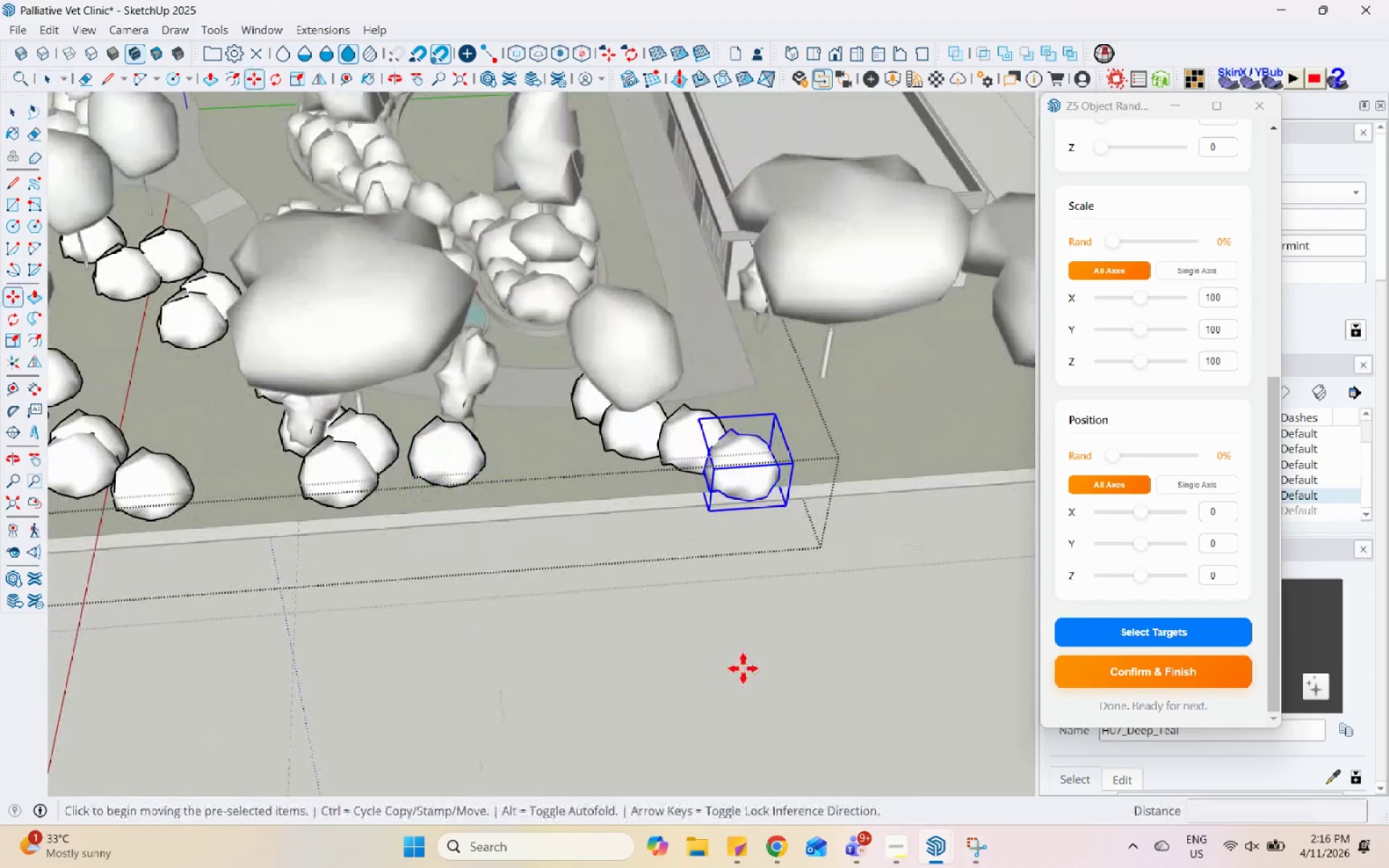 
left_click_drag(start_coordinate=[742, 669], to_coordinate=[750, 663])
 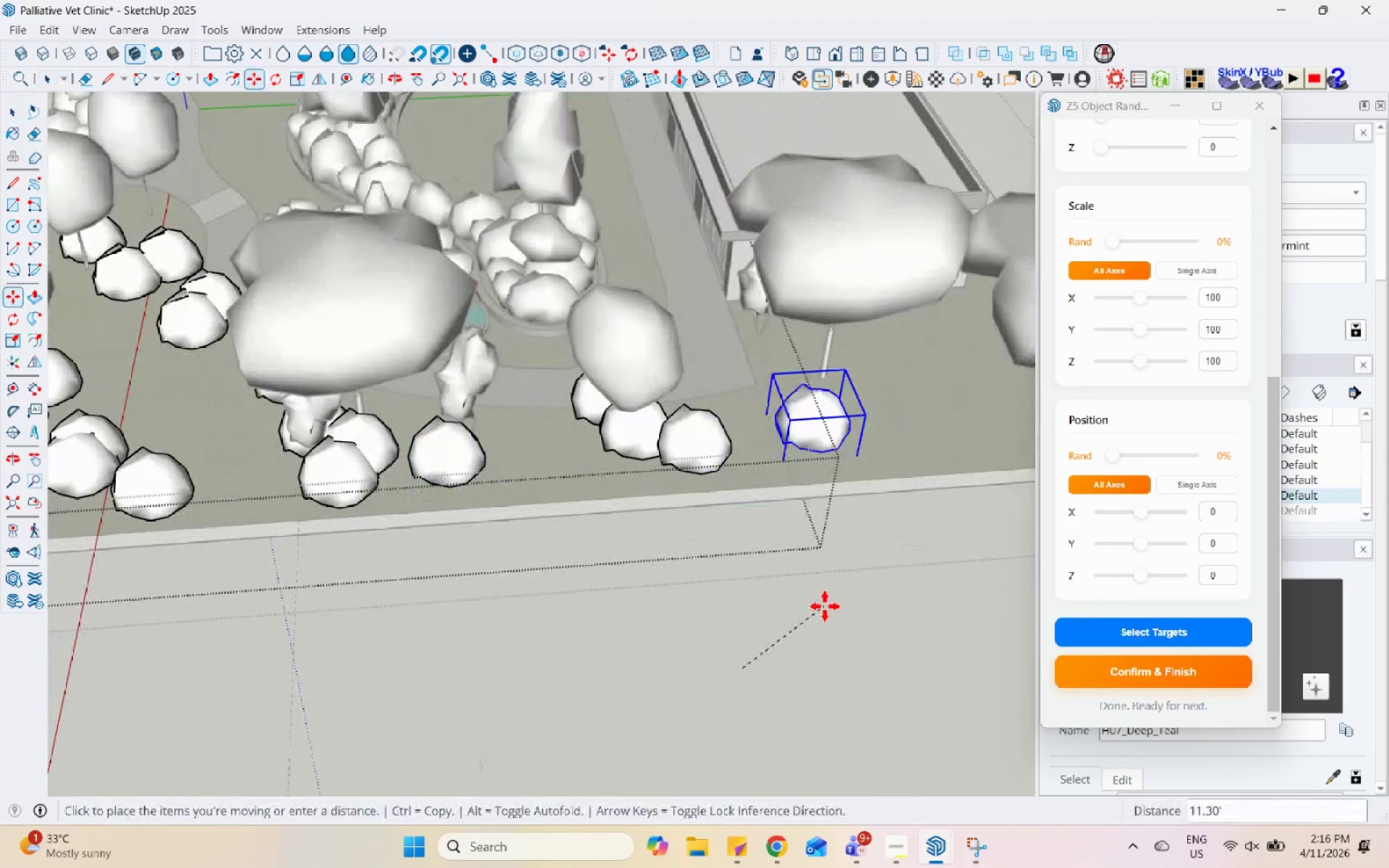 
double_click([825, 606])
 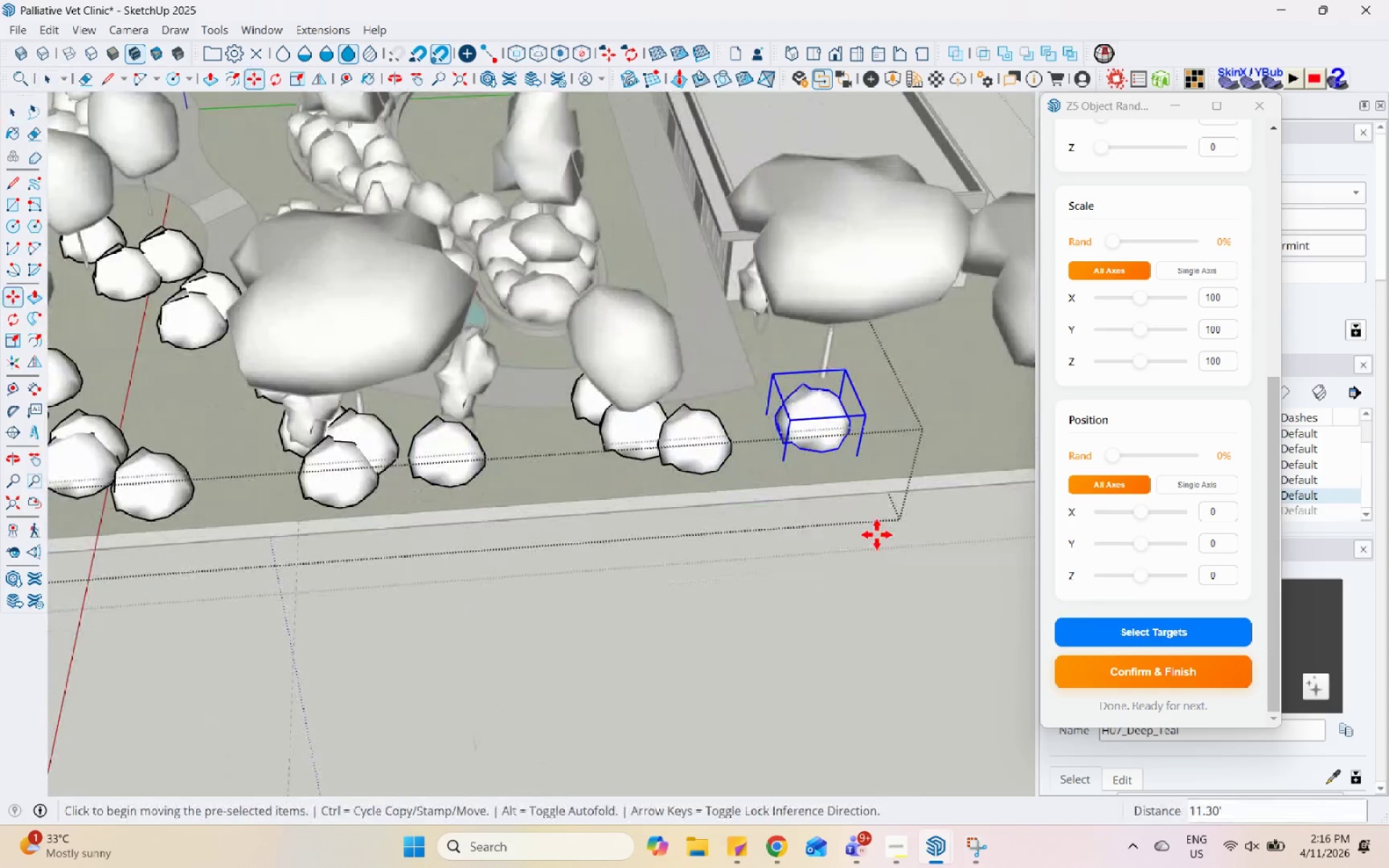 
scroll: coordinate [659, 478], scroll_direction: down, amount: 9.0
 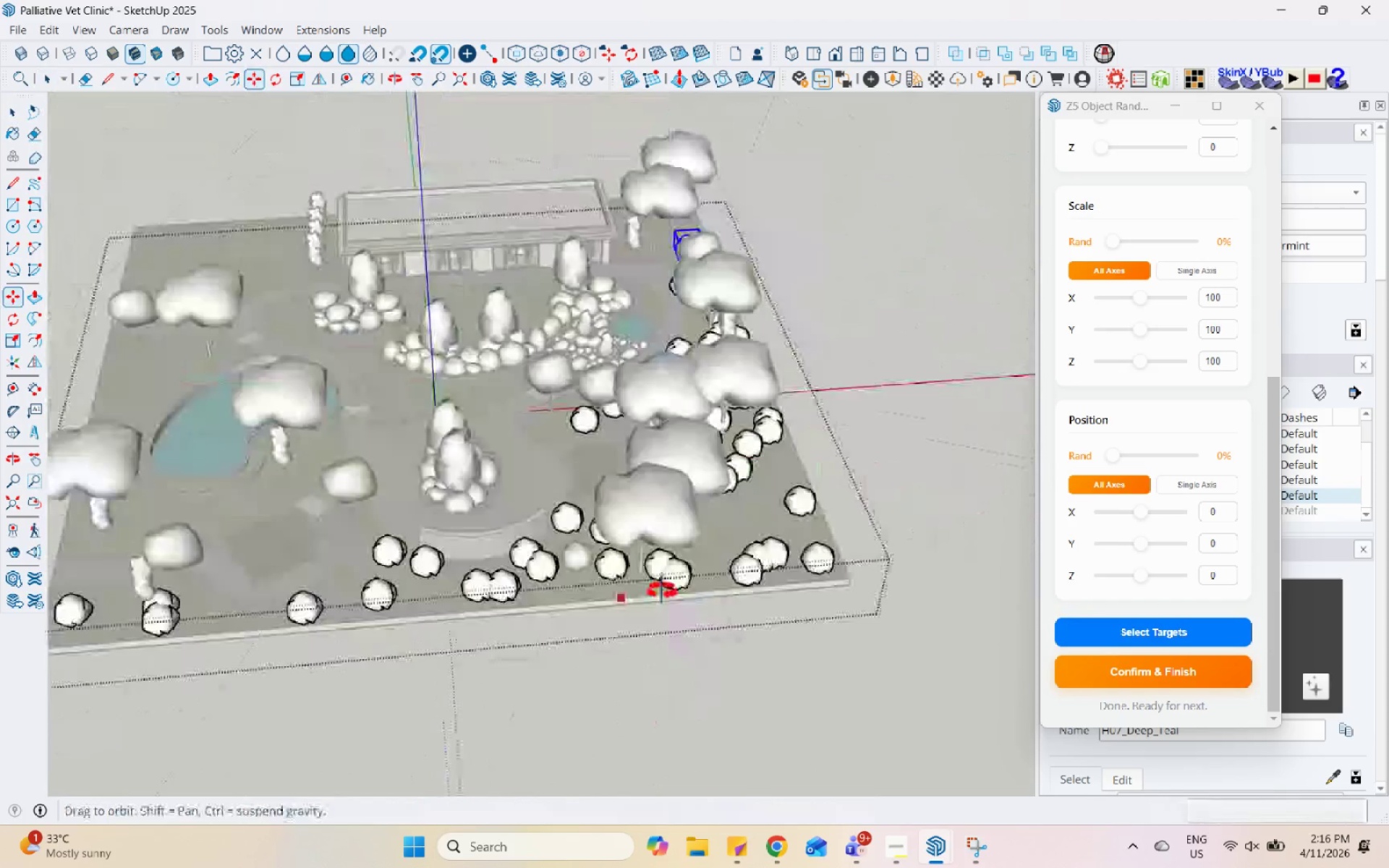 
scroll: coordinate [785, 571], scroll_direction: up, amount: 8.0
 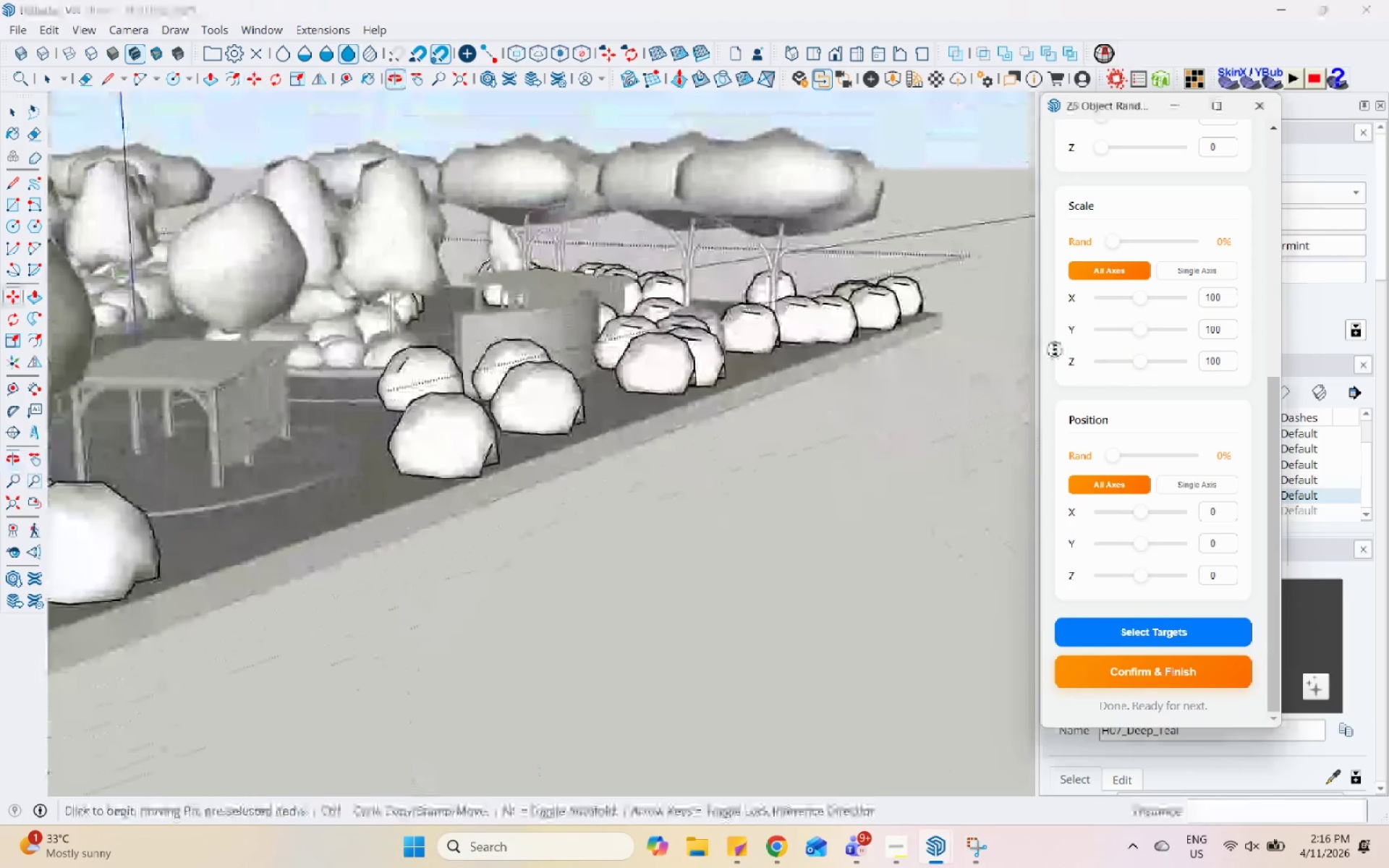 
key(Space)
 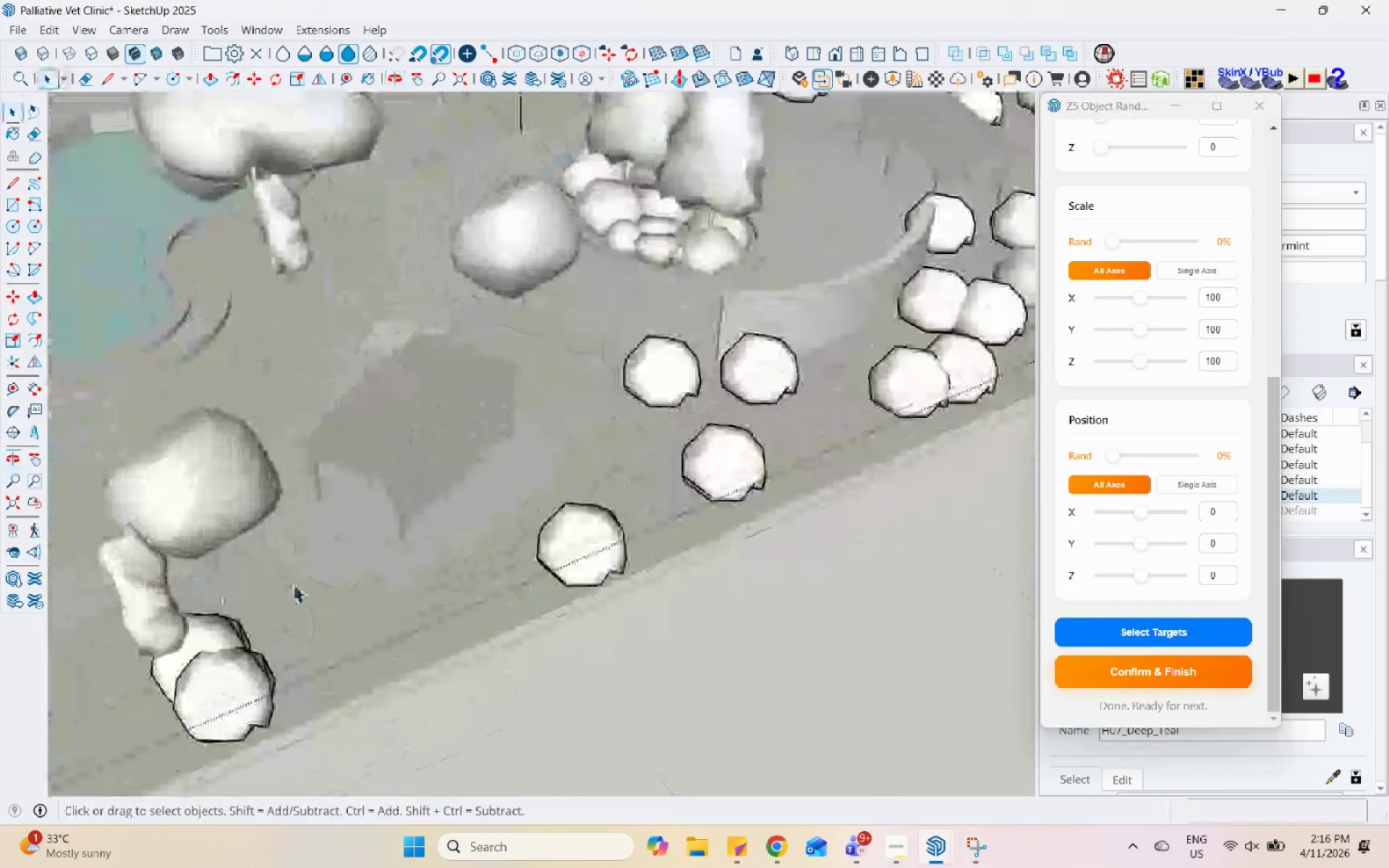 
left_click([666, 541])
 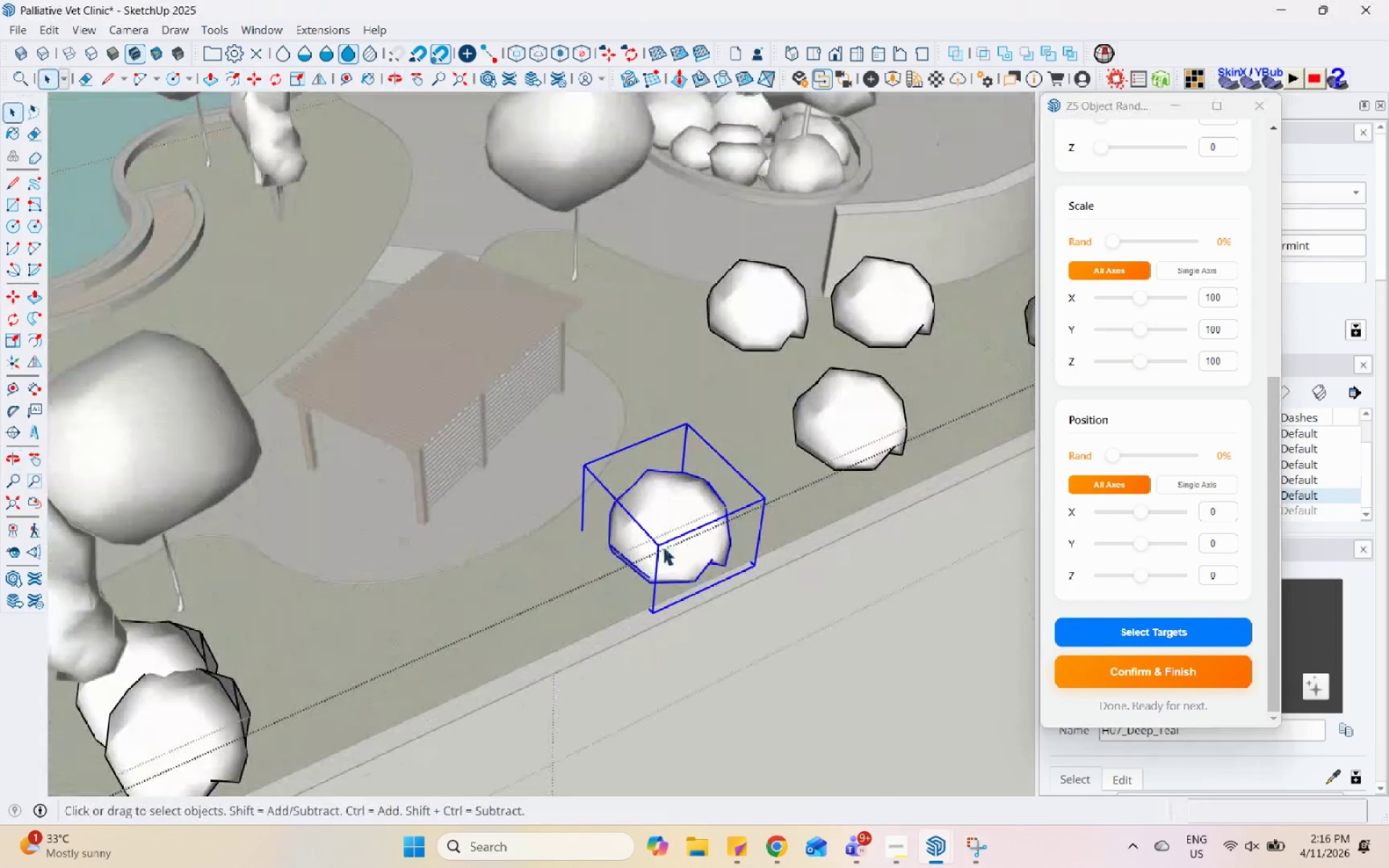 
scroll: coordinate [376, 605], scroll_direction: up, amount: 3.0
 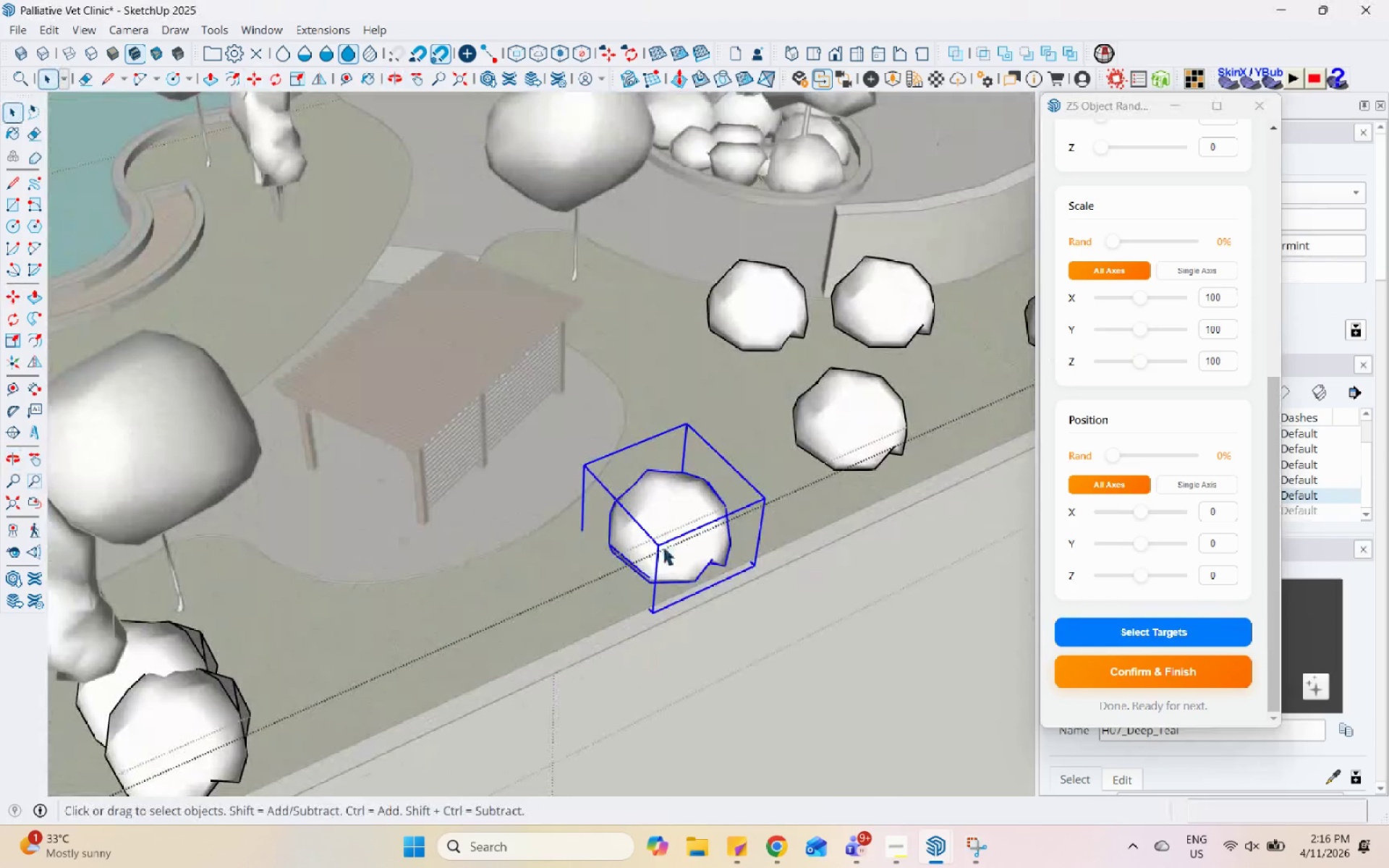 
key(Comma)
 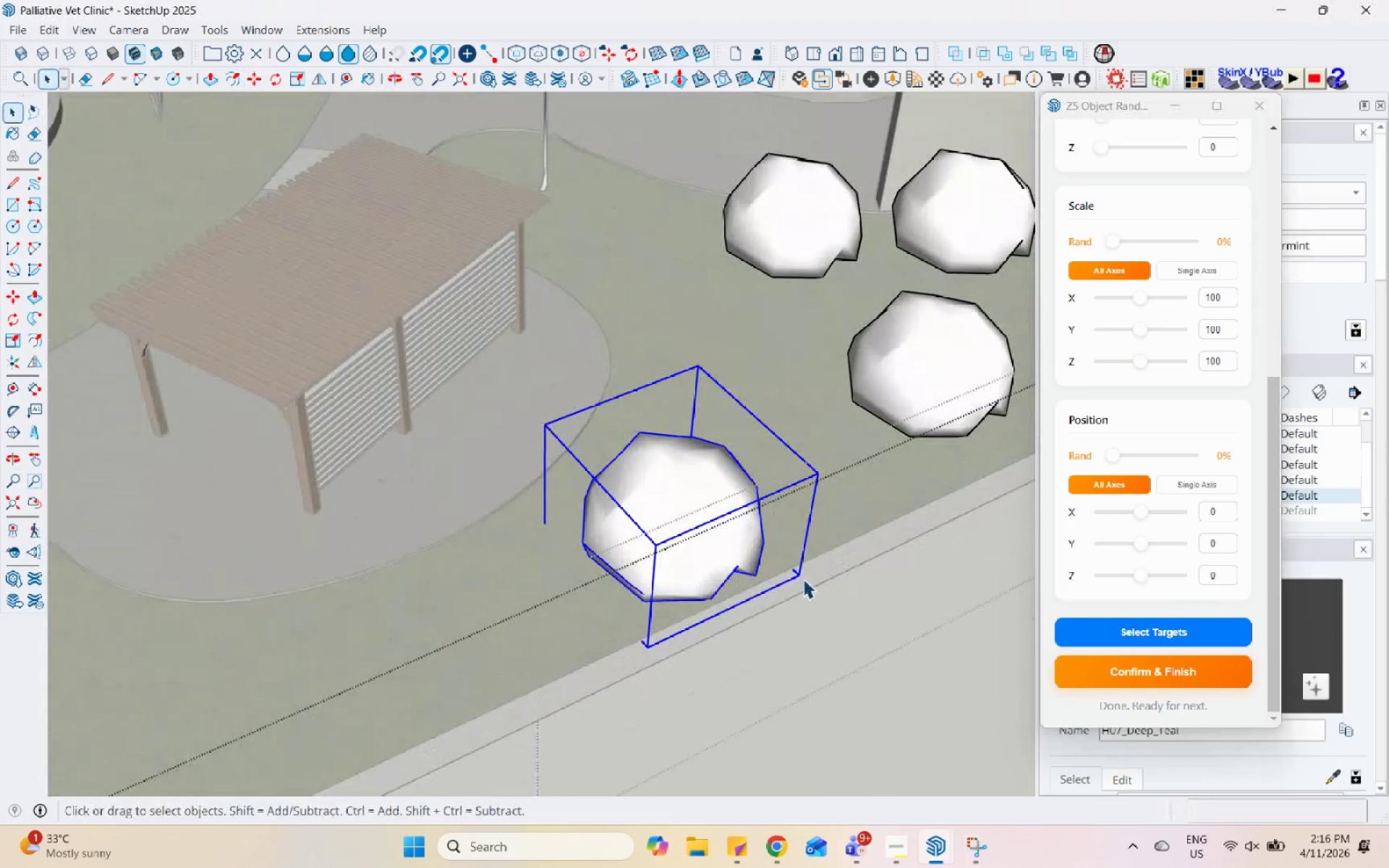 
scroll: coordinate [663, 546], scroll_direction: up, amount: 4.0
 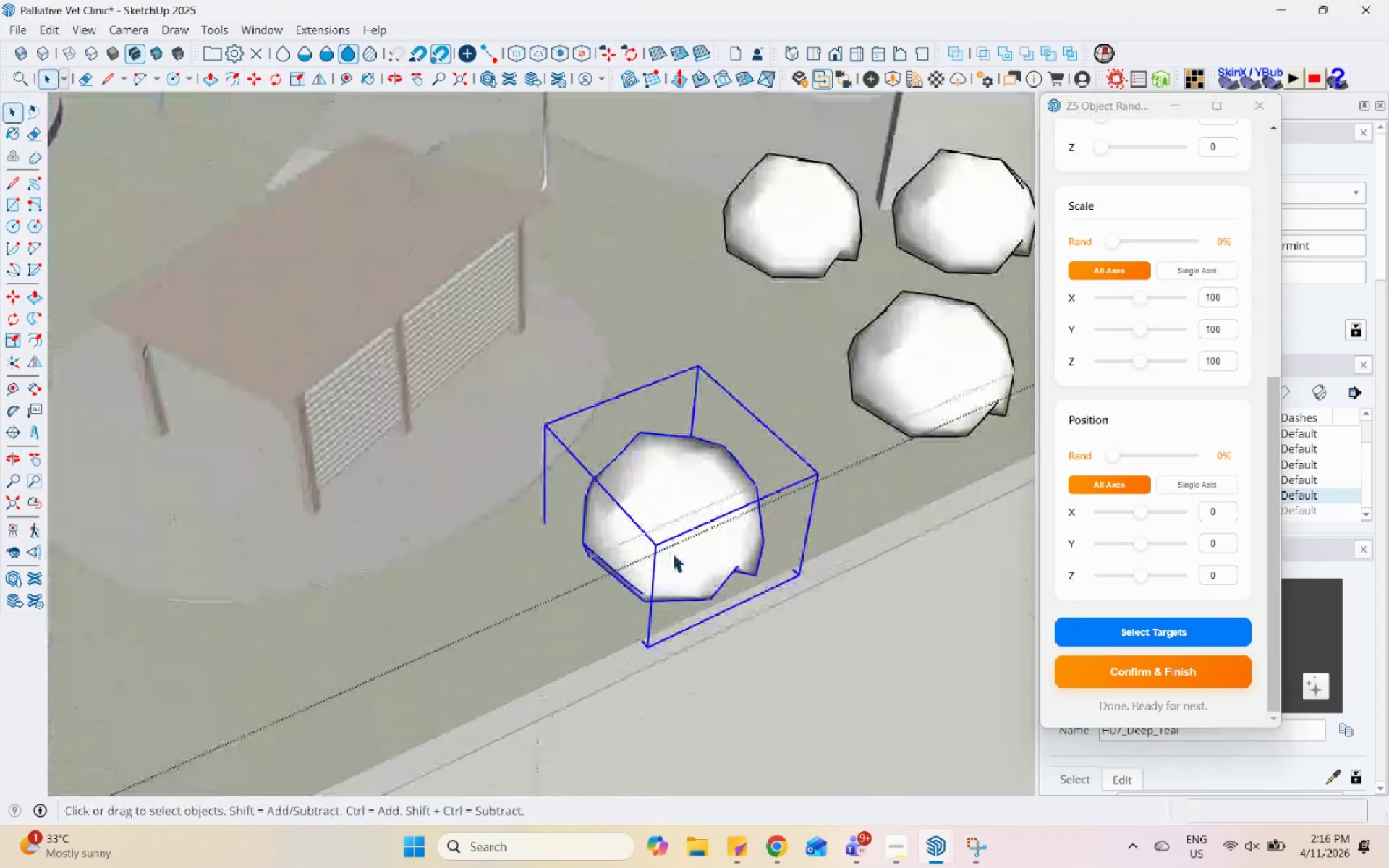 
key(M)
 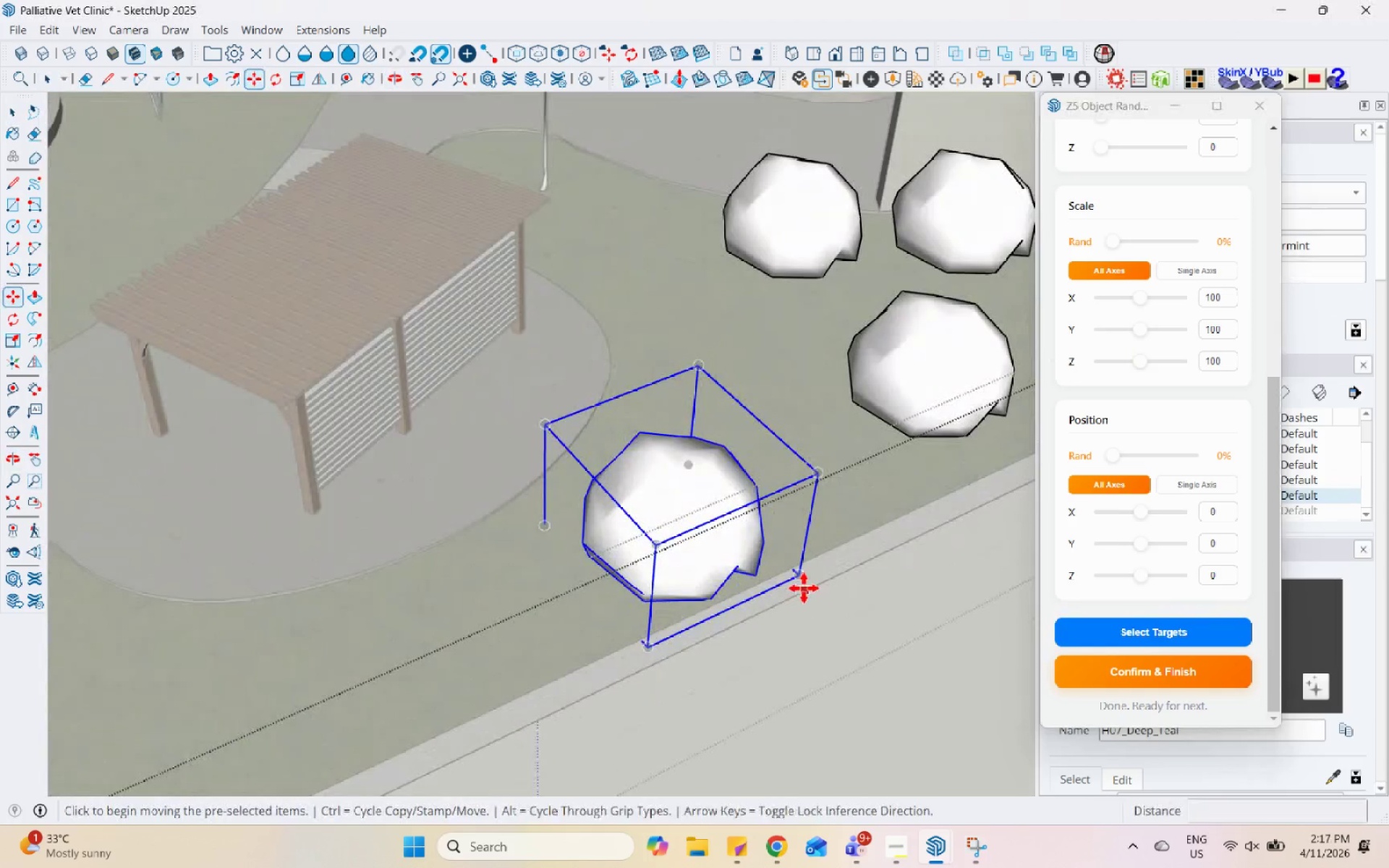 
left_click([804, 585])
 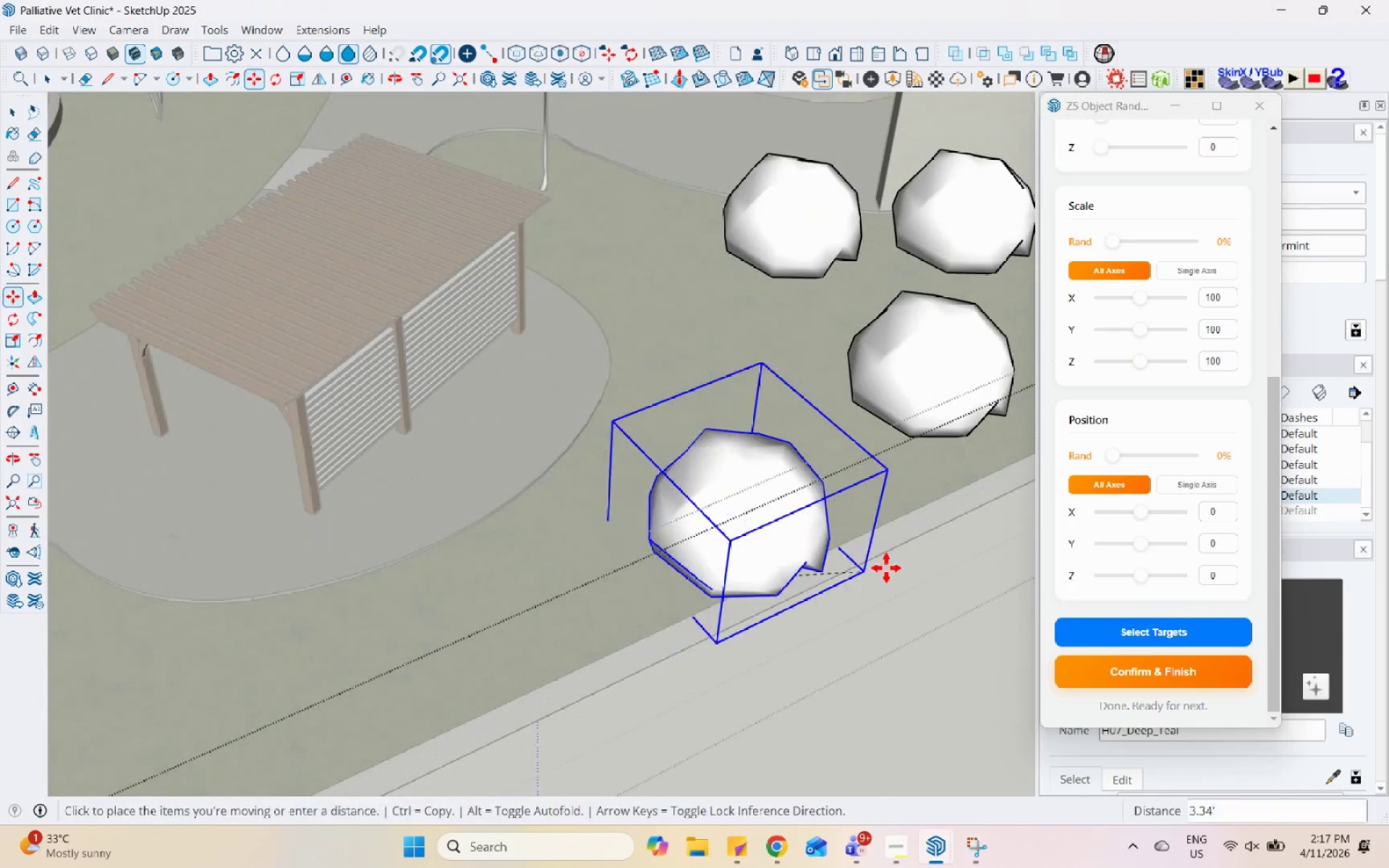 
key(Control+ControlLeft)
 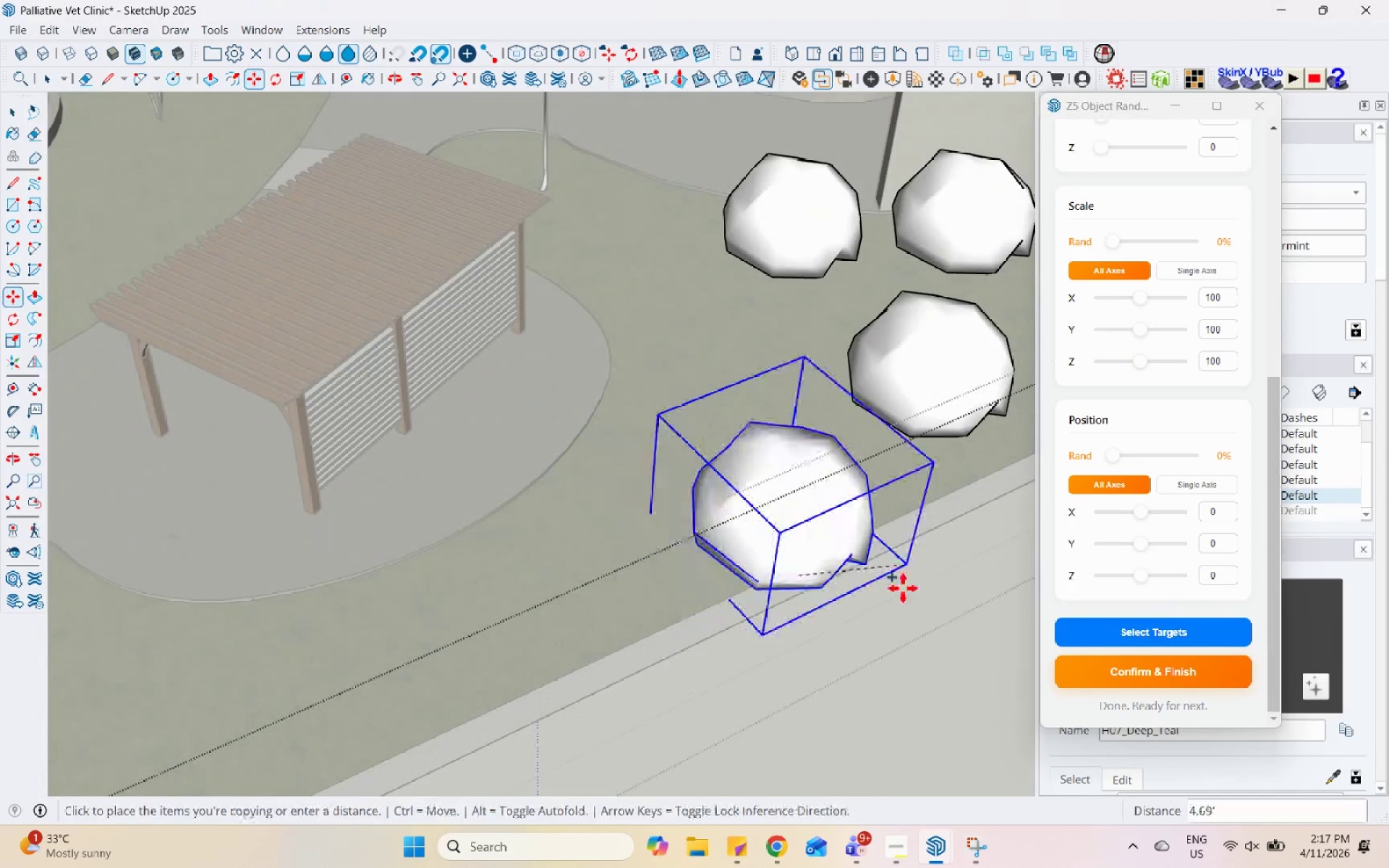 
scroll: coordinate [524, 620], scroll_direction: down, amount: 5.0
 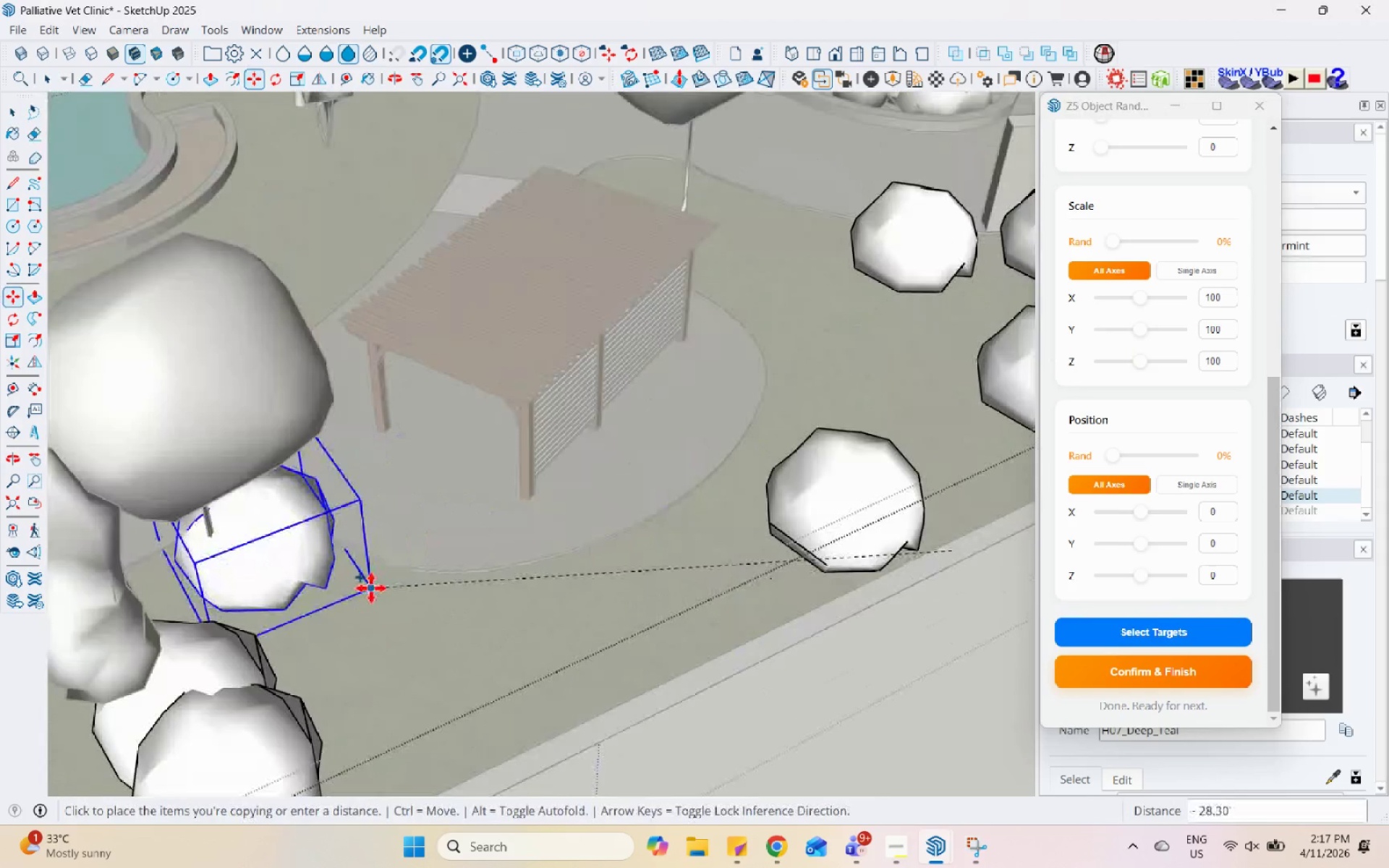 
left_click([371, 588])
 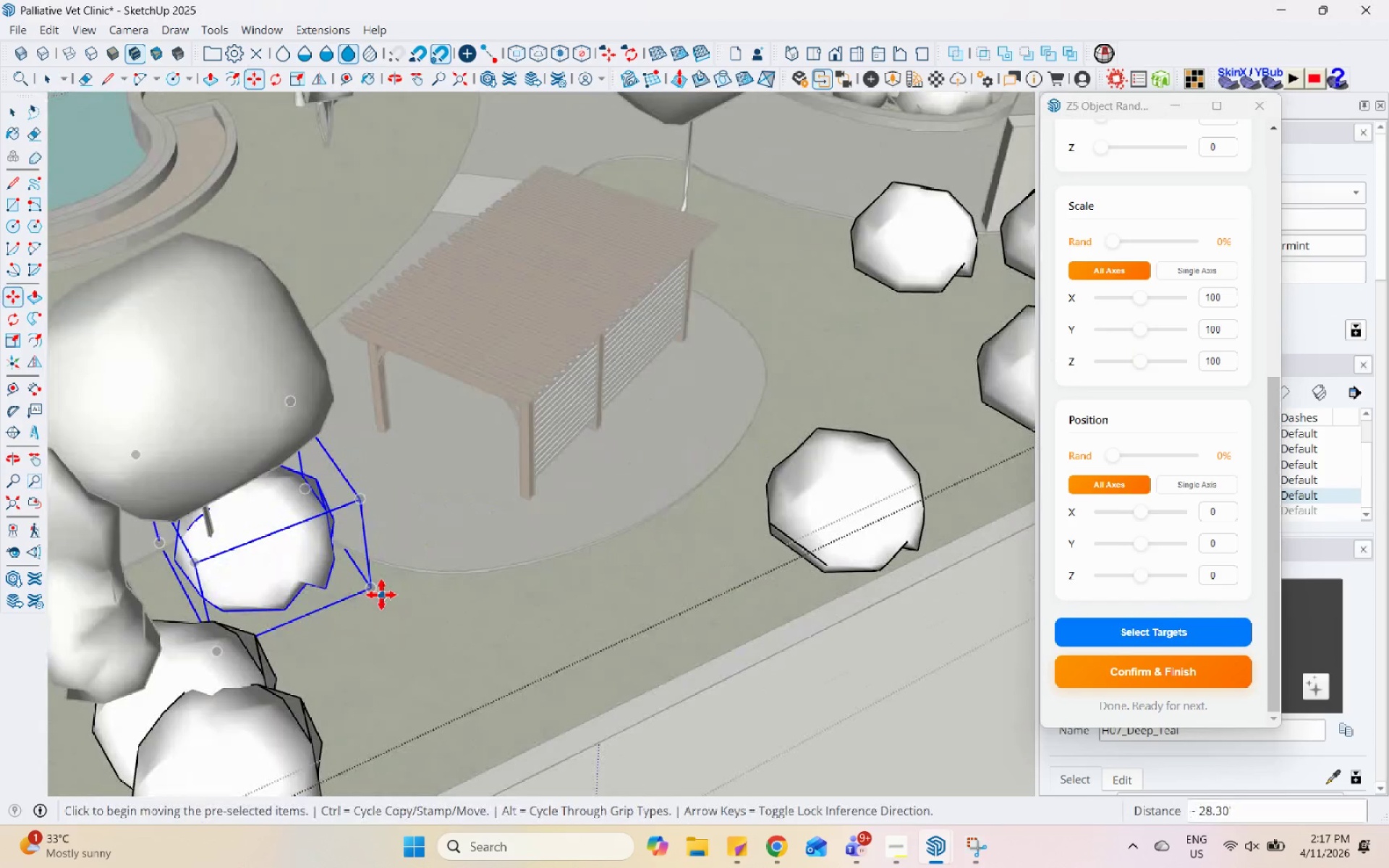 
left_click_drag(start_coordinate=[379, 592], to_coordinate=[384, 596])
 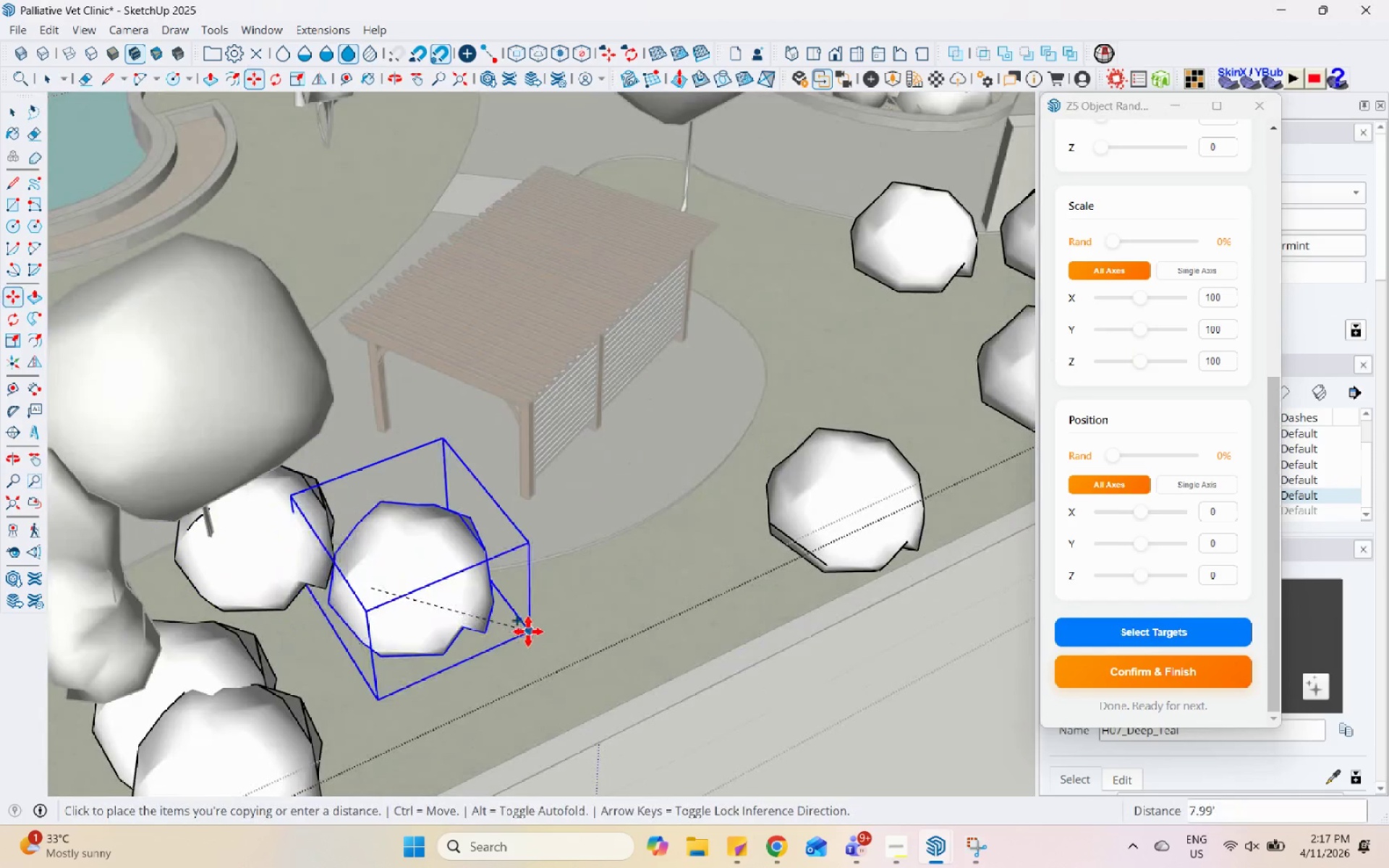 
key(Control+ControlLeft)
 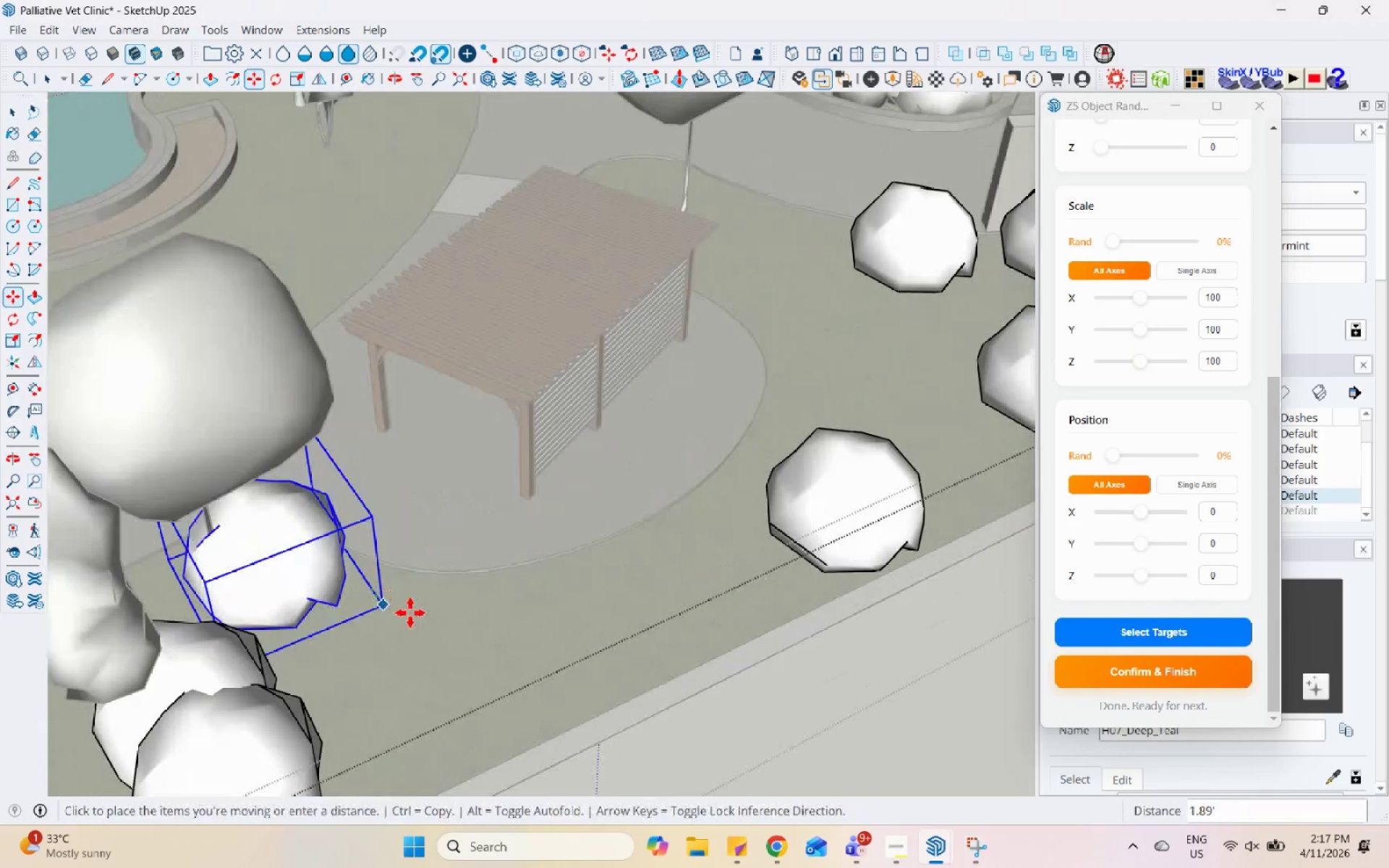 
left_click([517, 630])
 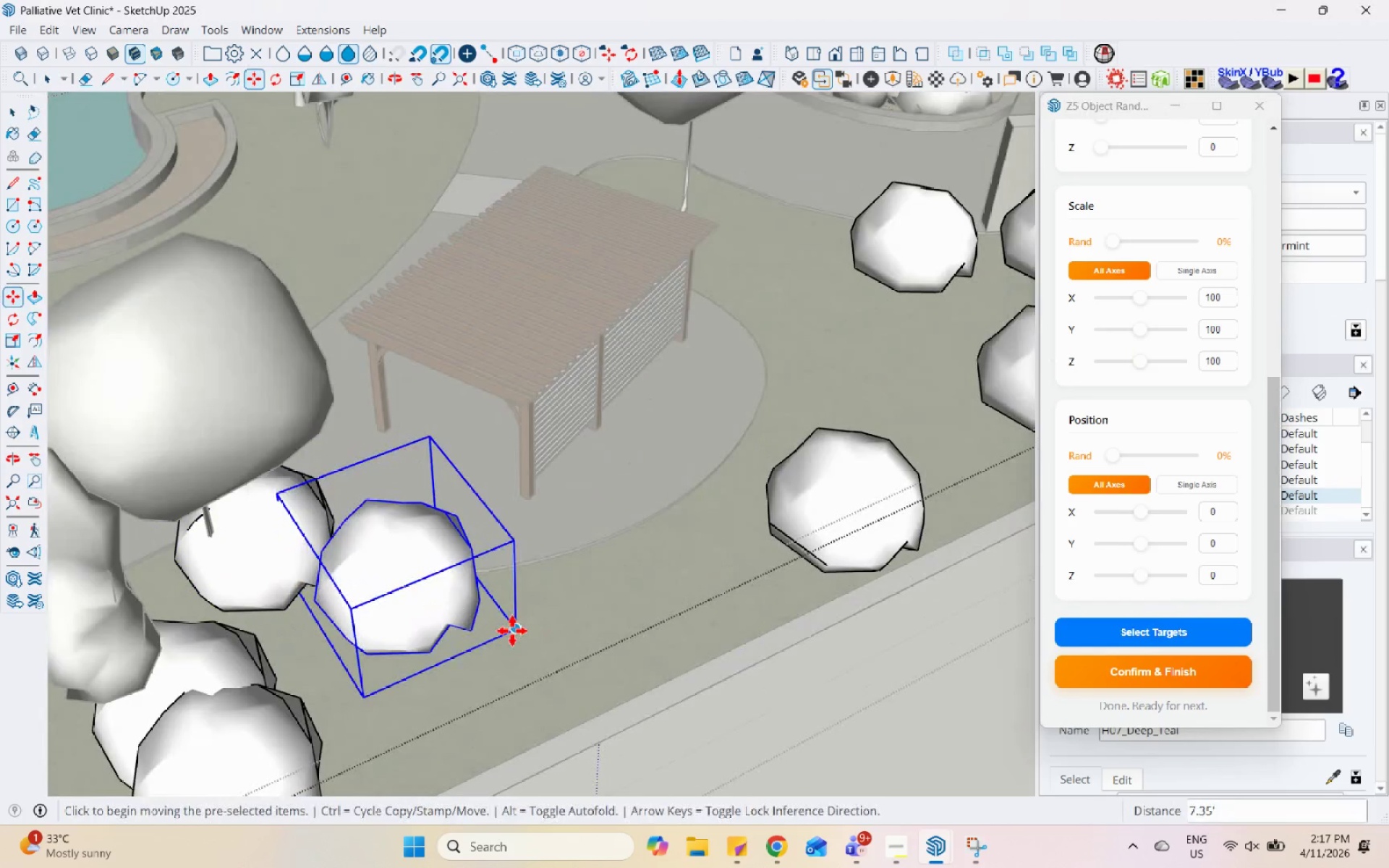 
key(Control+ControlLeft)
 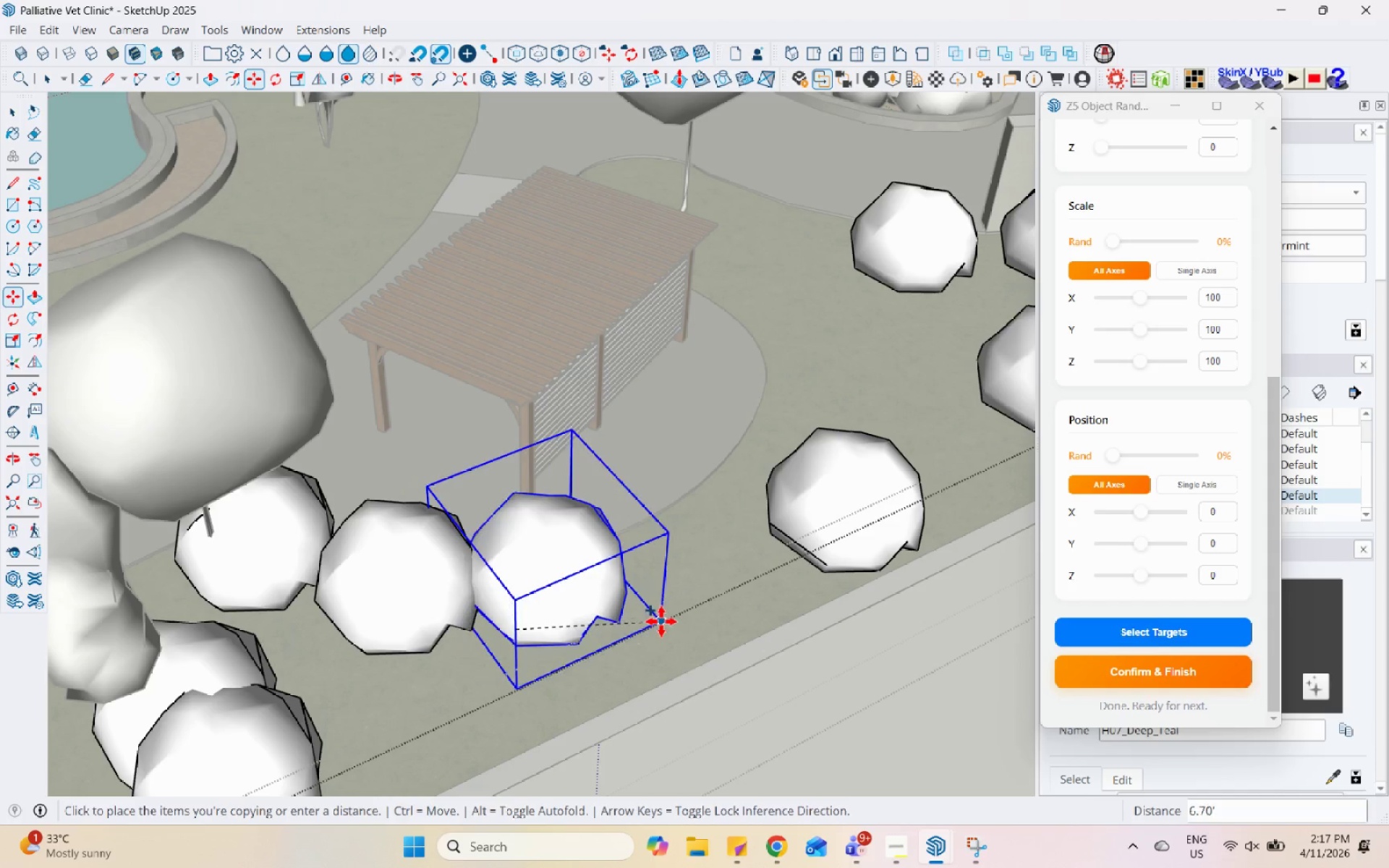 
left_click([661, 622])
 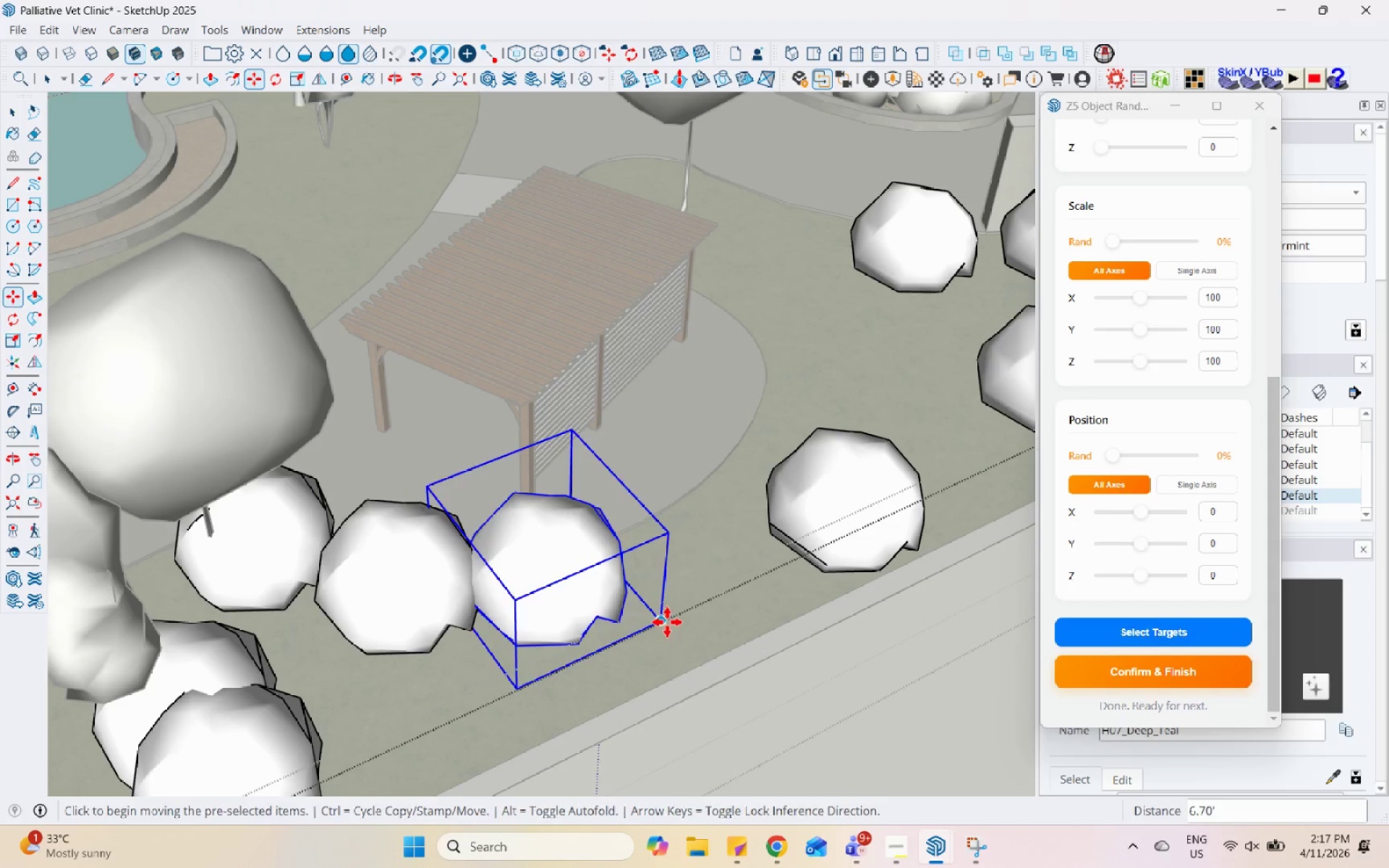 
key(Control+ControlLeft)
 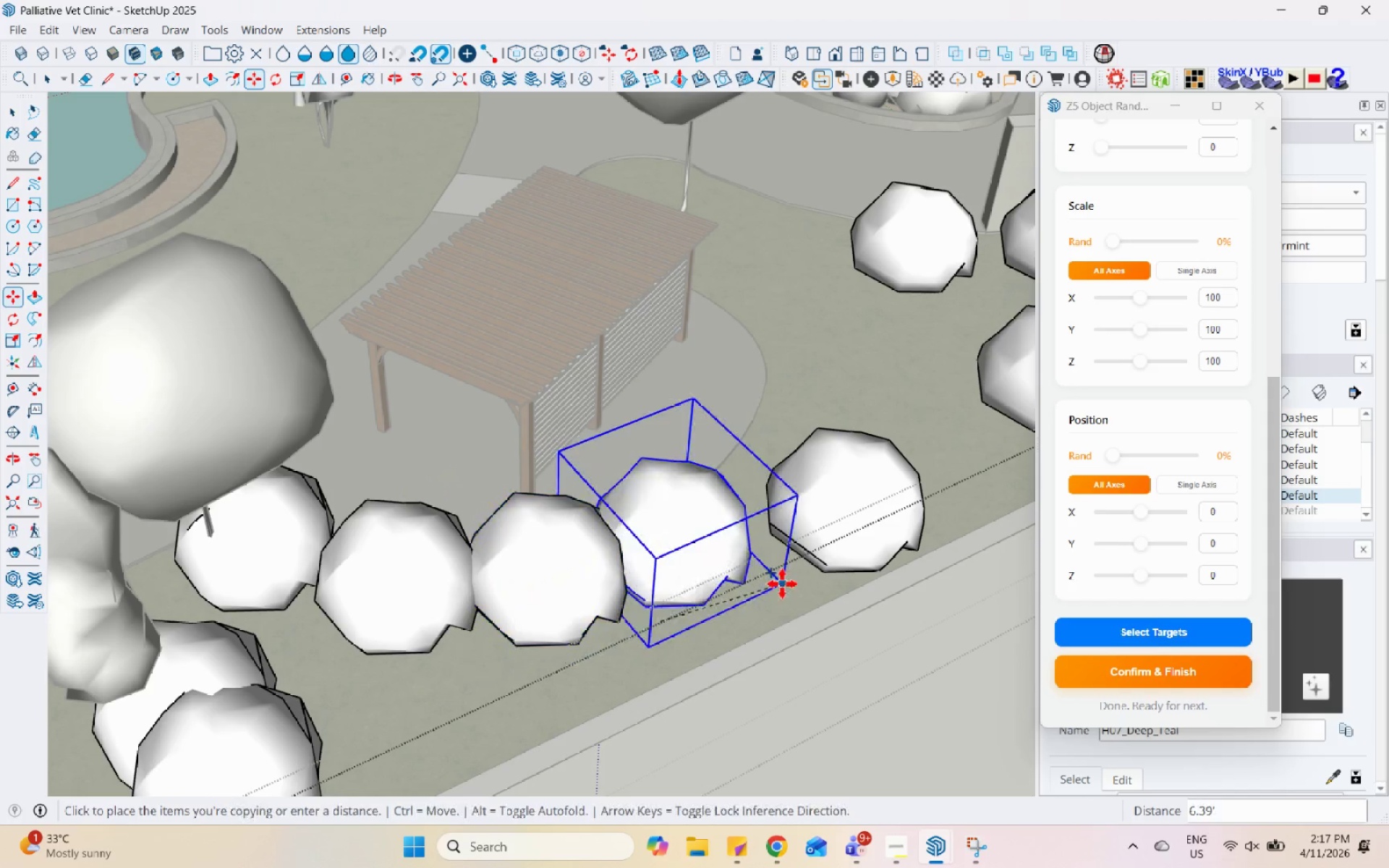 
left_click([782, 574])
 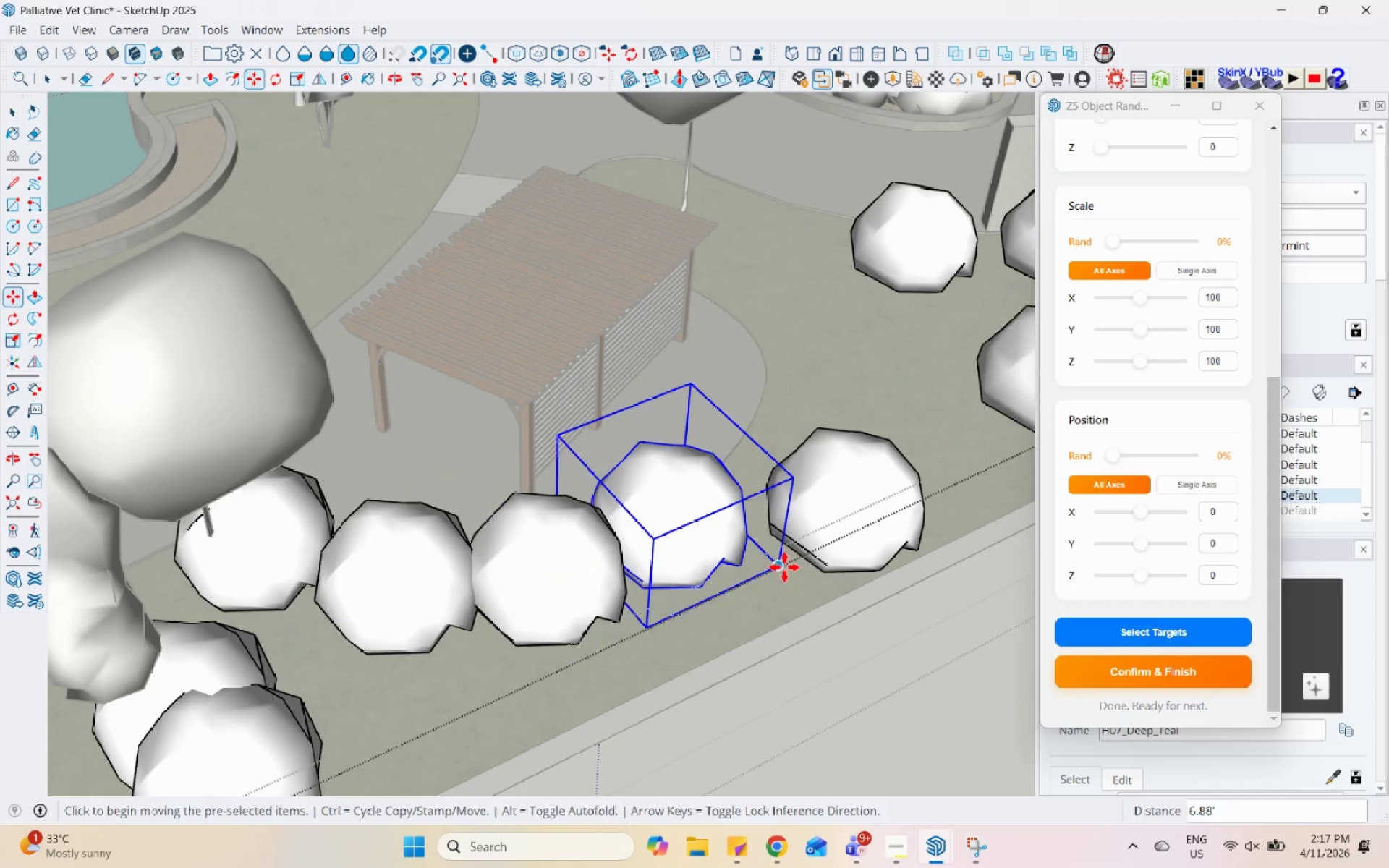 
key(Control+ControlLeft)
 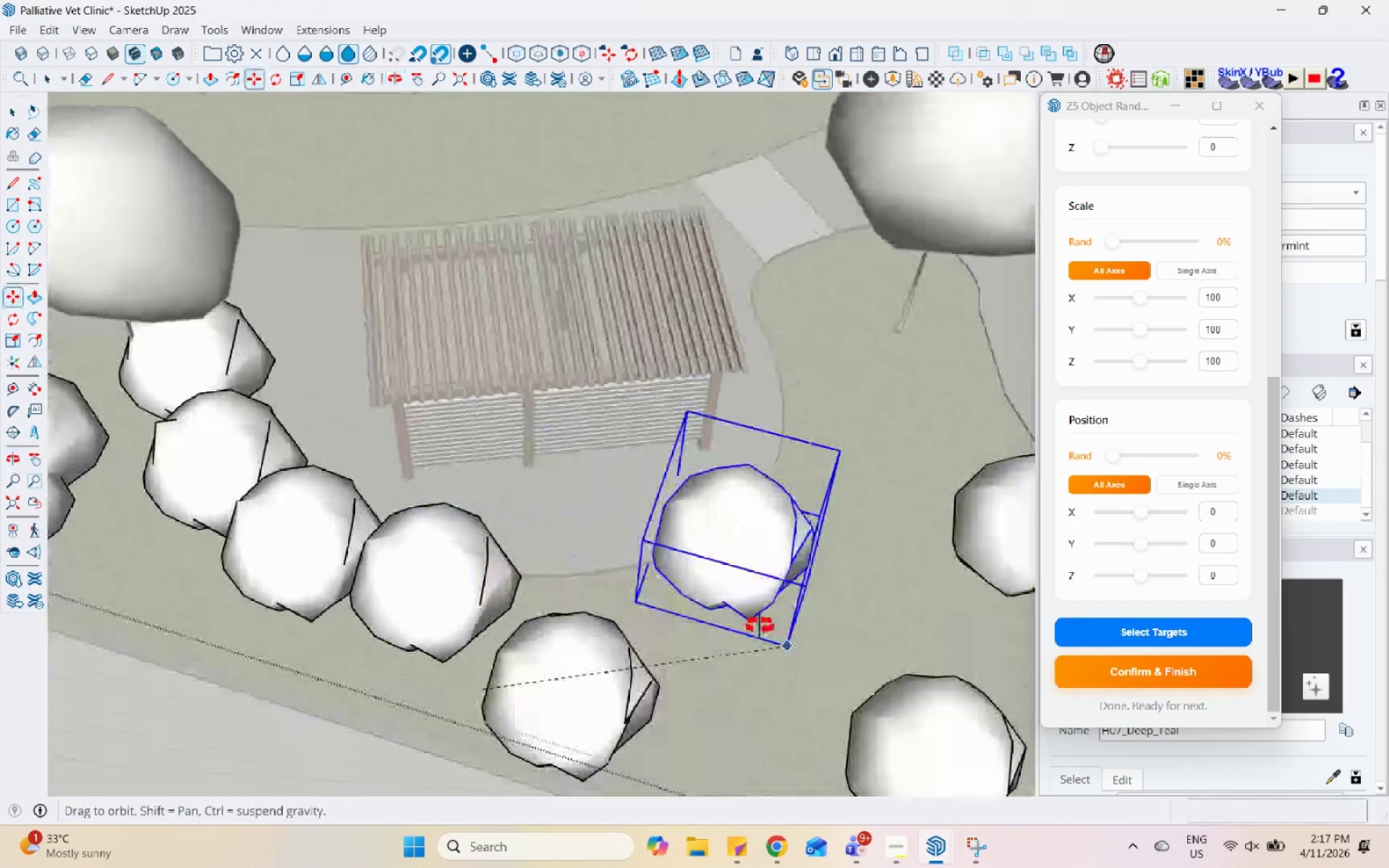 
scroll: coordinate [415, 593], scroll_direction: up, amount: 3.0
 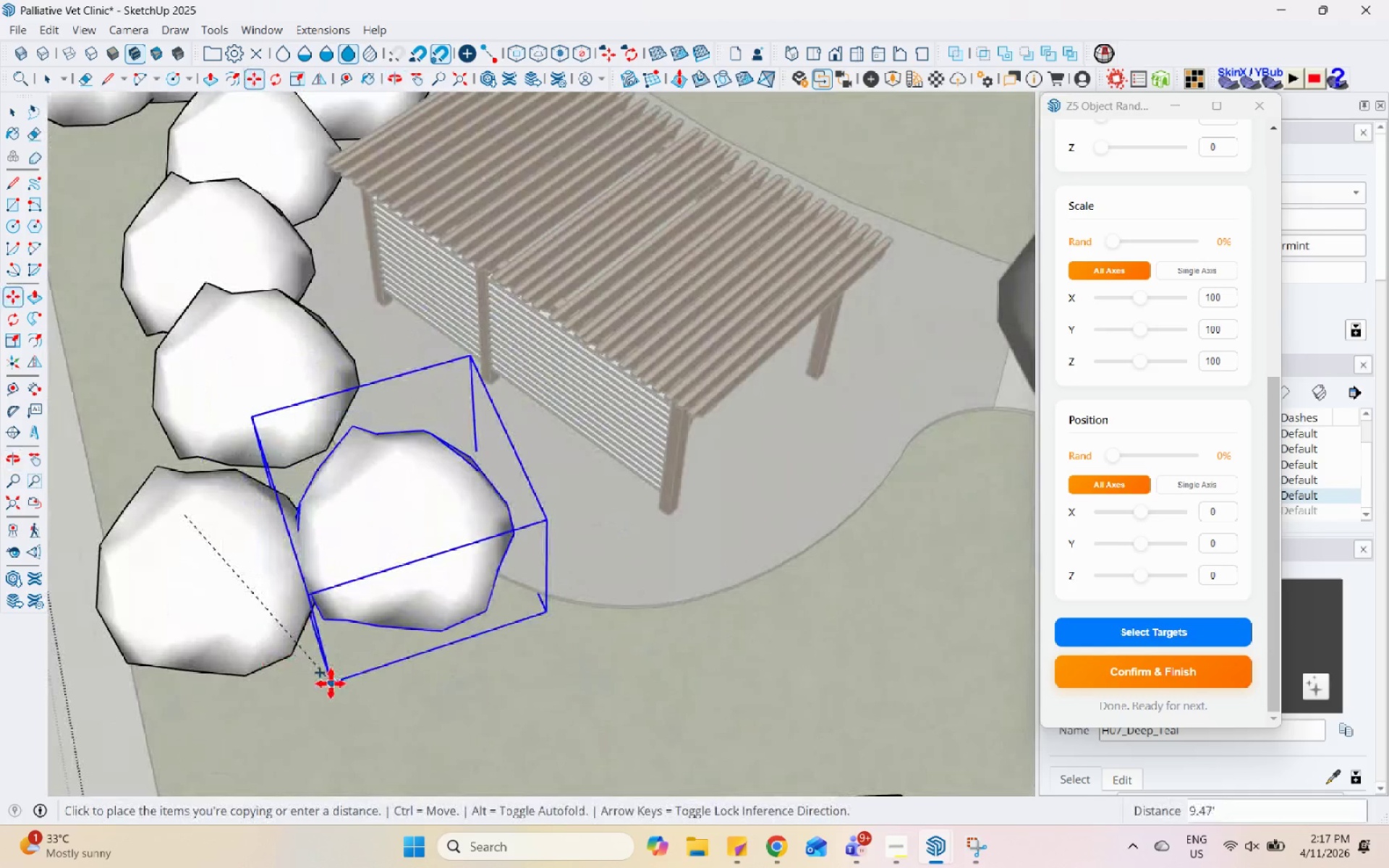 
left_click([320, 698])
 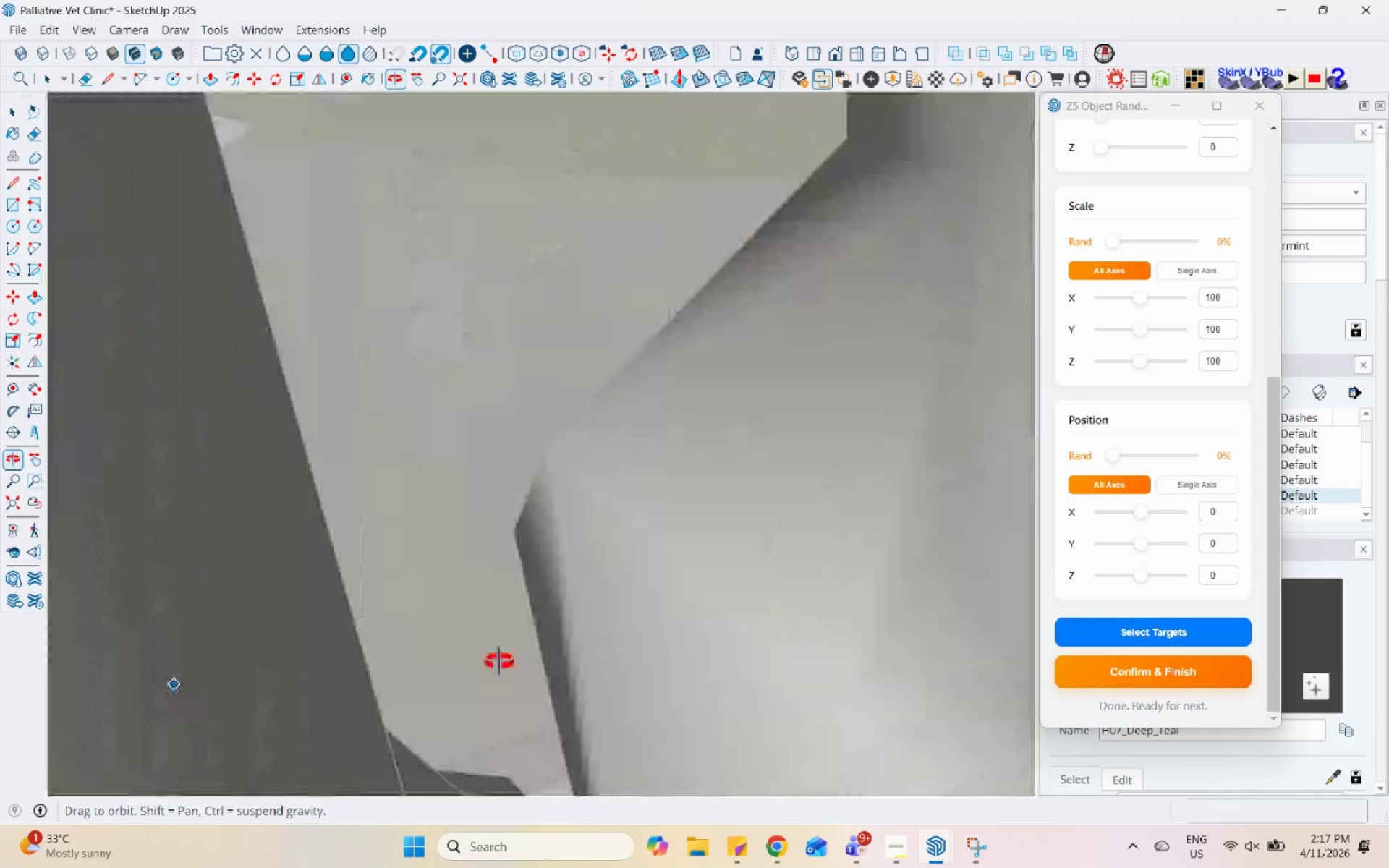 
scroll: coordinate [870, 534], scroll_direction: down, amount: 25.0
 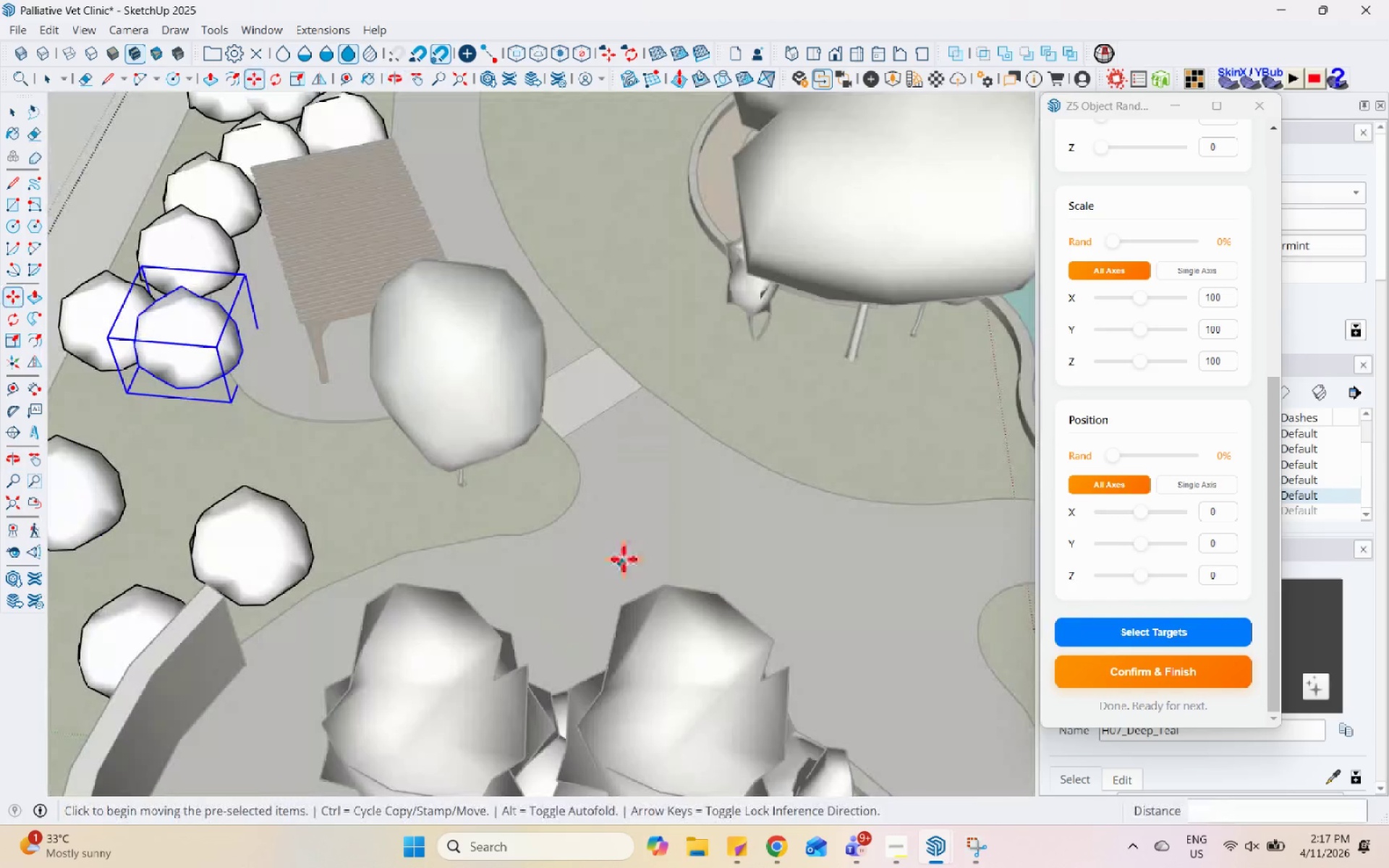 
scroll: coordinate [433, 516], scroll_direction: up, amount: 5.0
 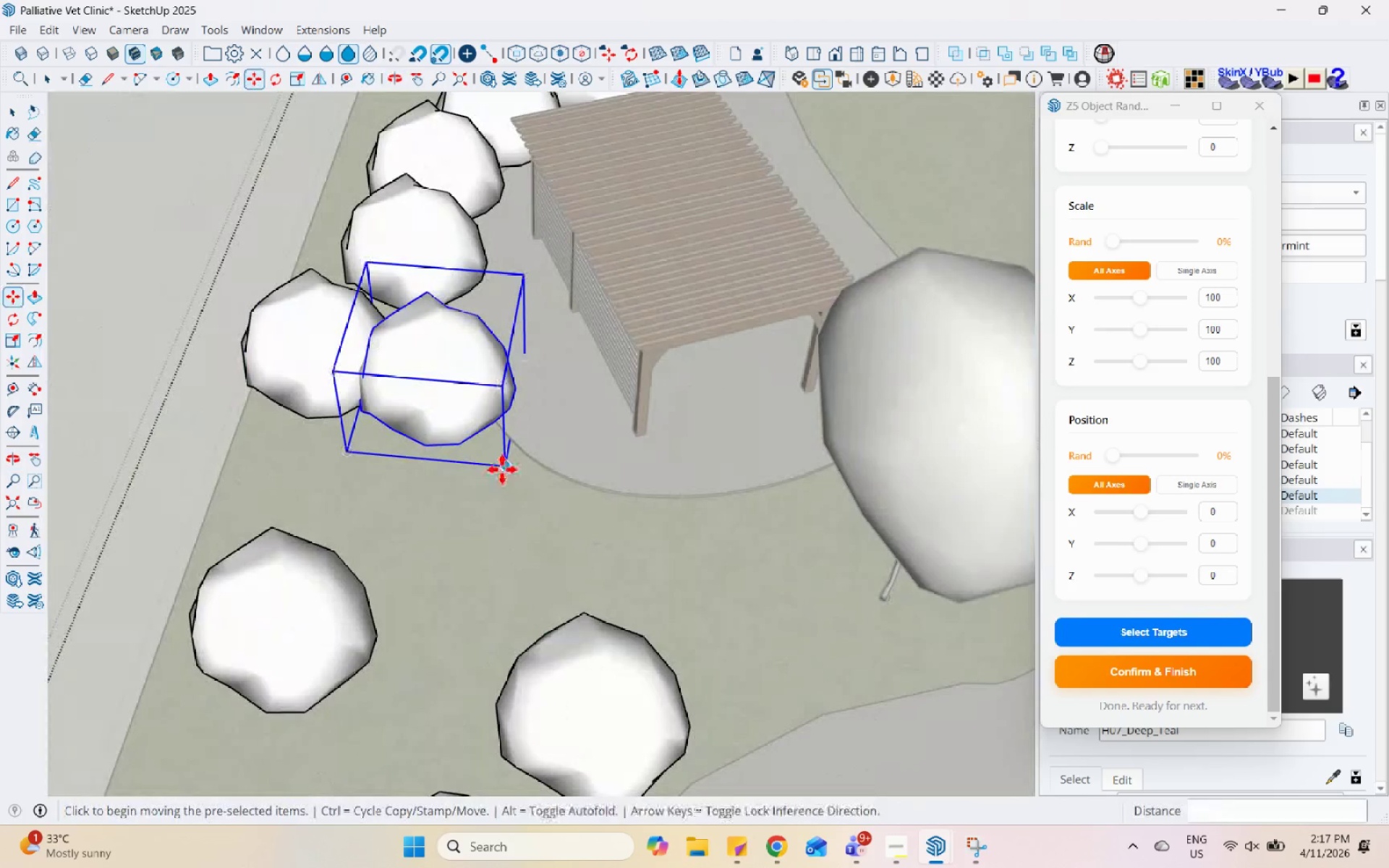 
key(Control+ControlLeft)
 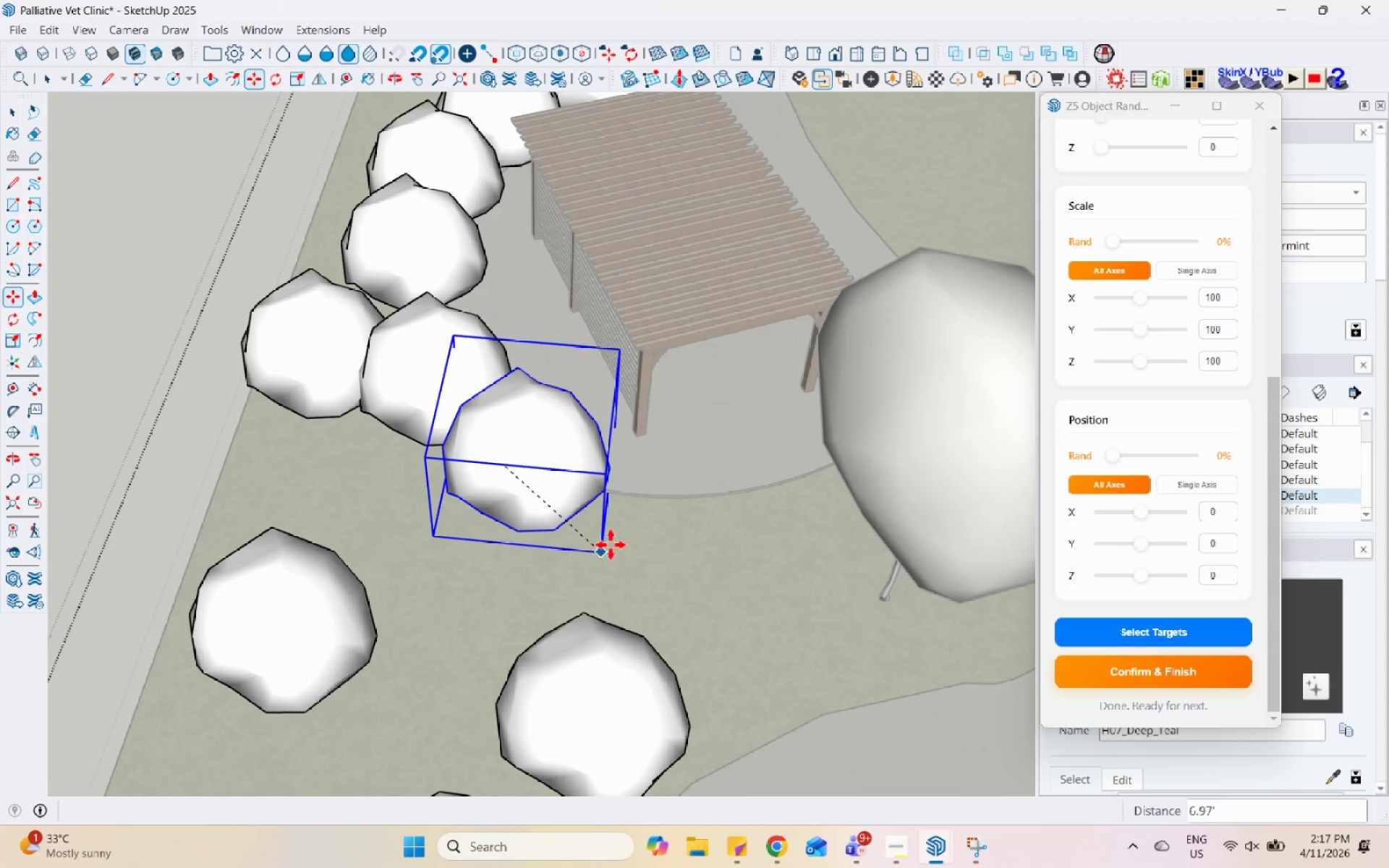 
double_click([599, 551])
 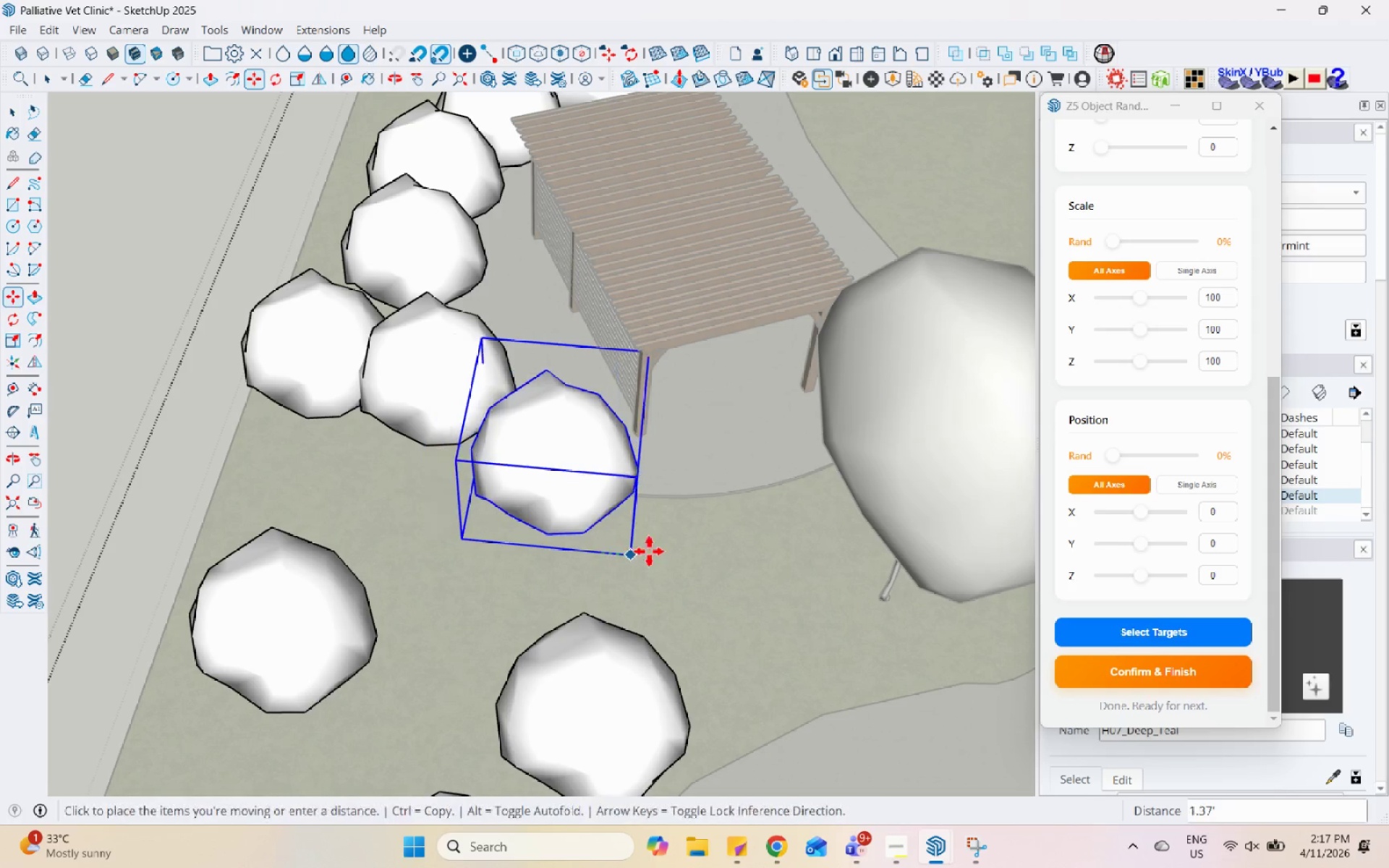 
key(Control+ControlLeft)
 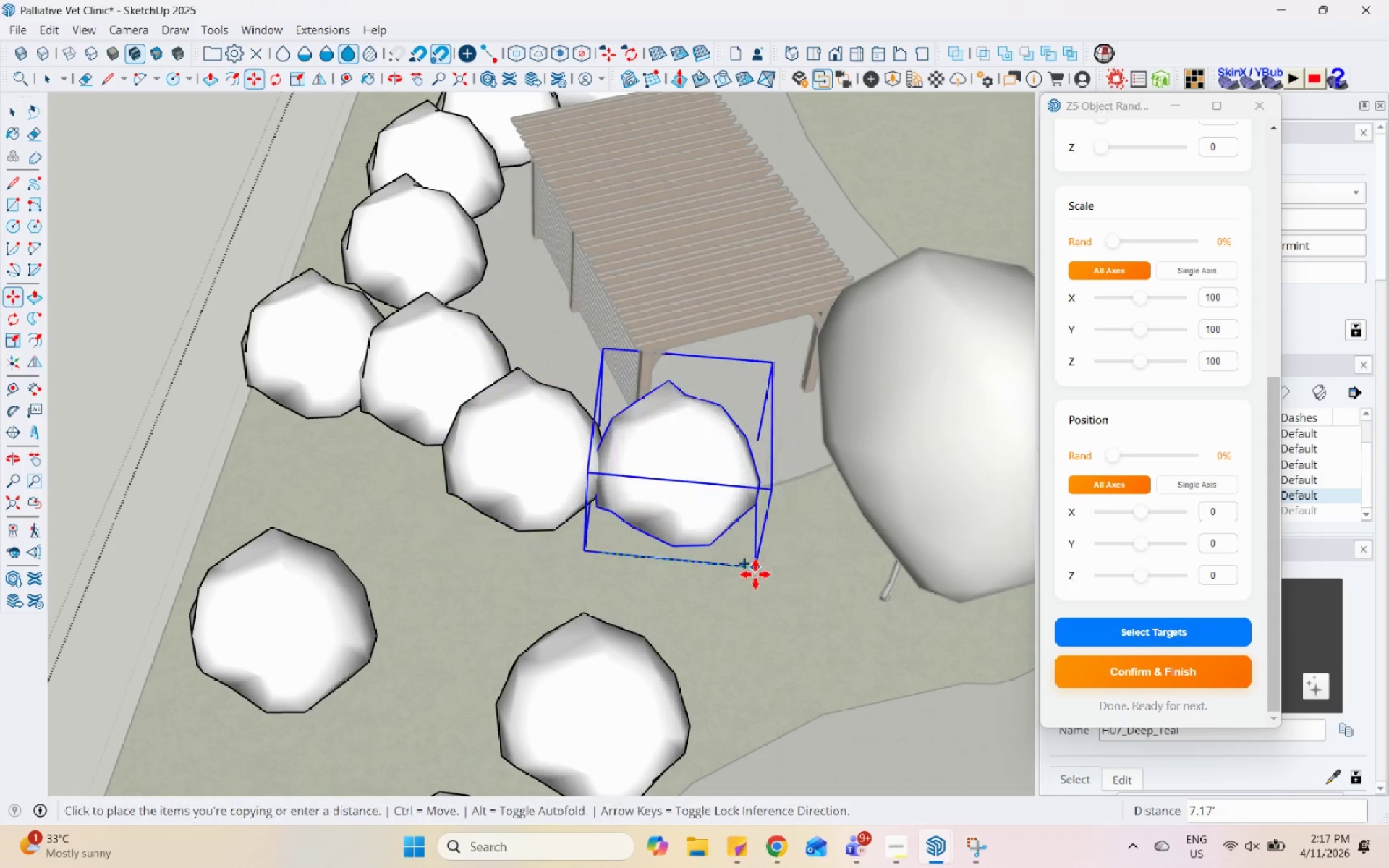 
left_click([755, 574])
 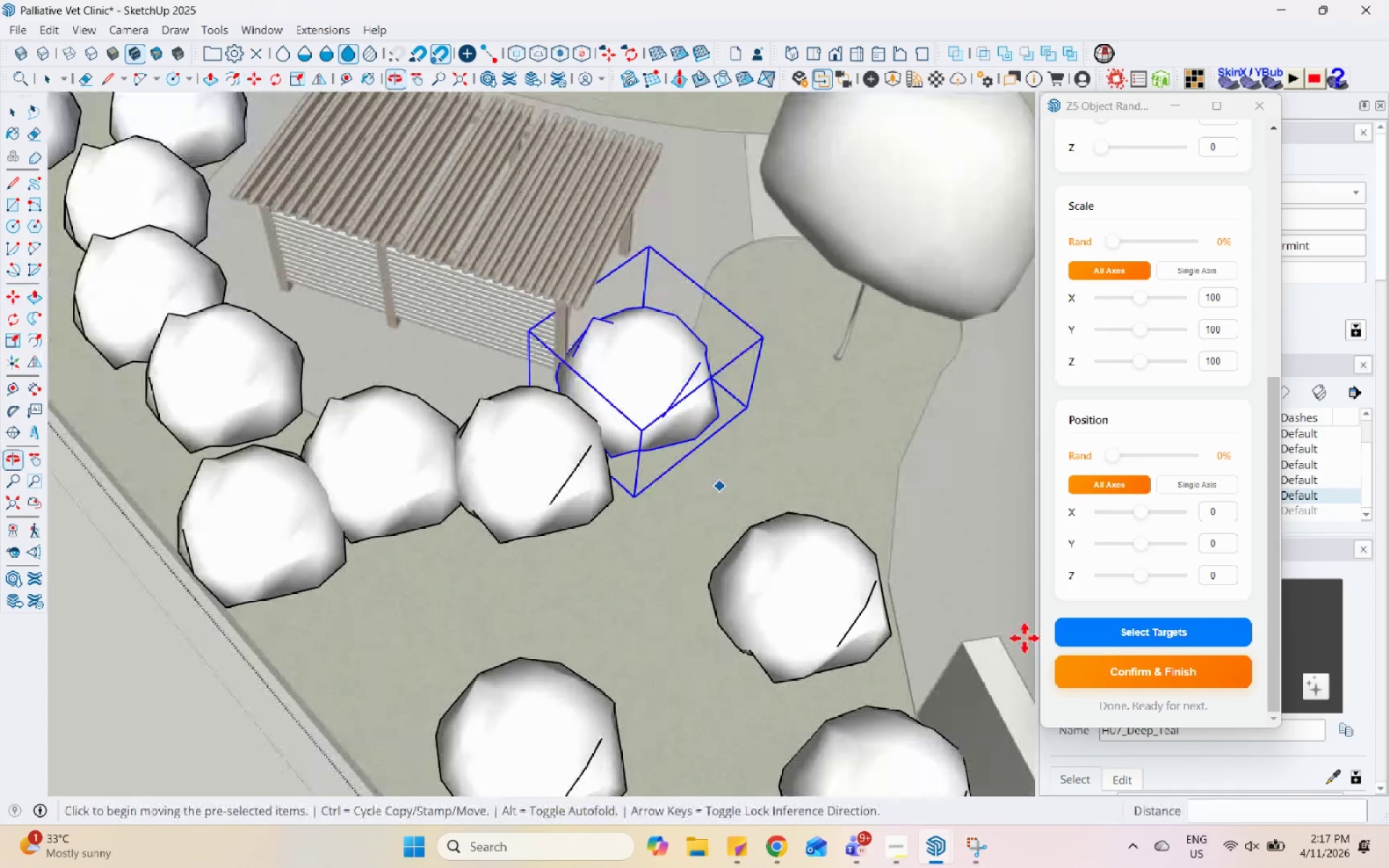 
scroll: coordinate [653, 505], scroll_direction: down, amount: 3.0
 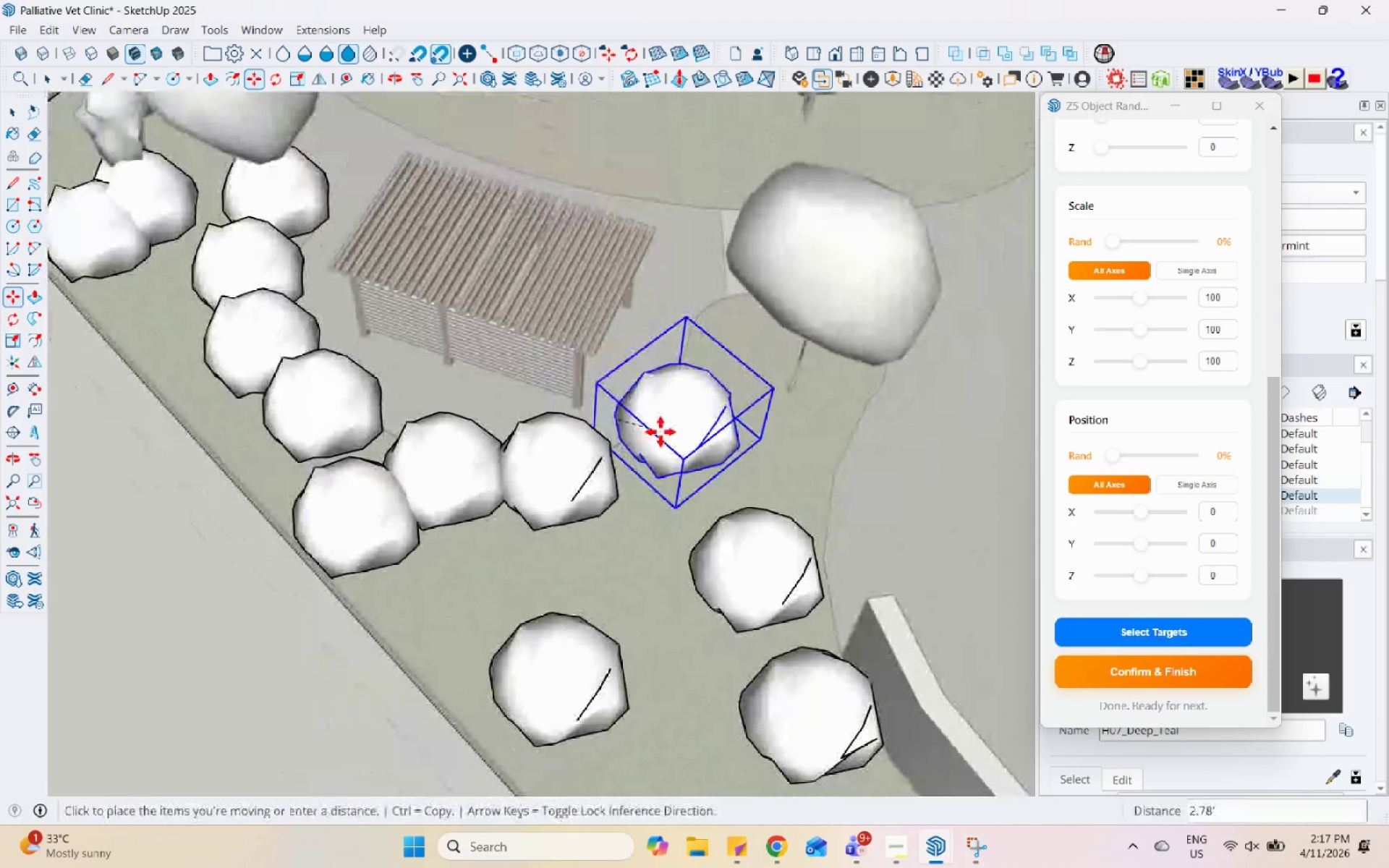 
left_click([660, 432])
 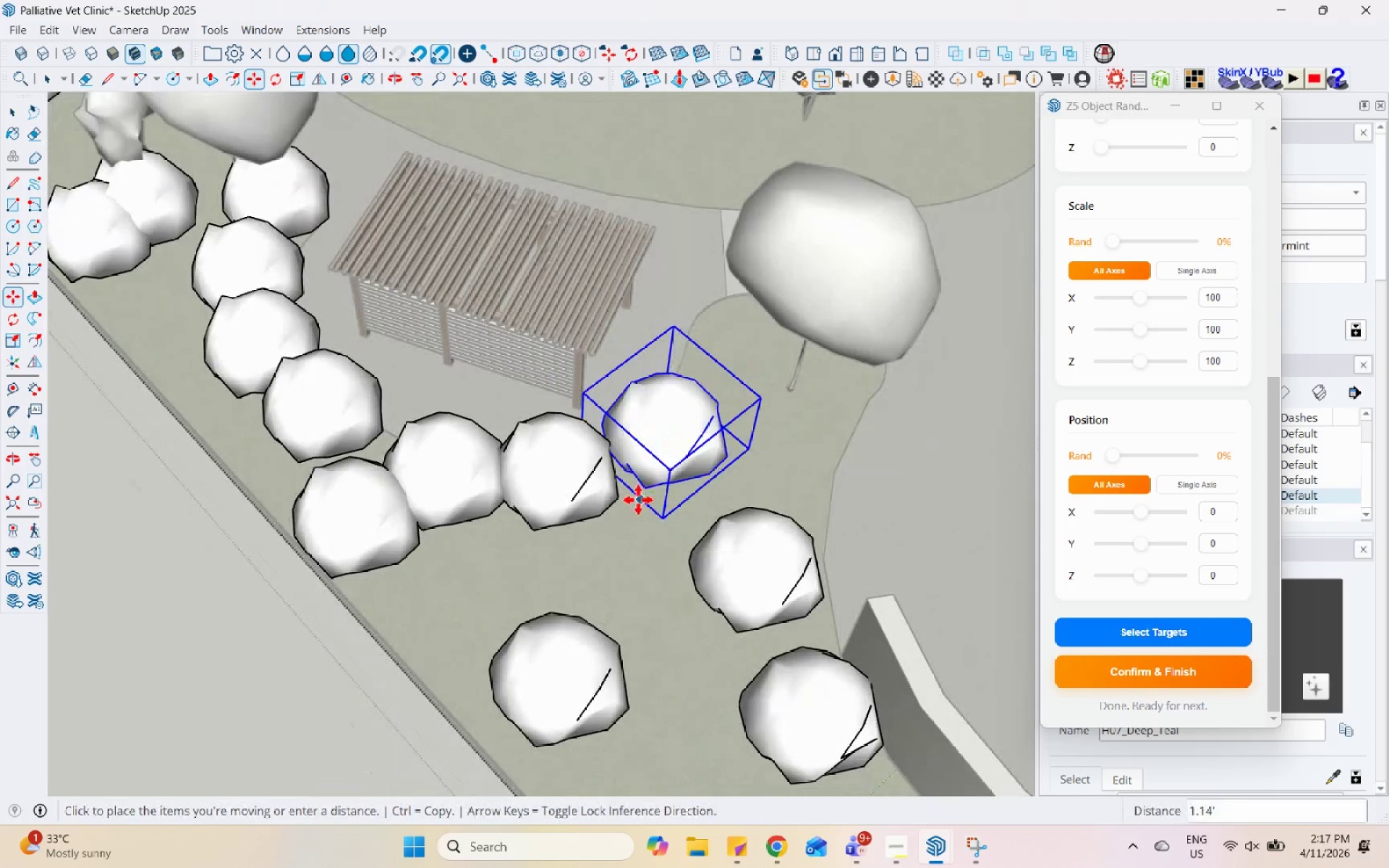 
left_click([634, 507])
 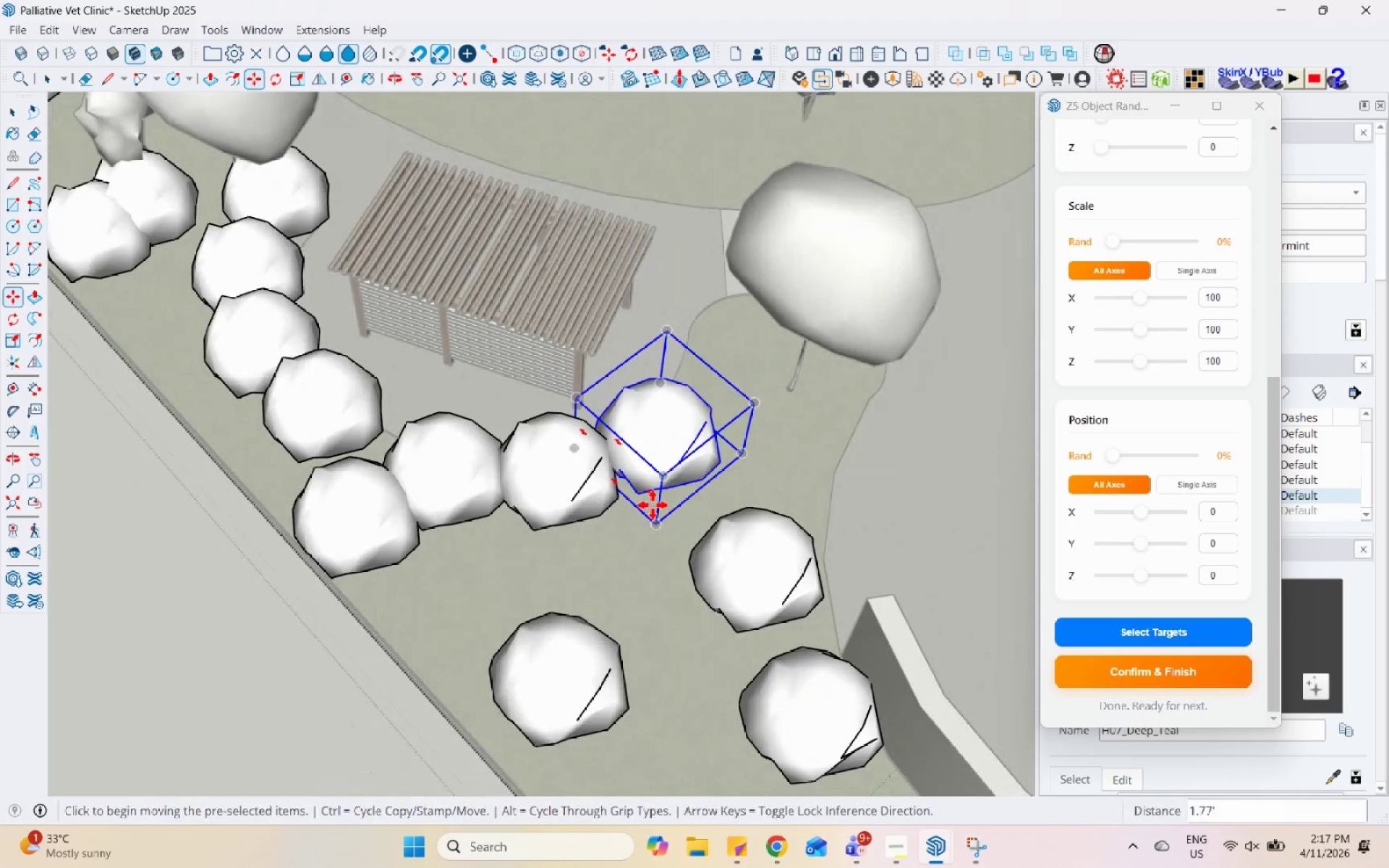 
key(Control+ControlLeft)
 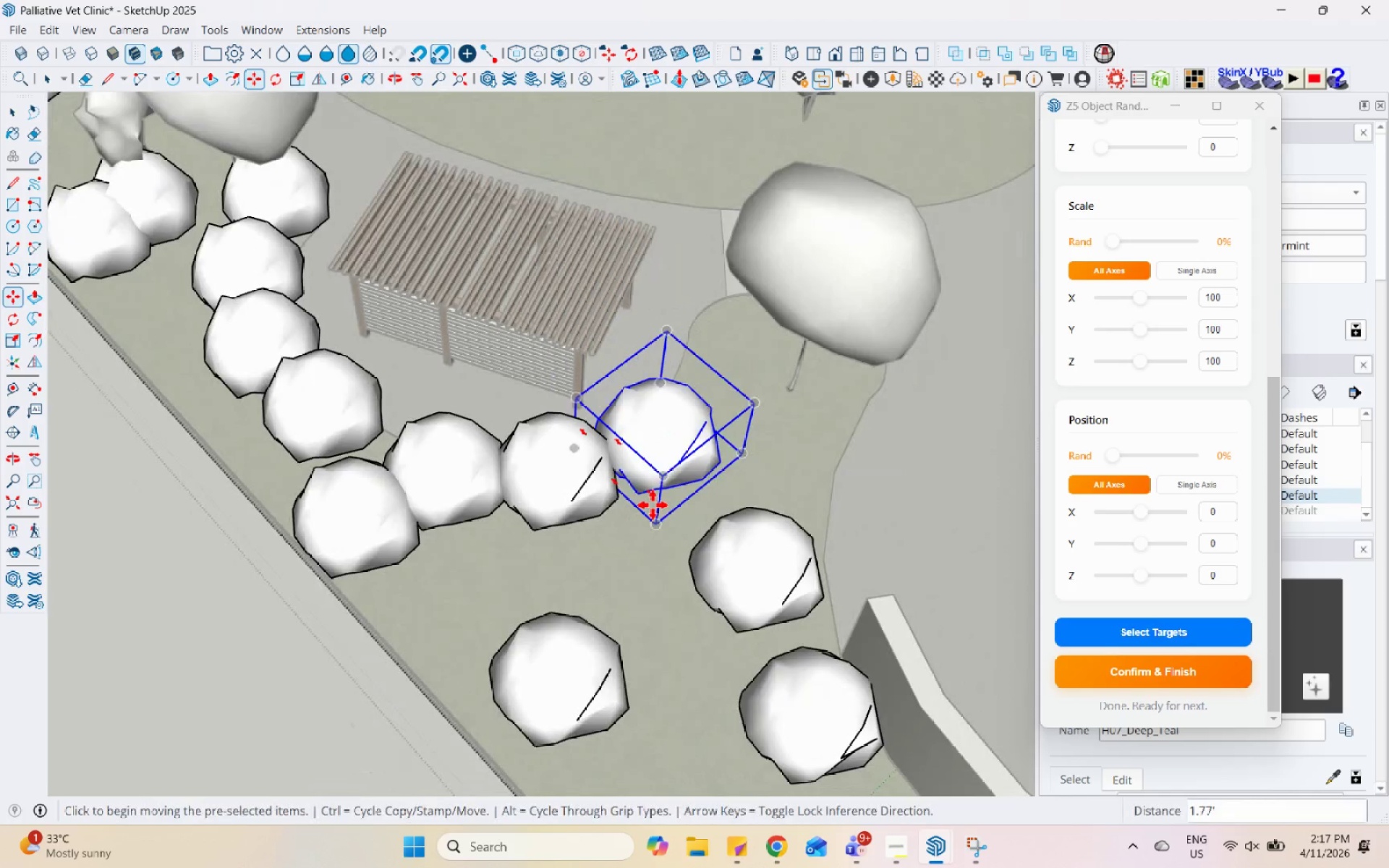 
double_click([653, 505])
 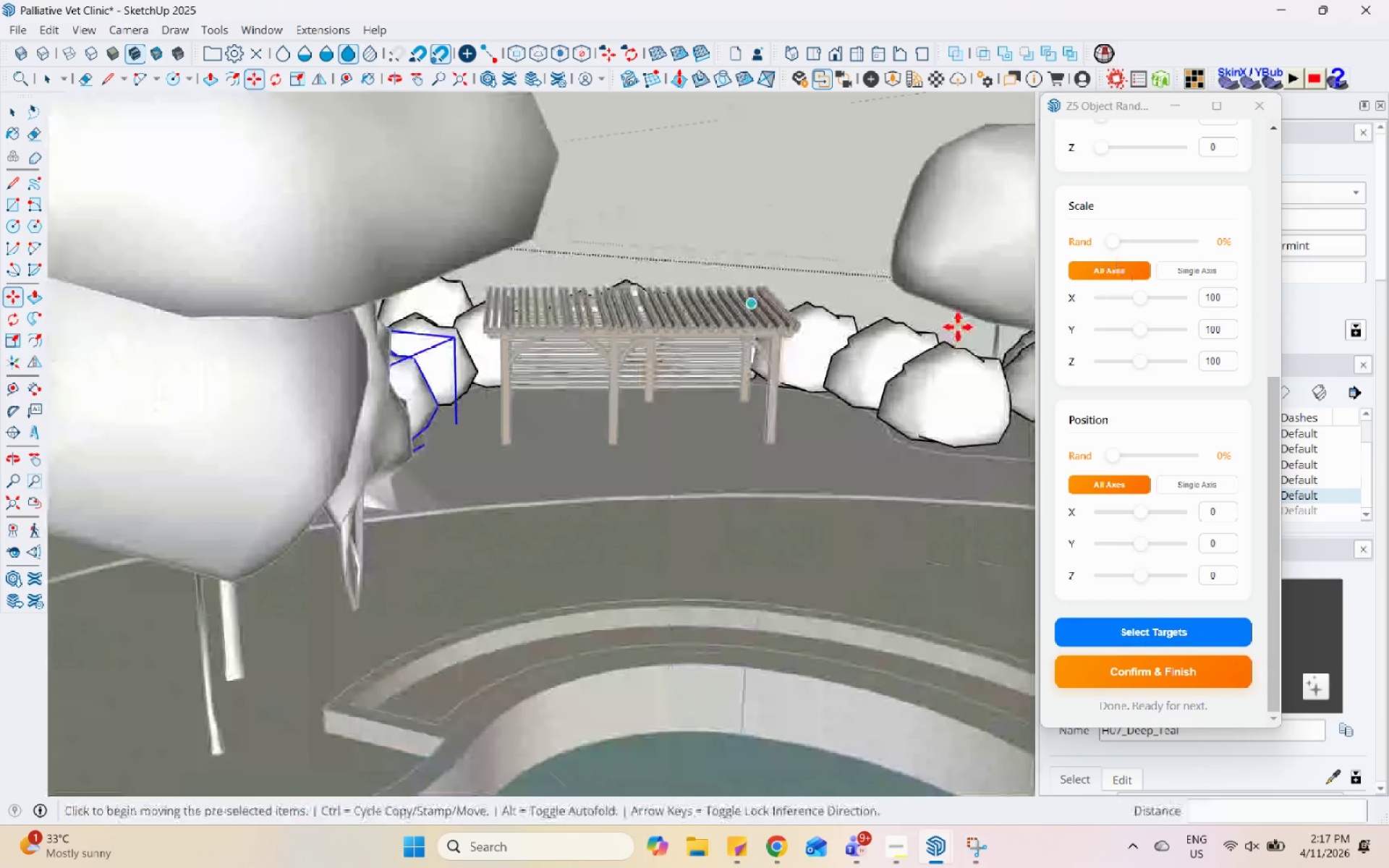 
key(Control+ControlLeft)
 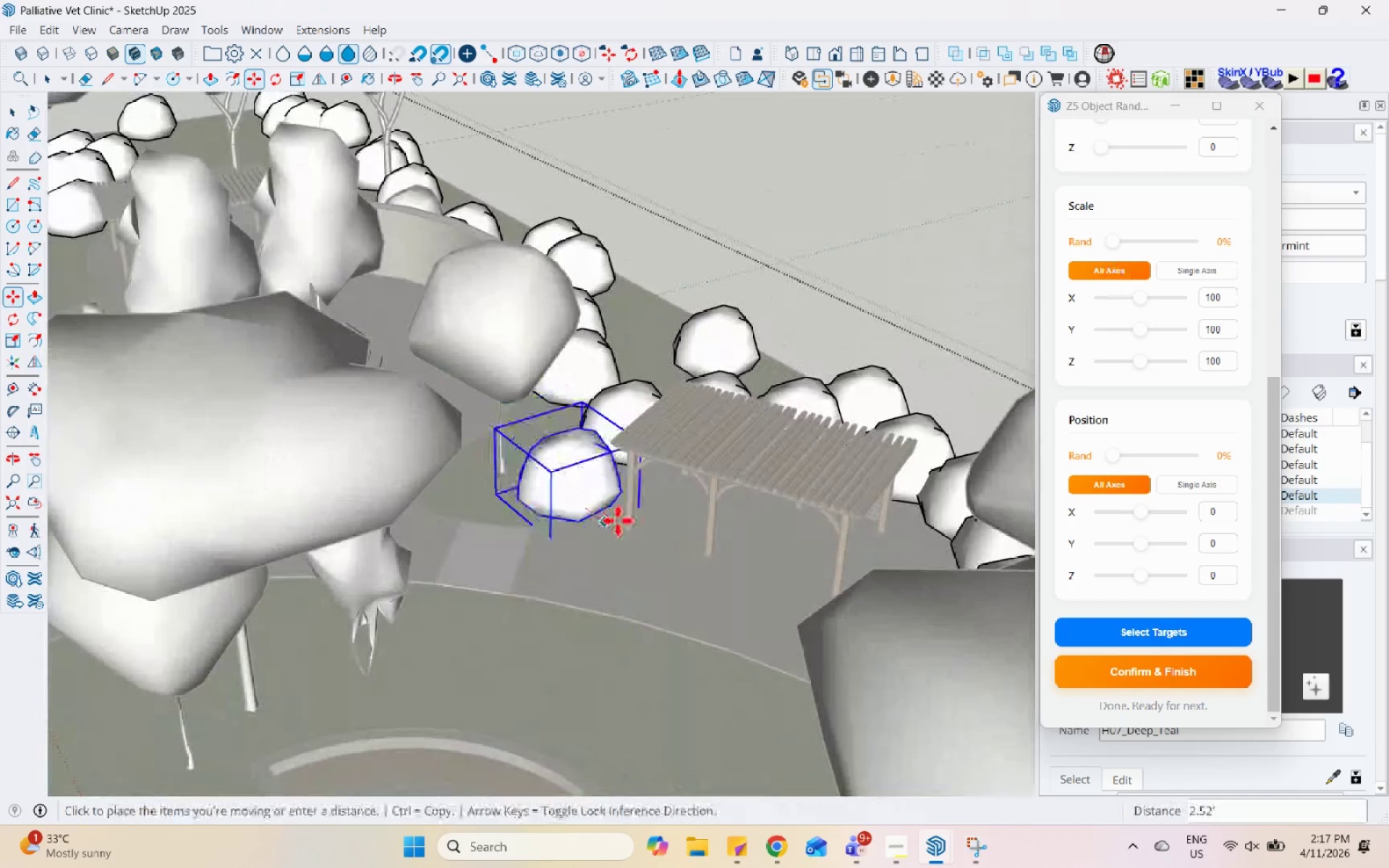 
left_click([586, 508])
 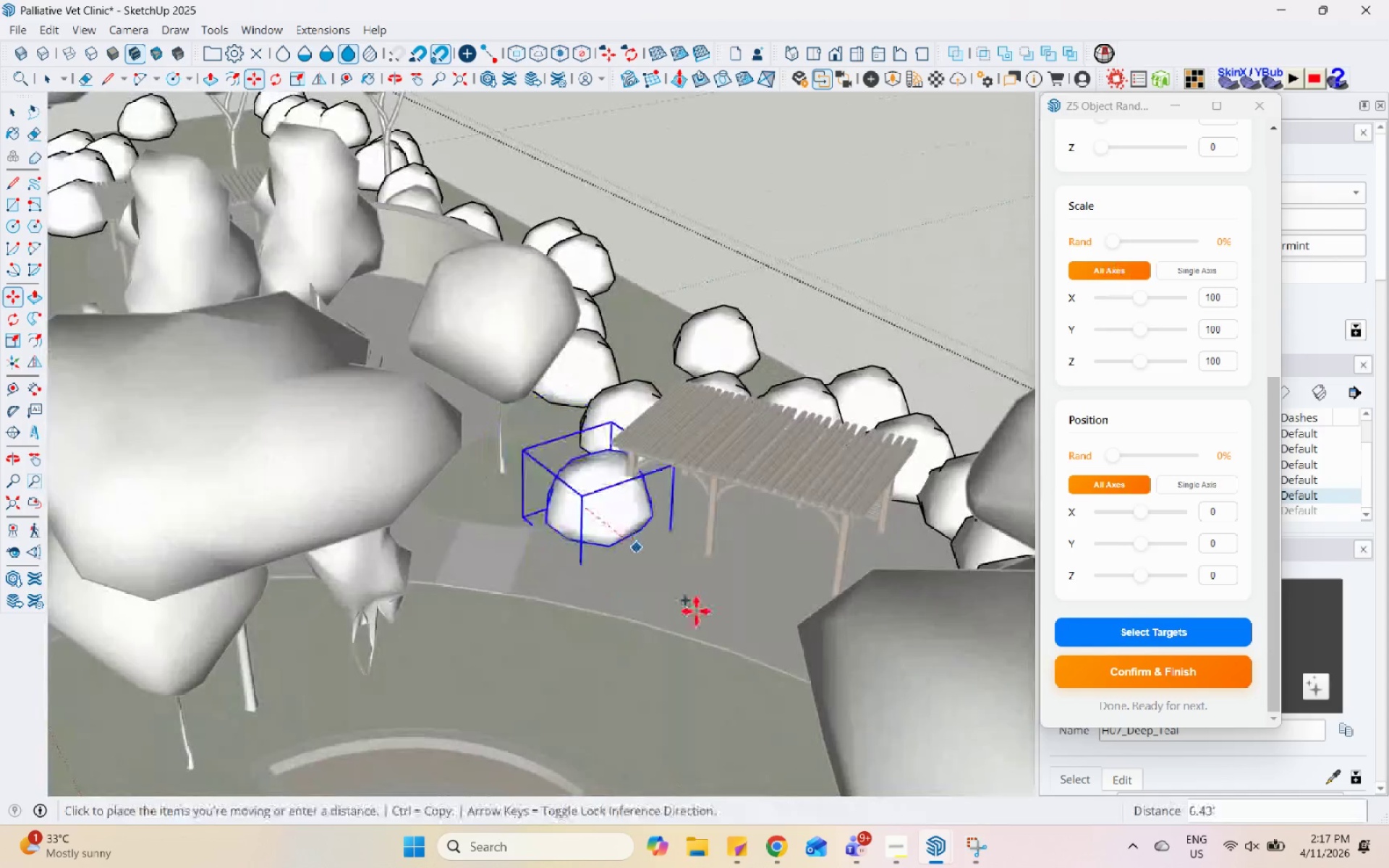 
scroll: coordinate [607, 570], scroll_direction: down, amount: 3.0
 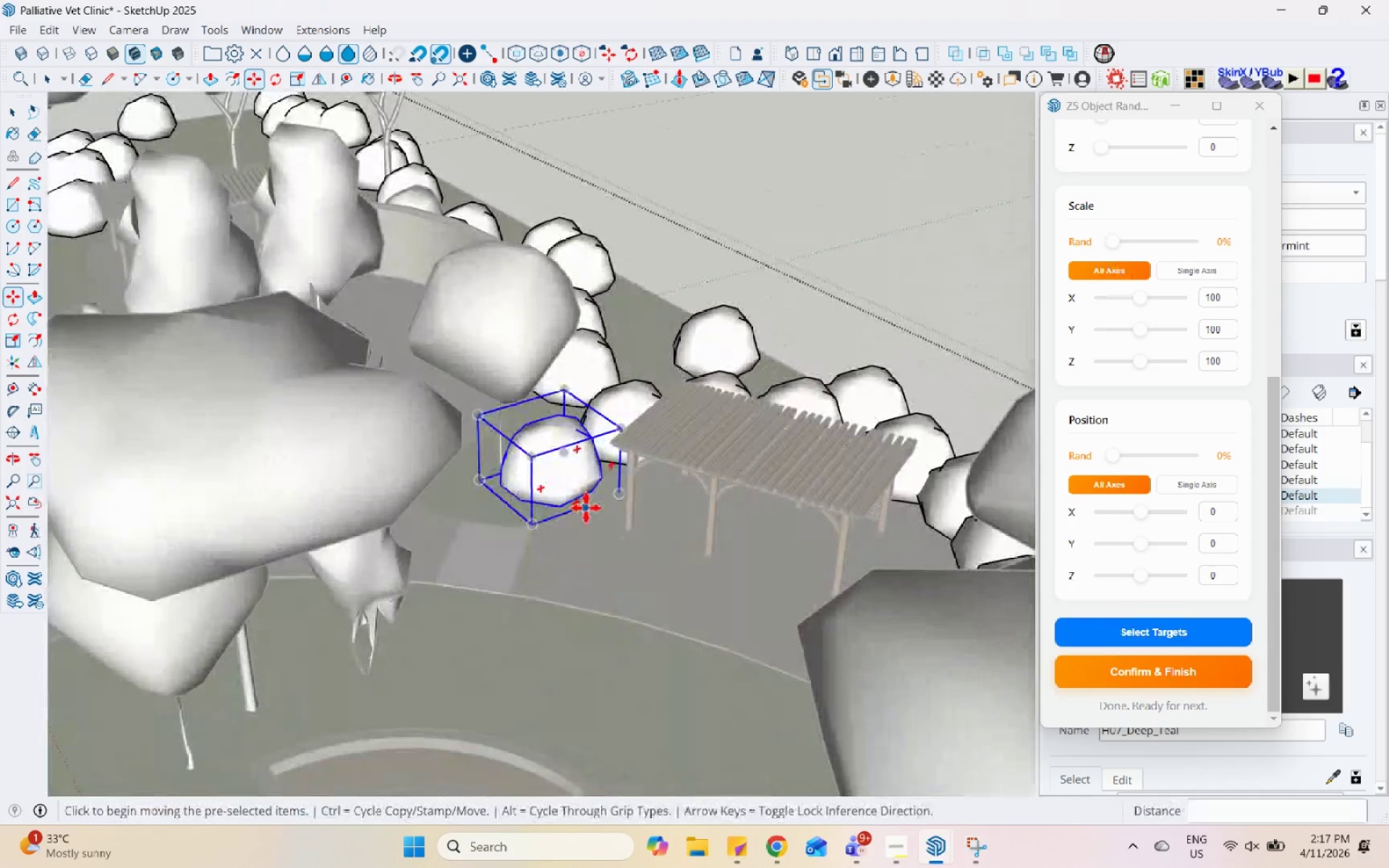 
scroll: coordinate [553, 552], scroll_direction: none, amount: 0.0
 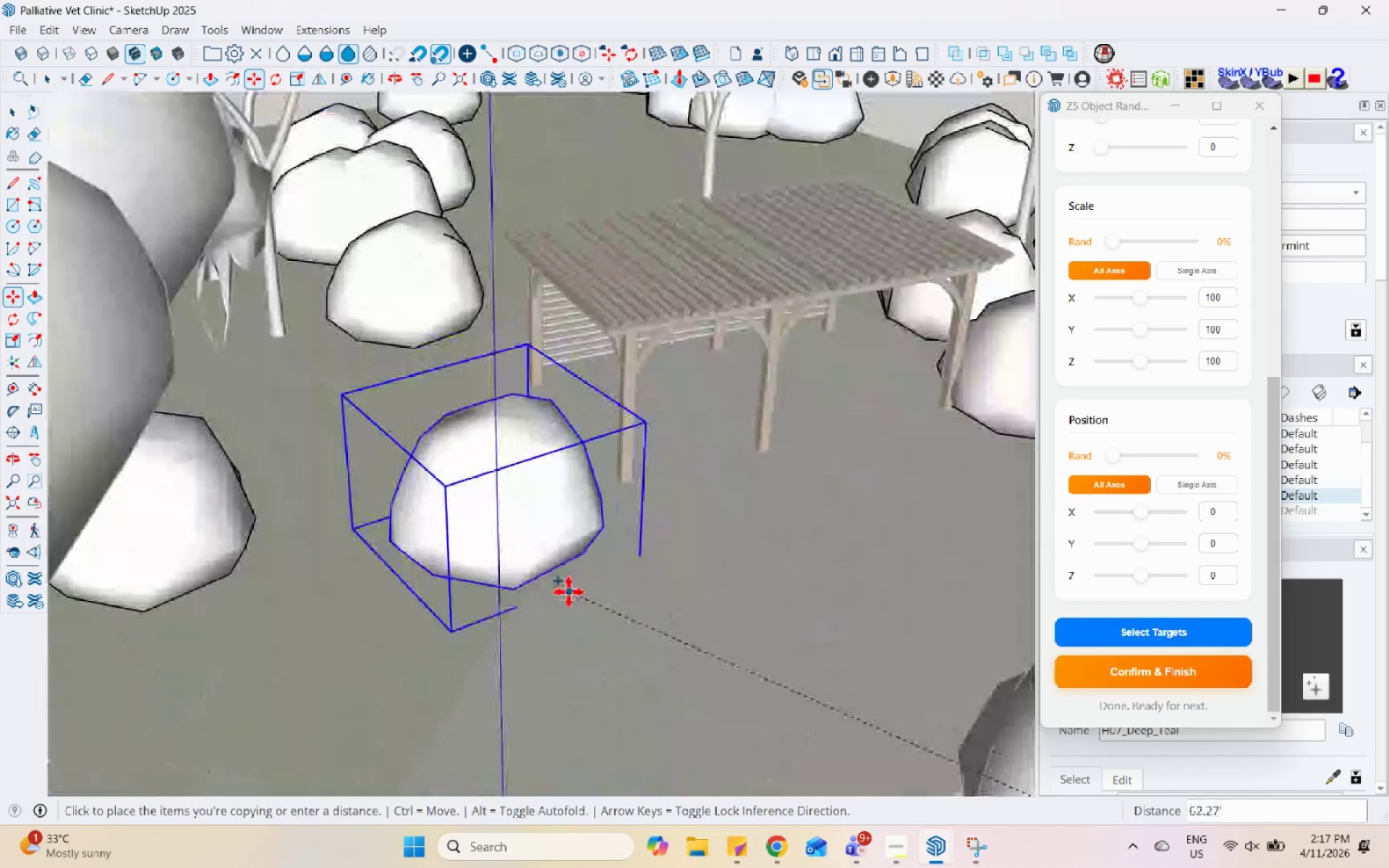 
left_click([569, 592])
 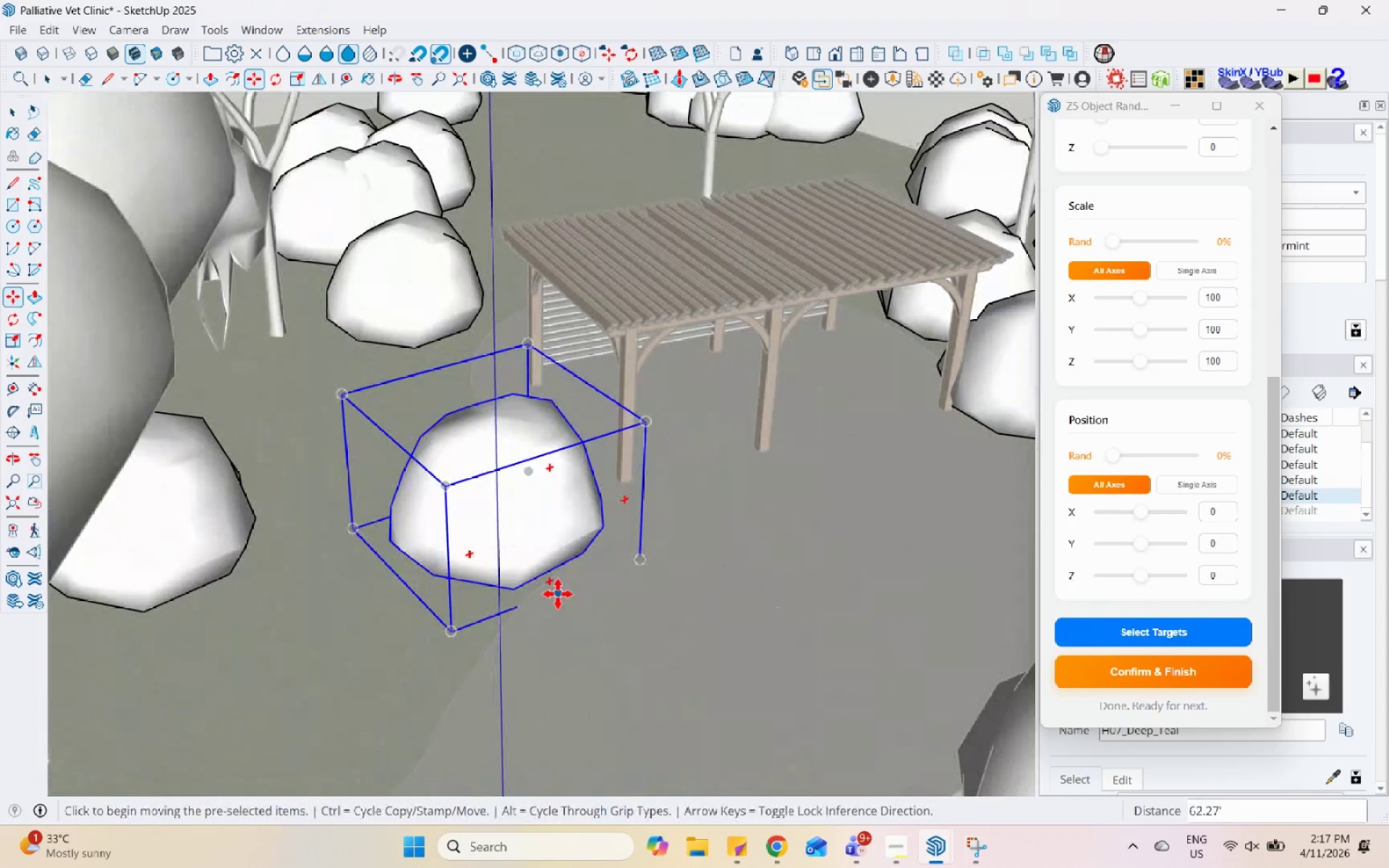 
key(Control+ControlLeft)
 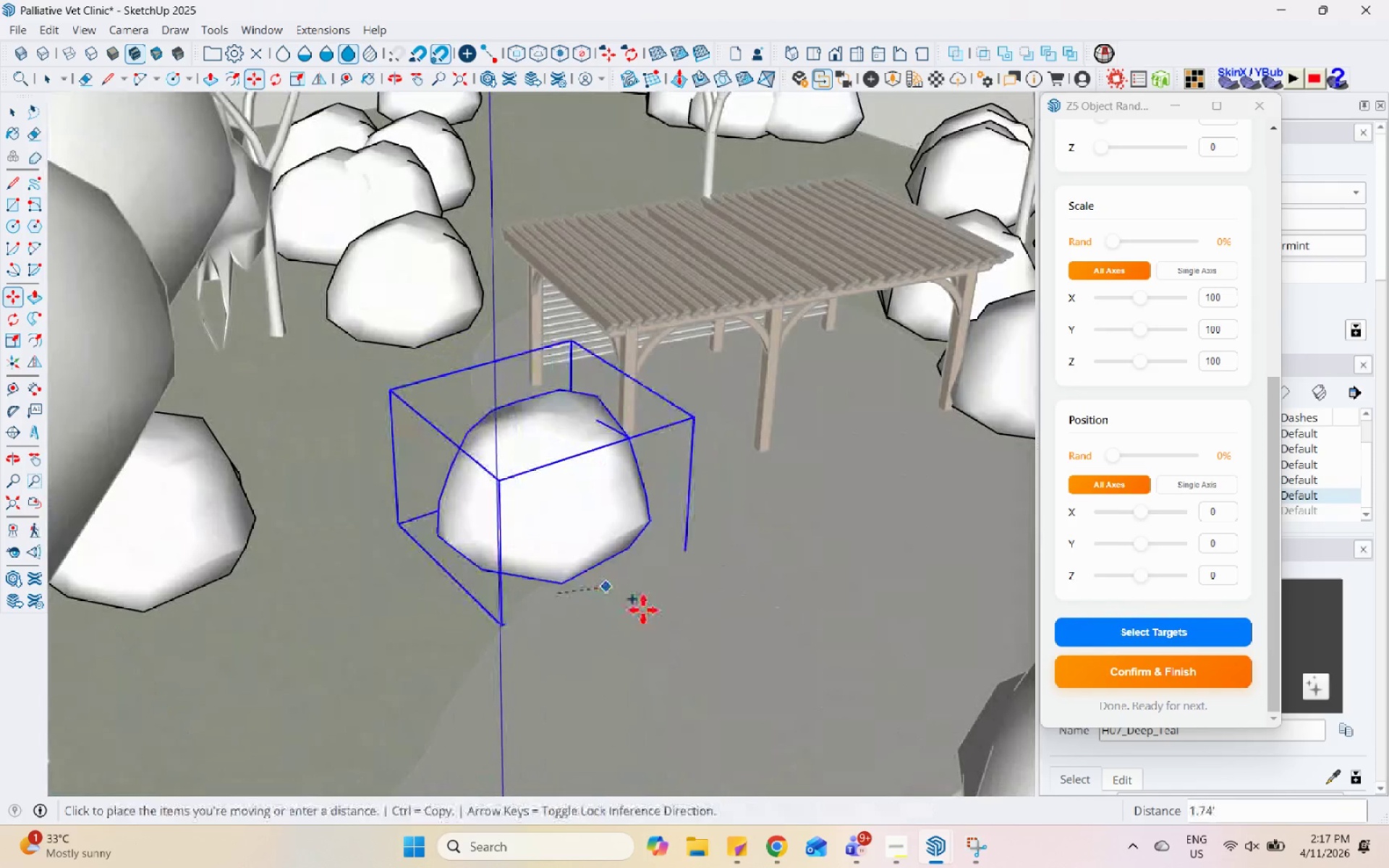 
scroll: coordinate [659, 634], scroll_direction: down, amount: 6.0
 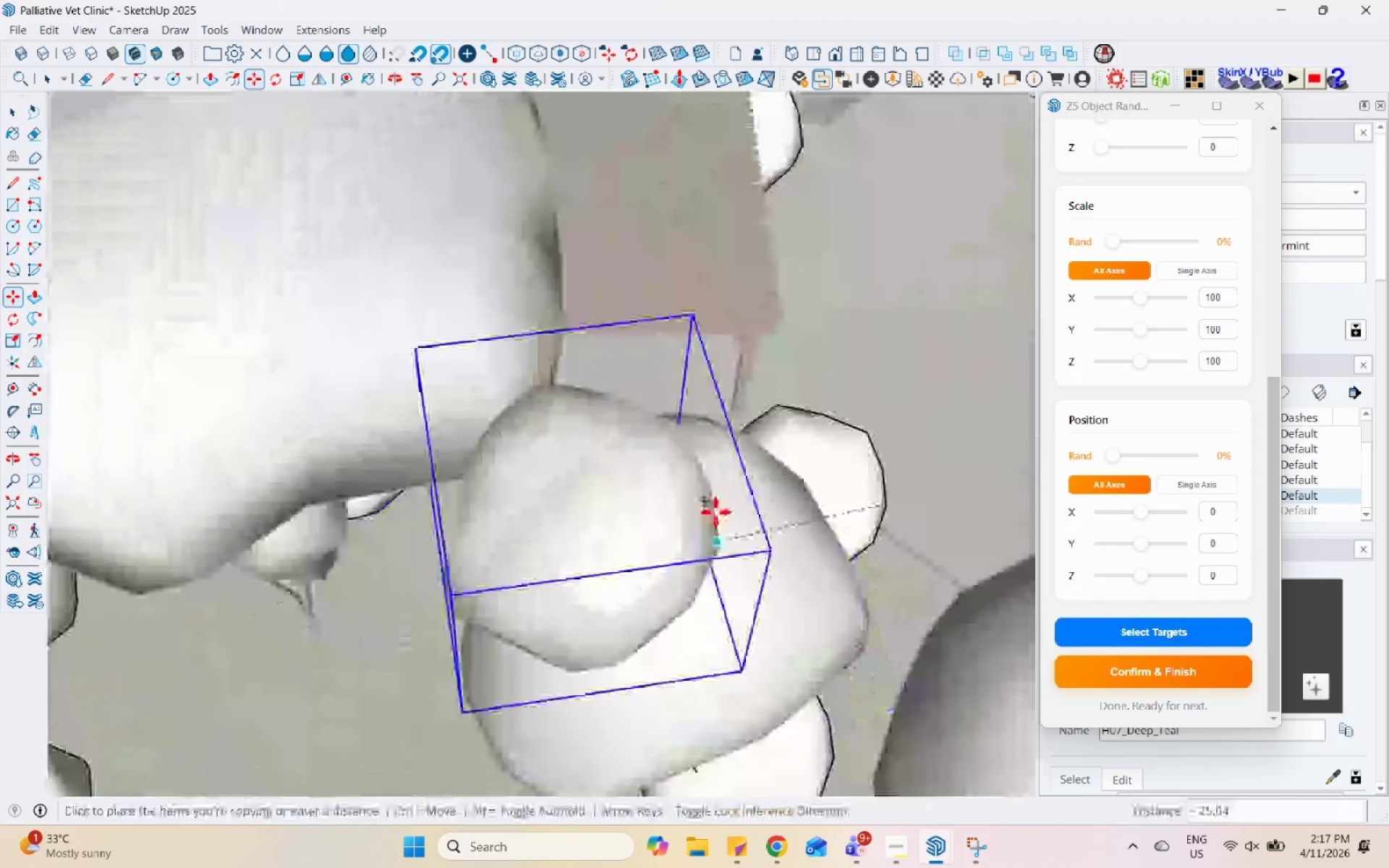 
scroll: coordinate [583, 551], scroll_direction: none, amount: 0.0
 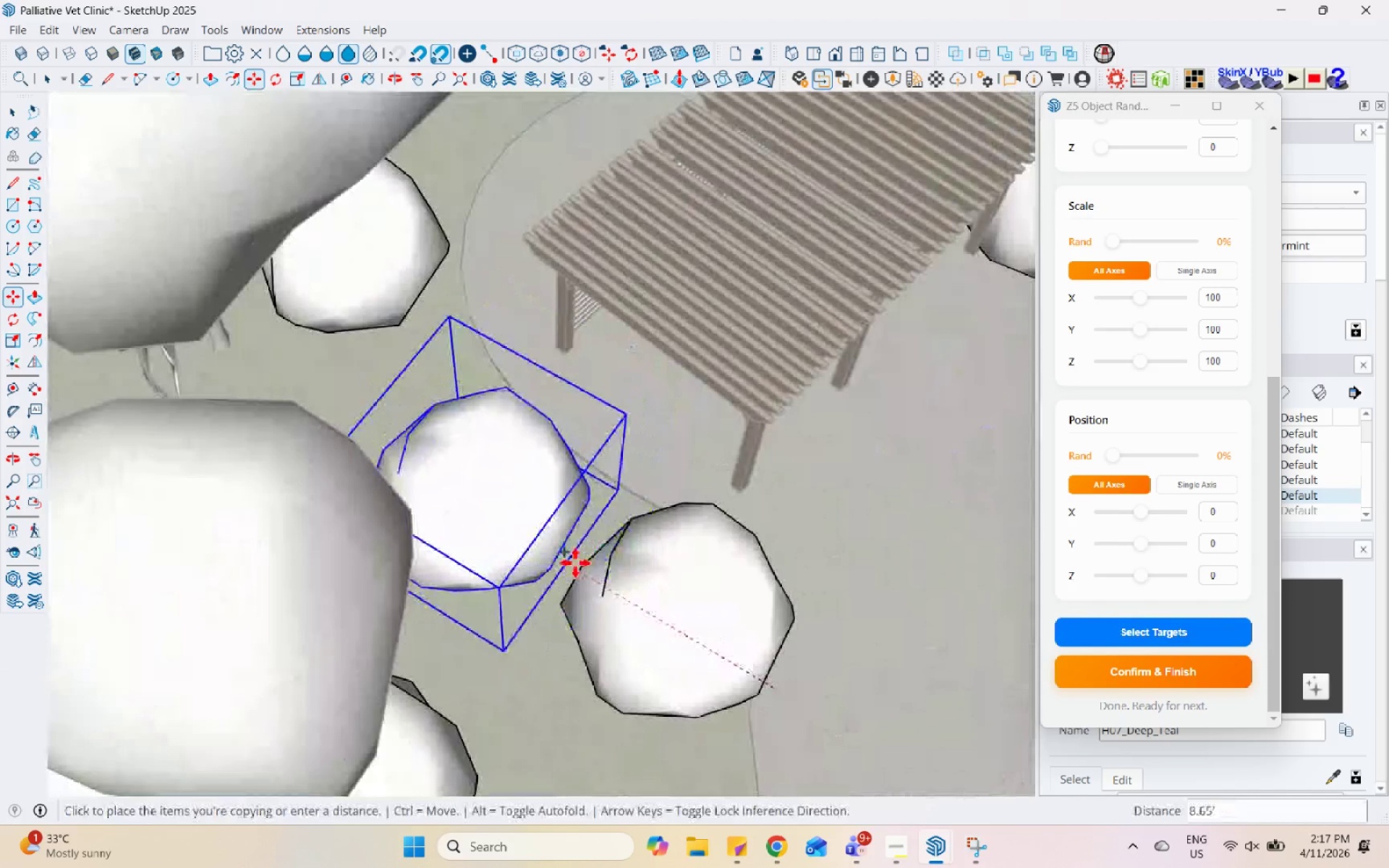 
left_click([576, 563])
 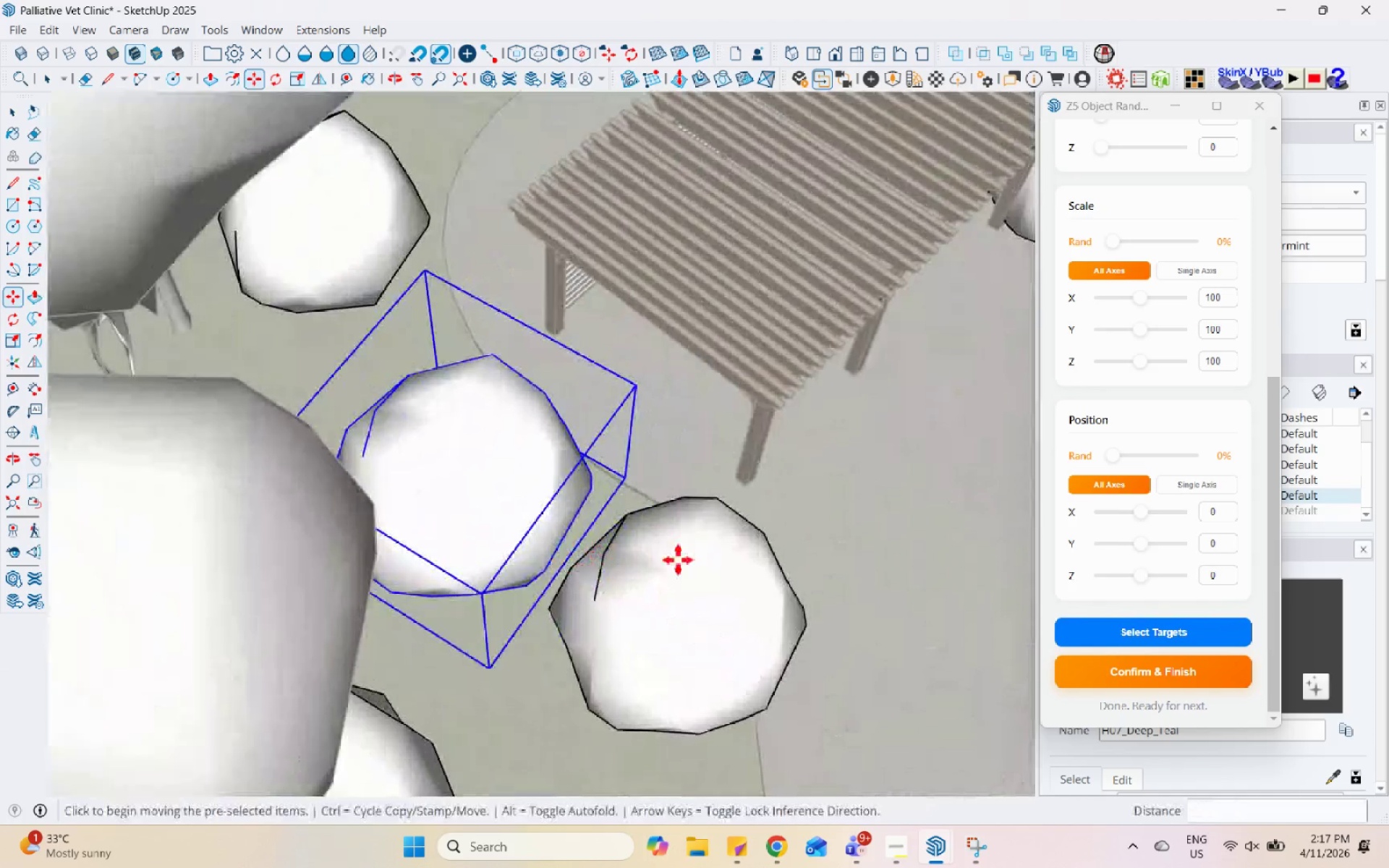 
left_click([482, 488])
 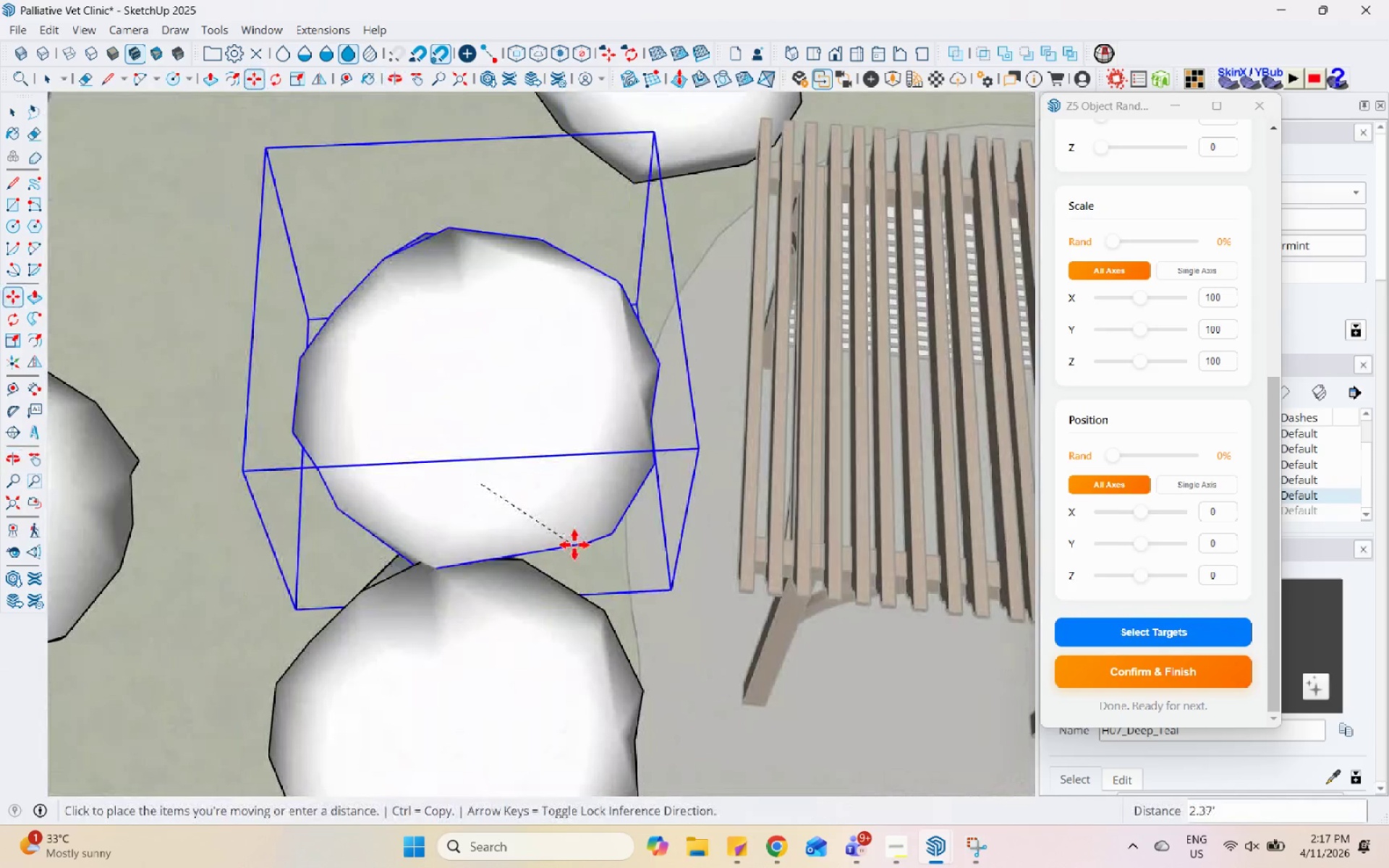 
scroll: coordinate [470, 480], scroll_direction: up, amount: 5.0
 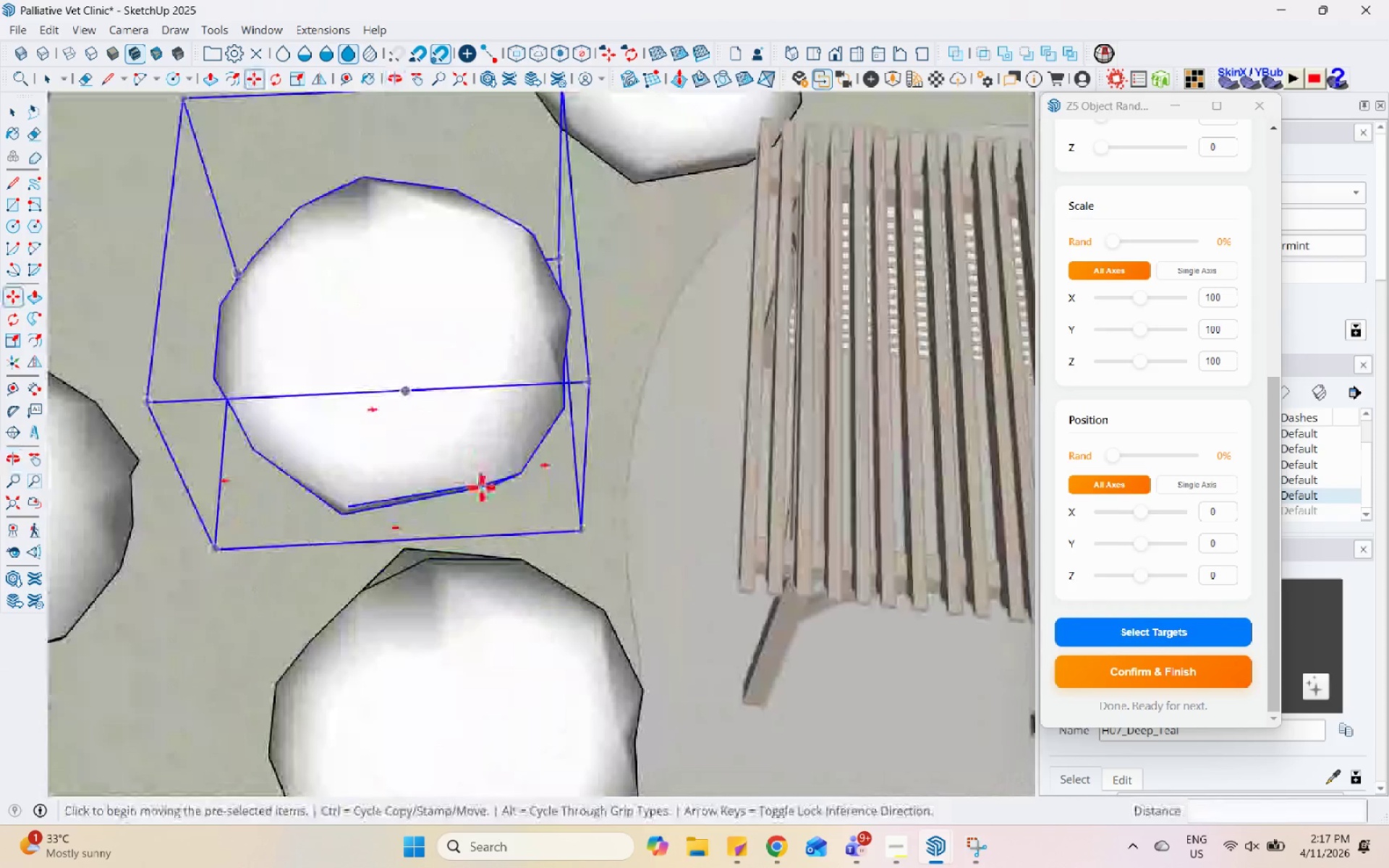 
left_click([574, 543])
 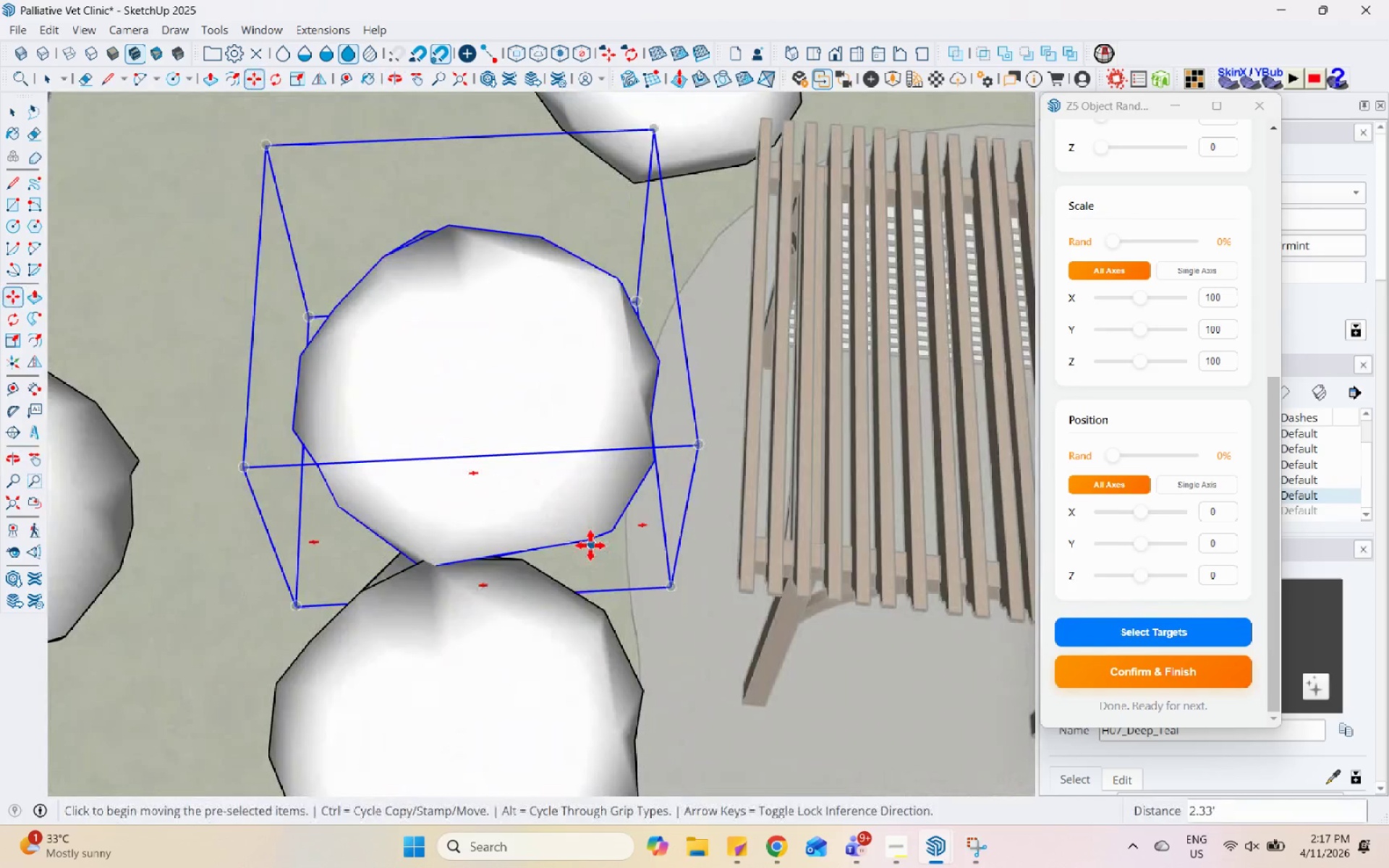 
left_click([614, 524])
 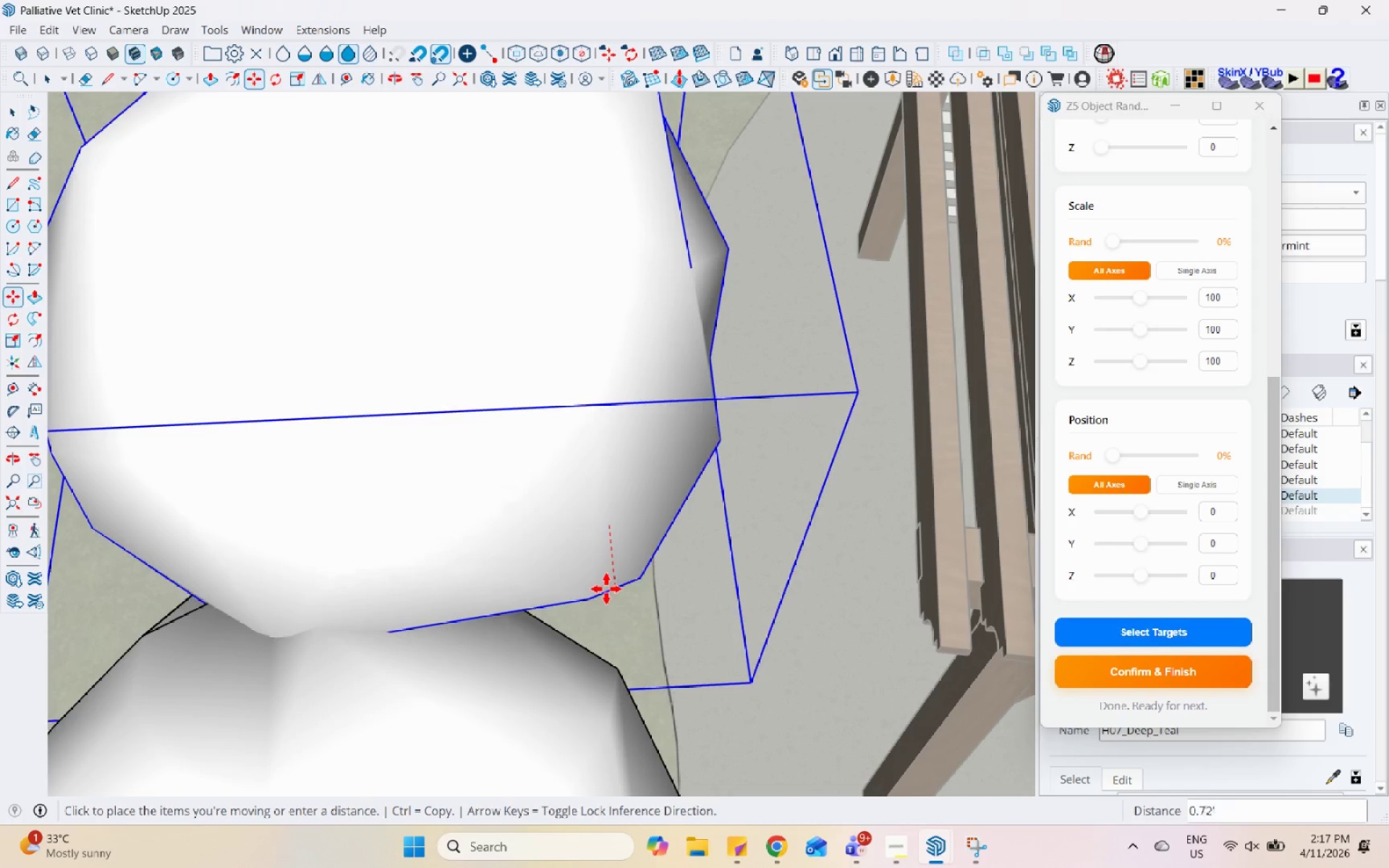 
scroll: coordinate [587, 545], scroll_direction: up, amount: 5.0
 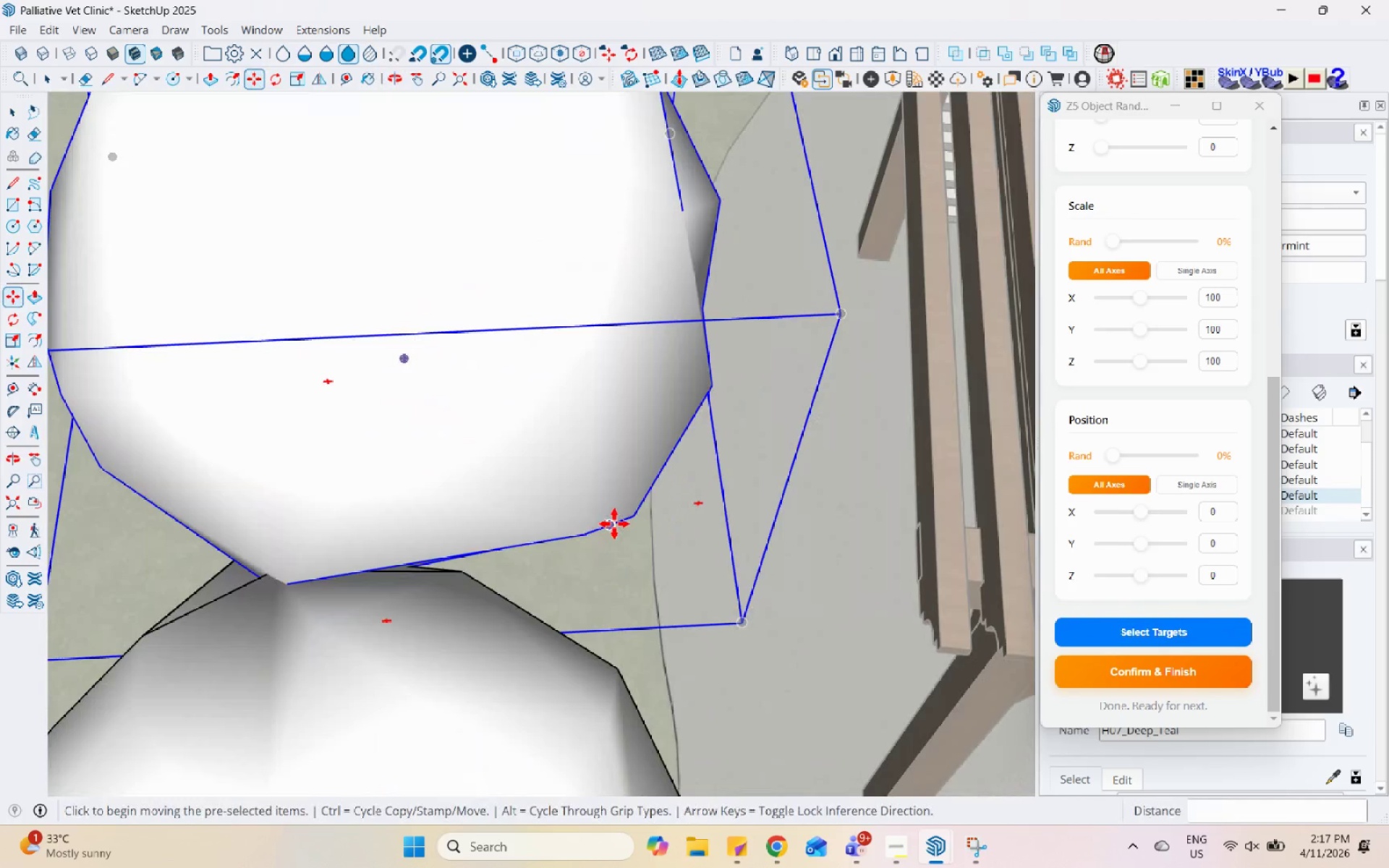 
left_click([603, 583])
 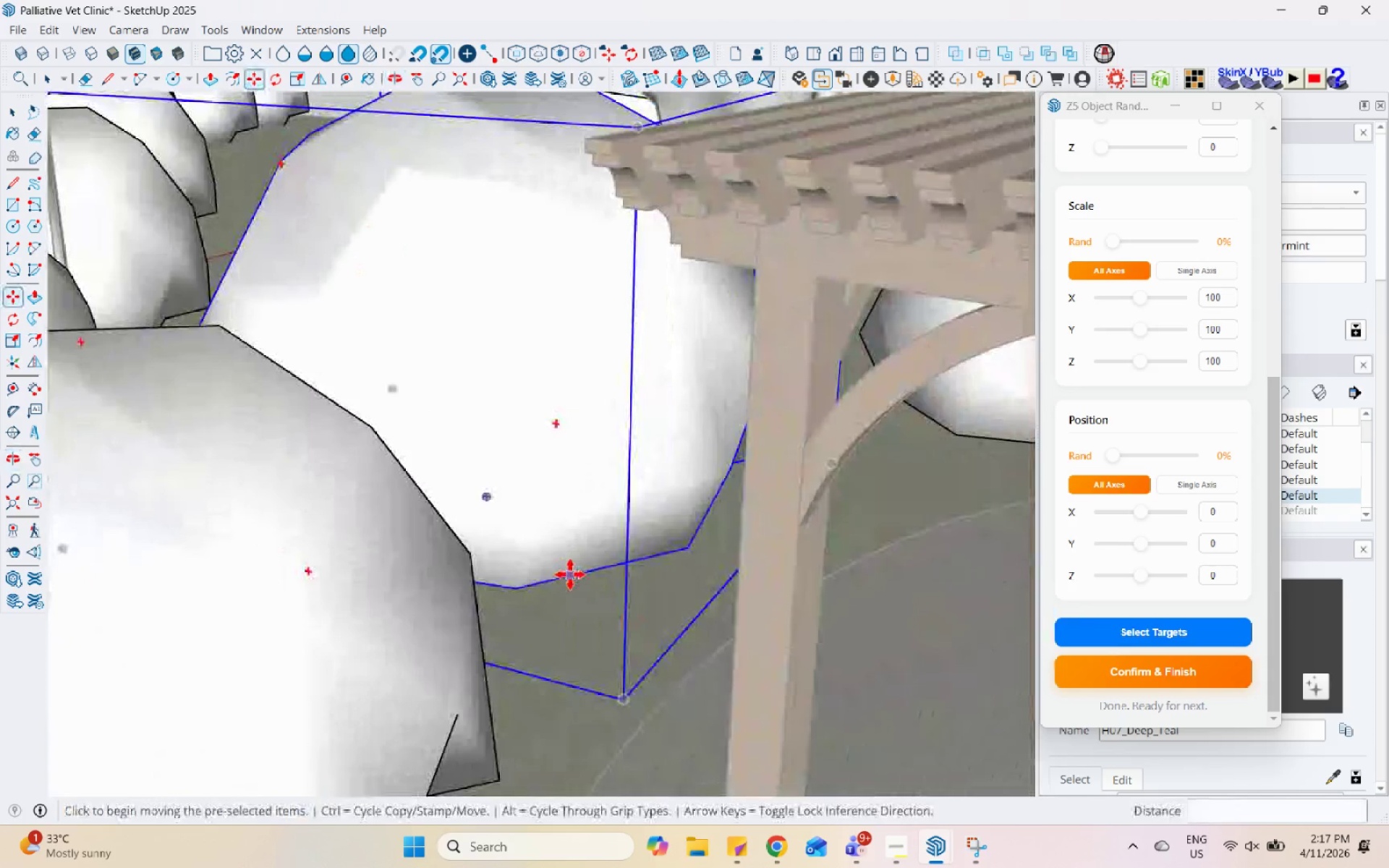 
scroll: coordinate [574, 513], scroll_direction: down, amount: 5.0
 